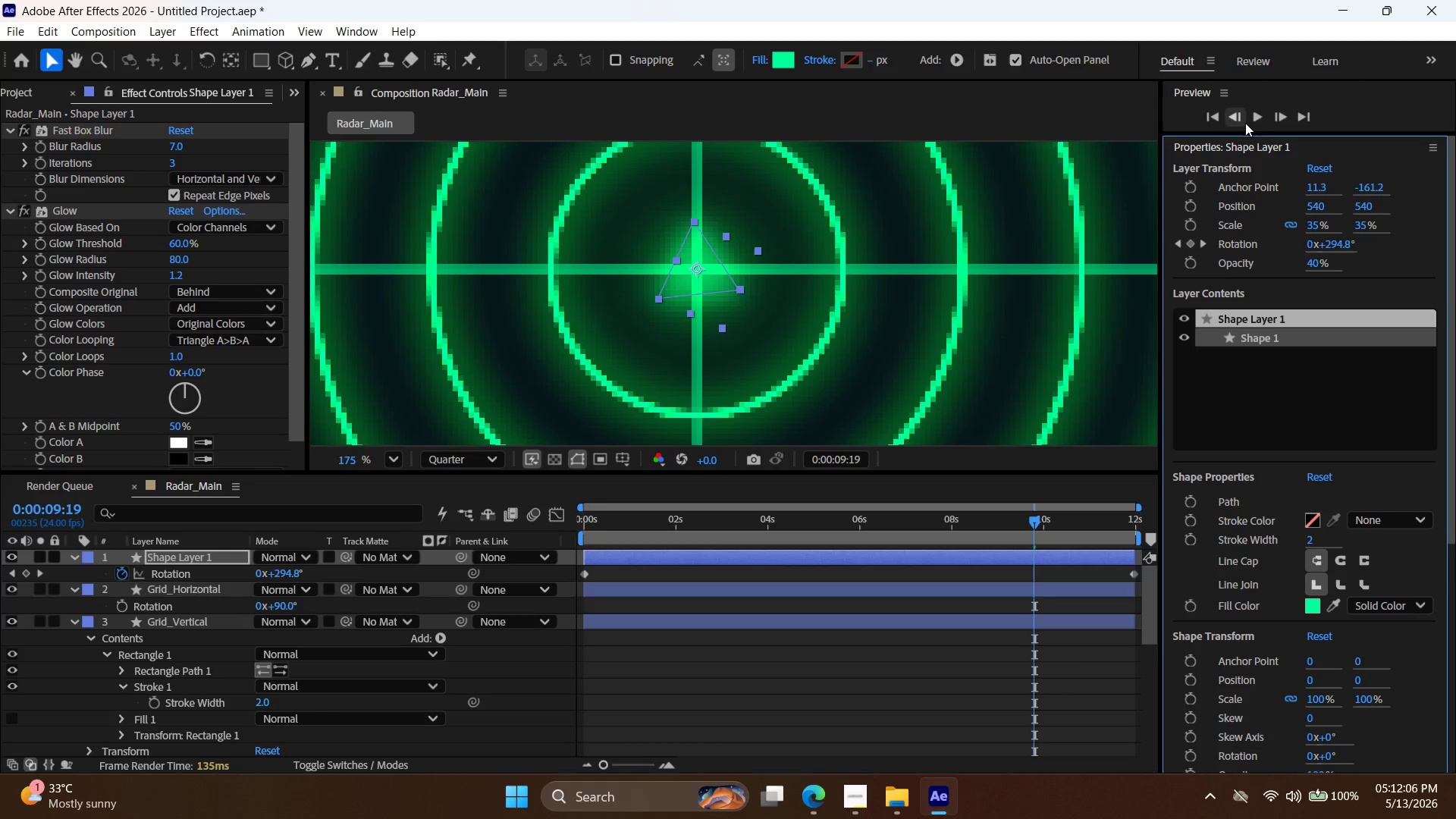 
left_click([1254, 119])
 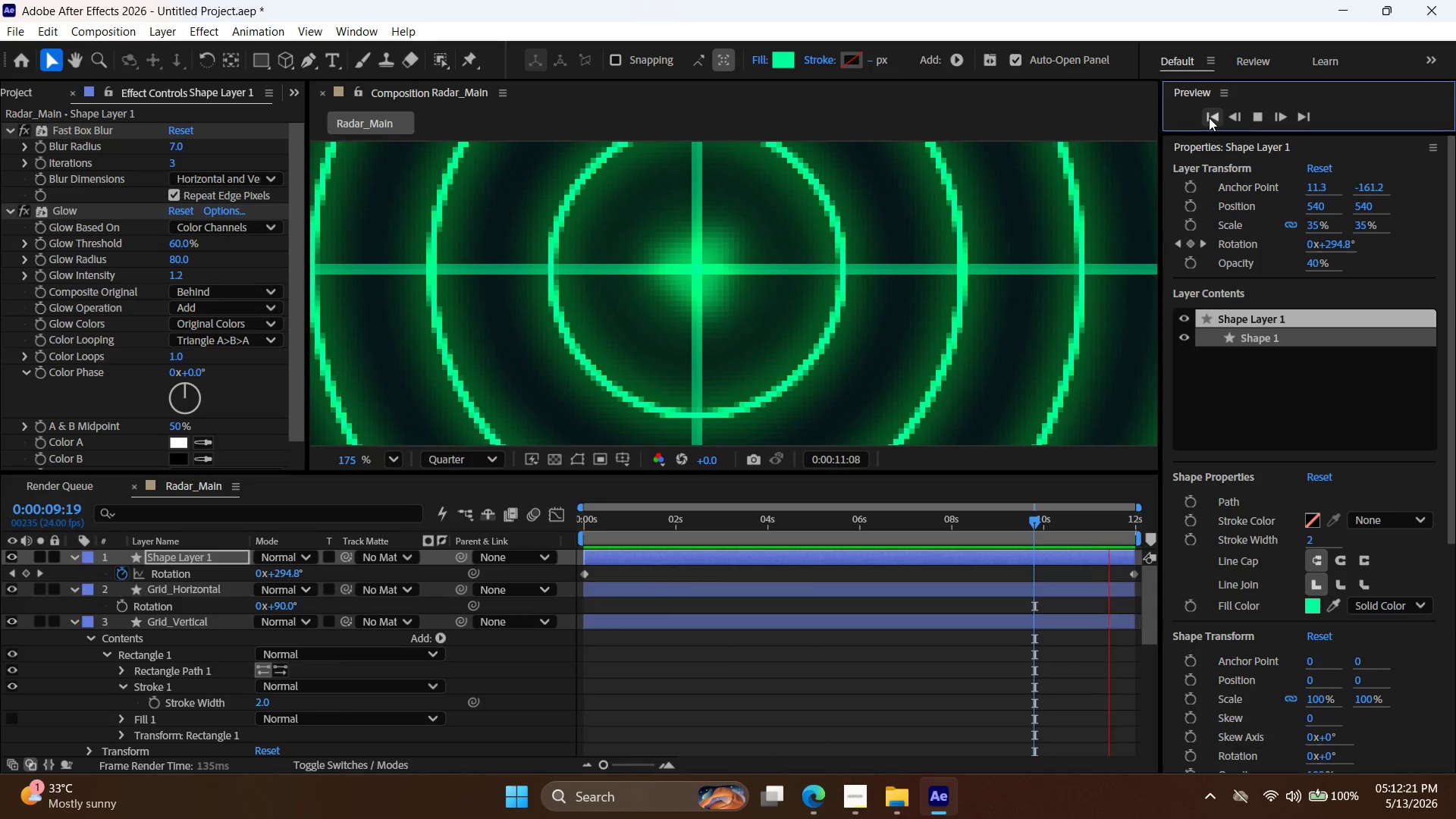 
wait(18.84)
 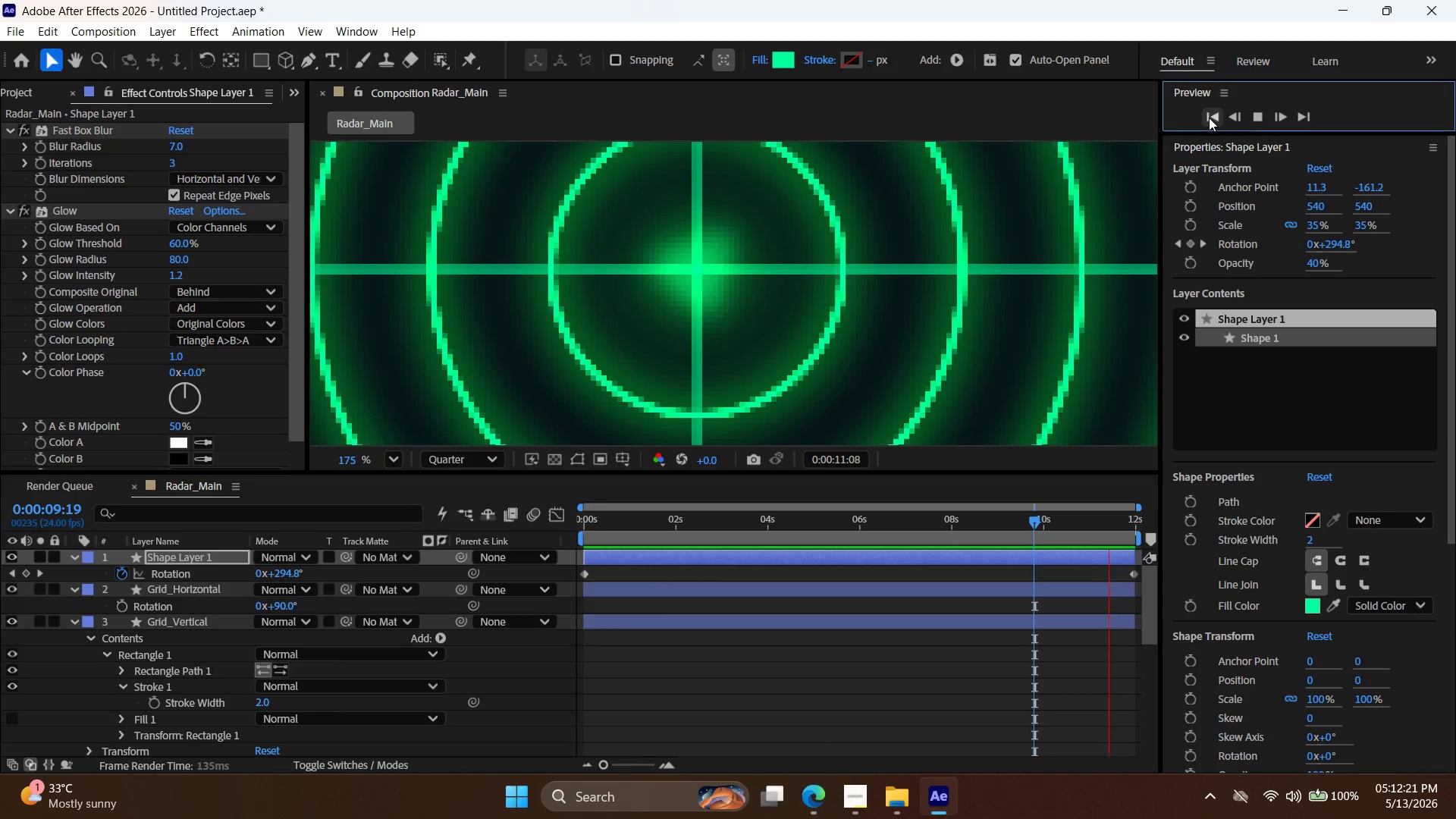 
hold_key(key=ShiftLeft, duration=1.36)
left_click([1136, 576])
 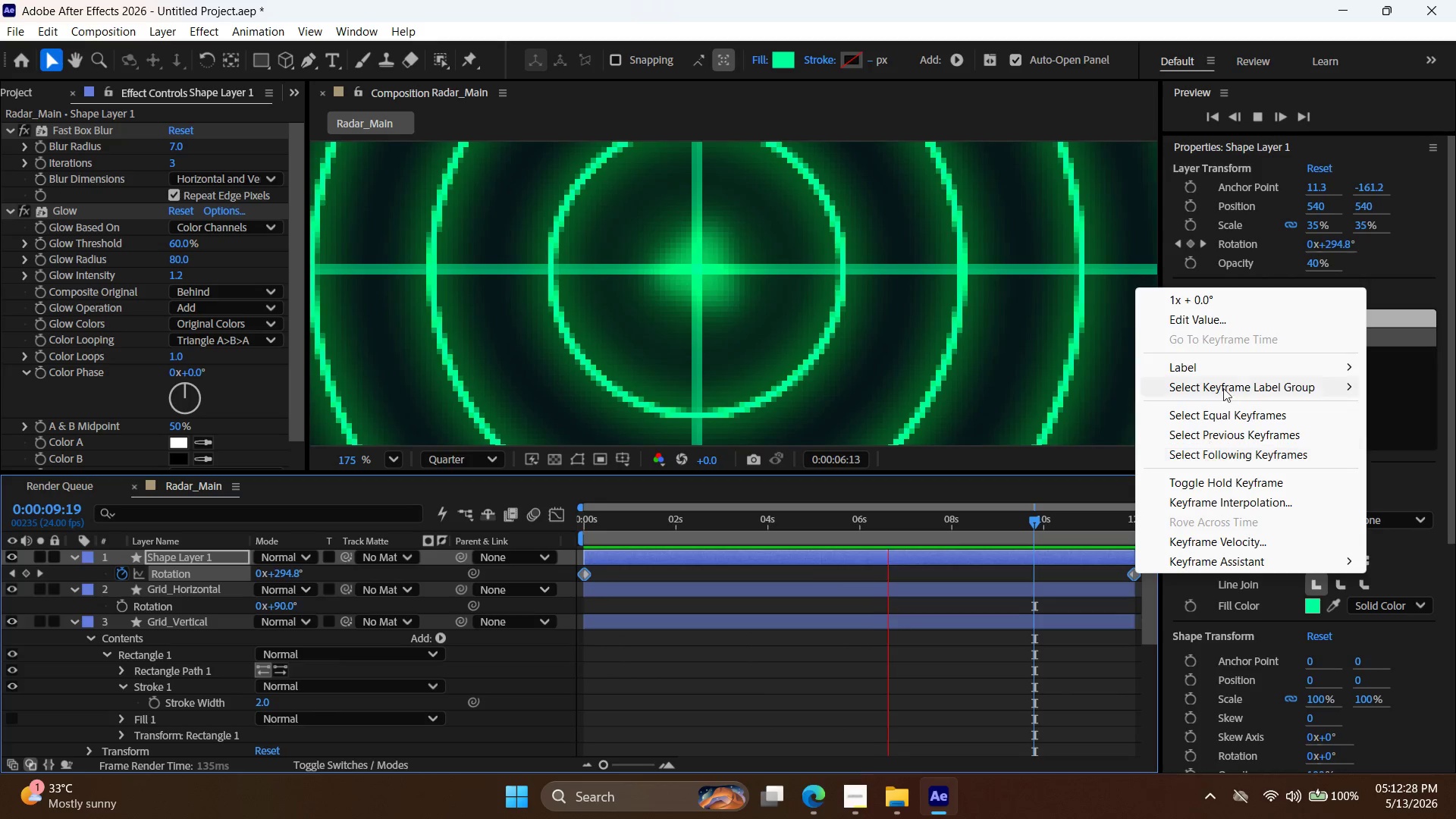 
mouse_move([1203, 369])
 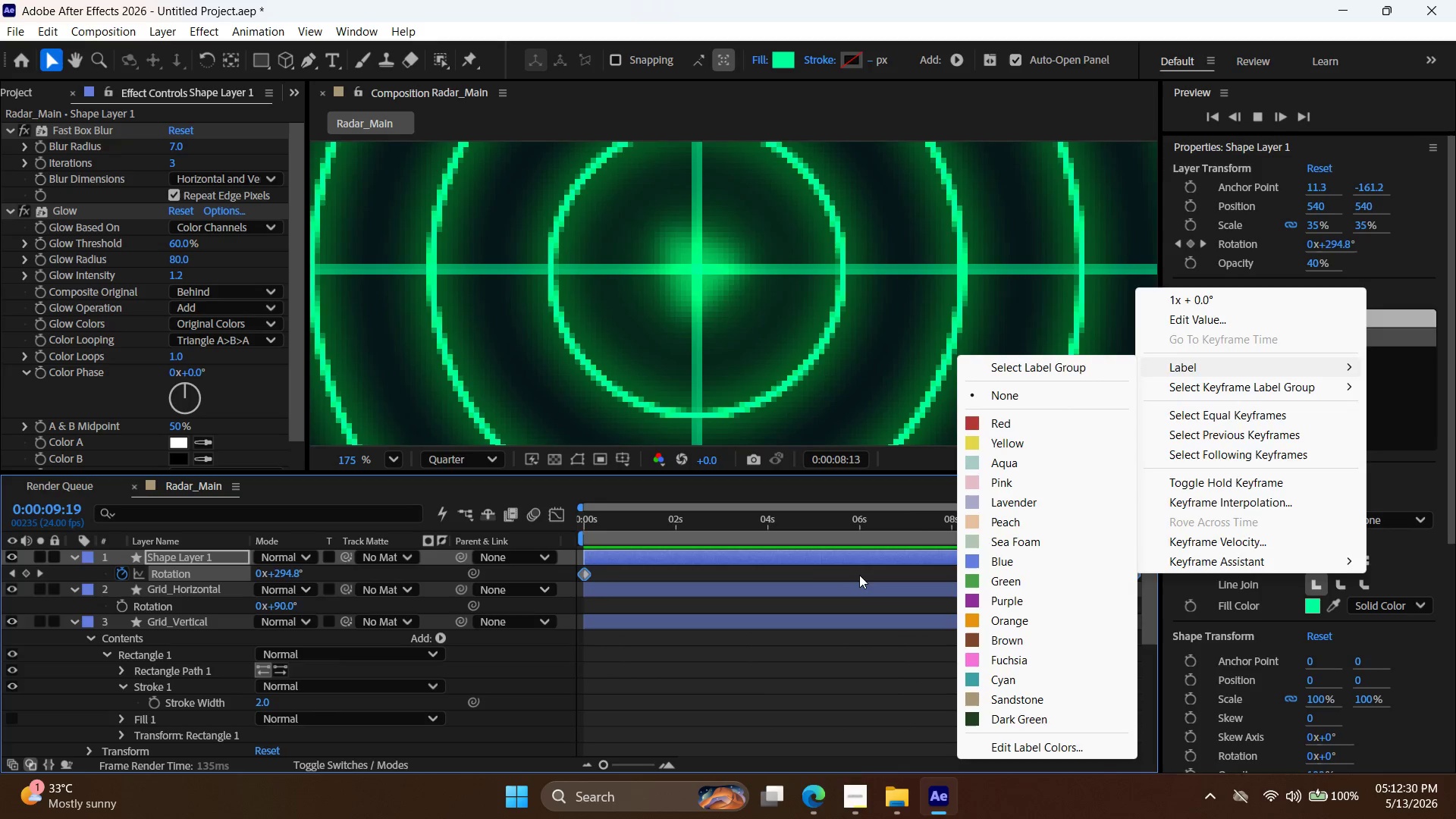 
left_click([861, 588])
 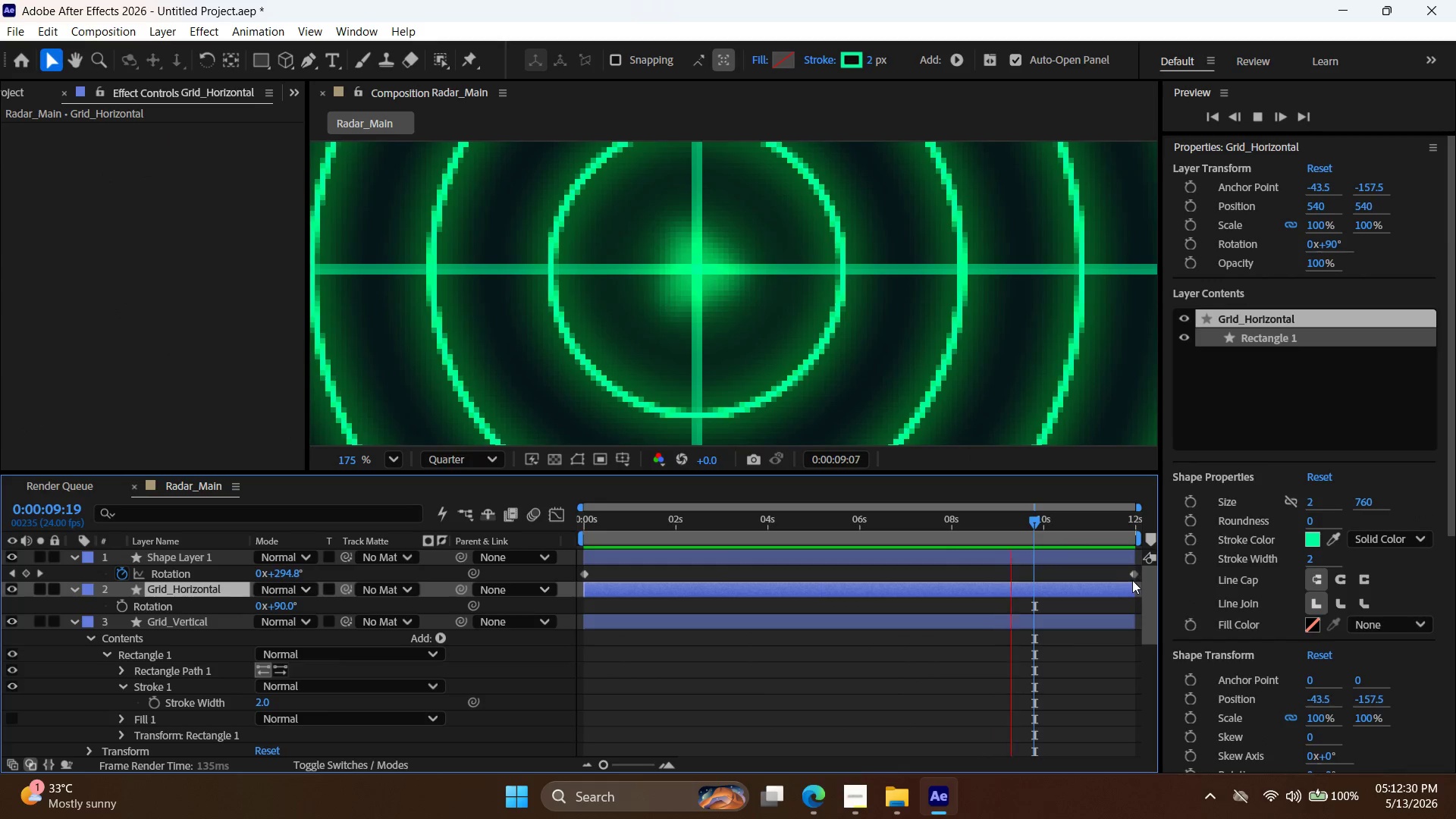 
left_click([1134, 574])
 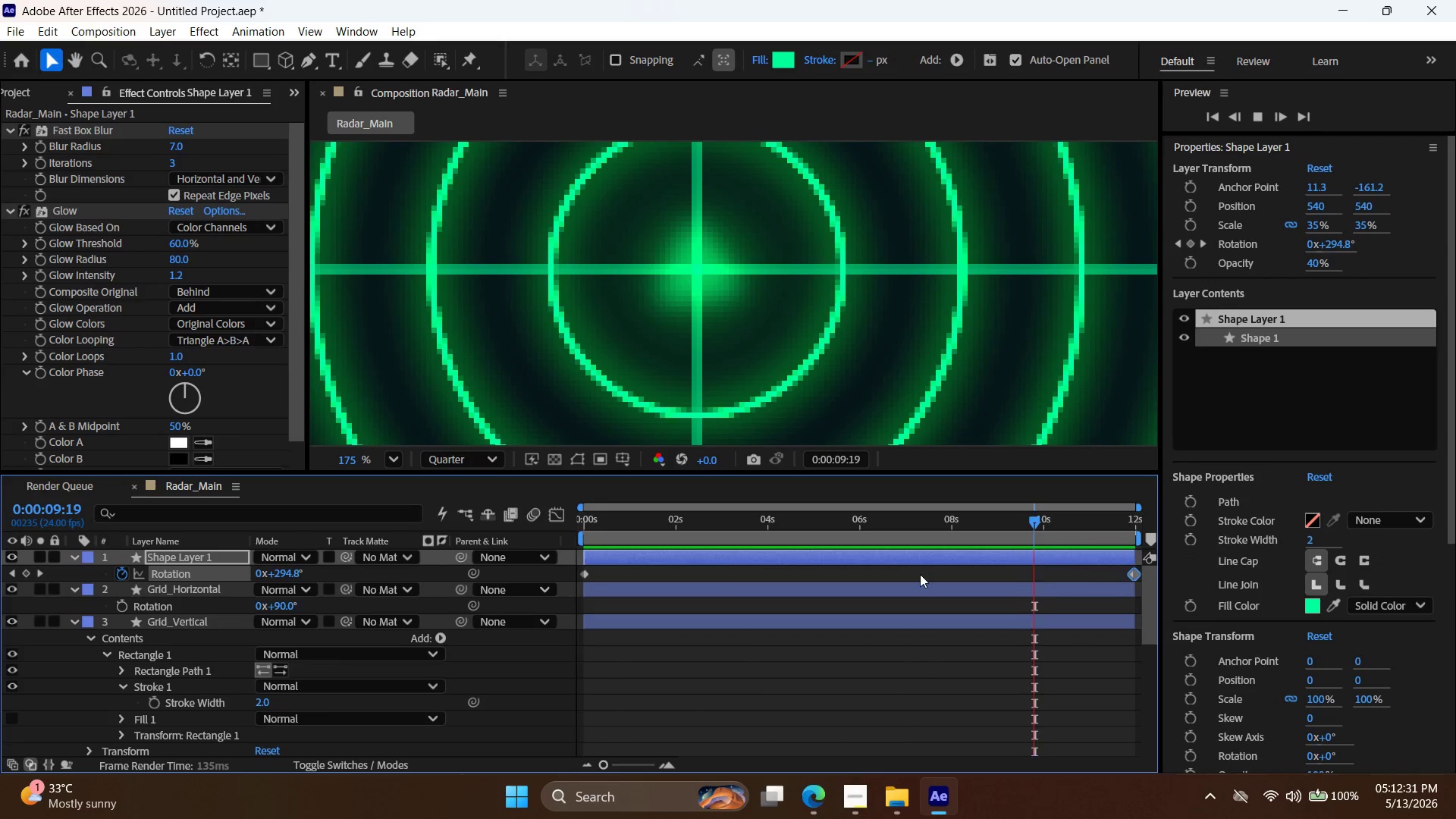 
hold_key(key=ShiftLeft, duration=0.77)
left_click([588, 571])
 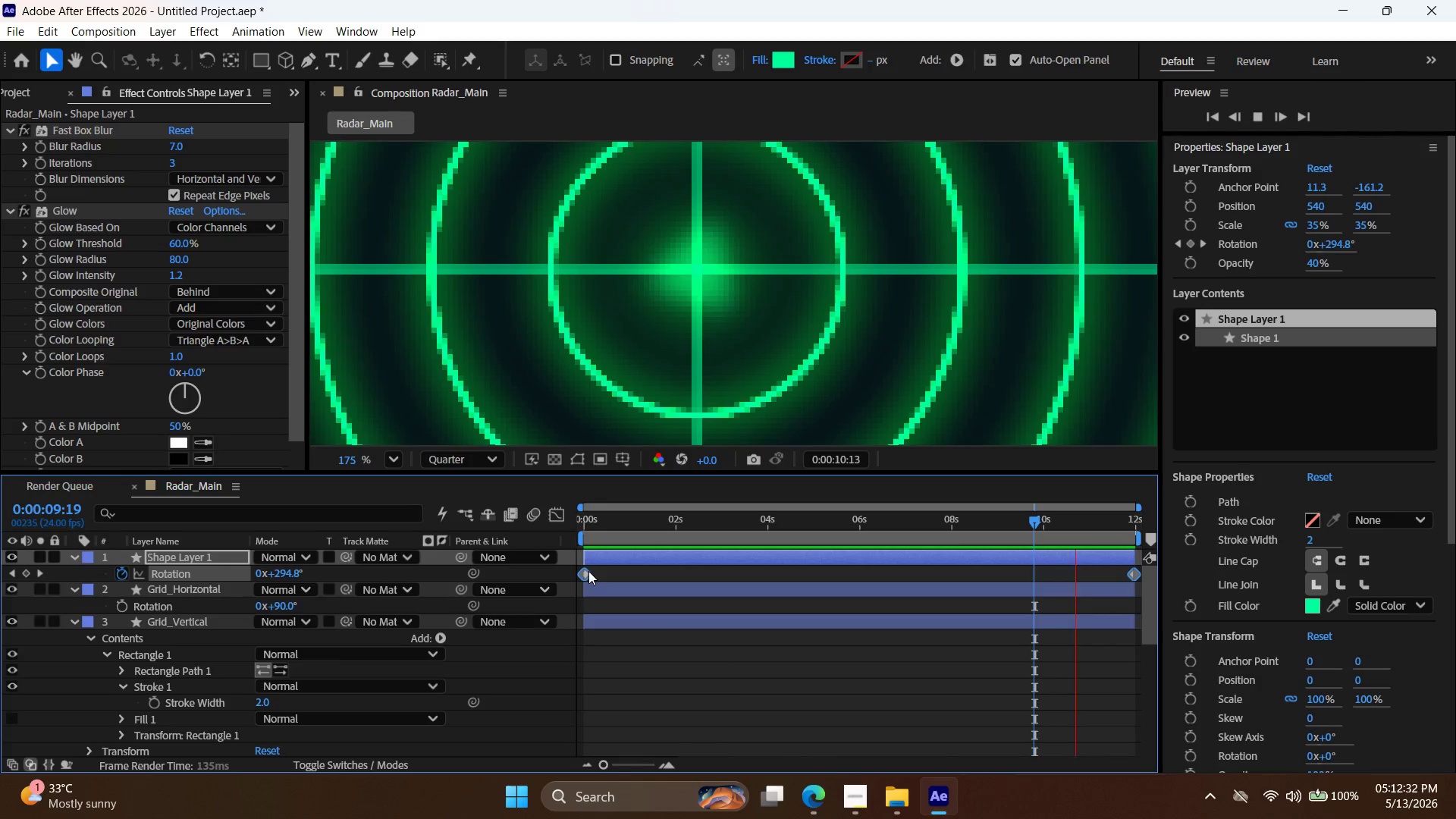 
right_click([588, 571])
 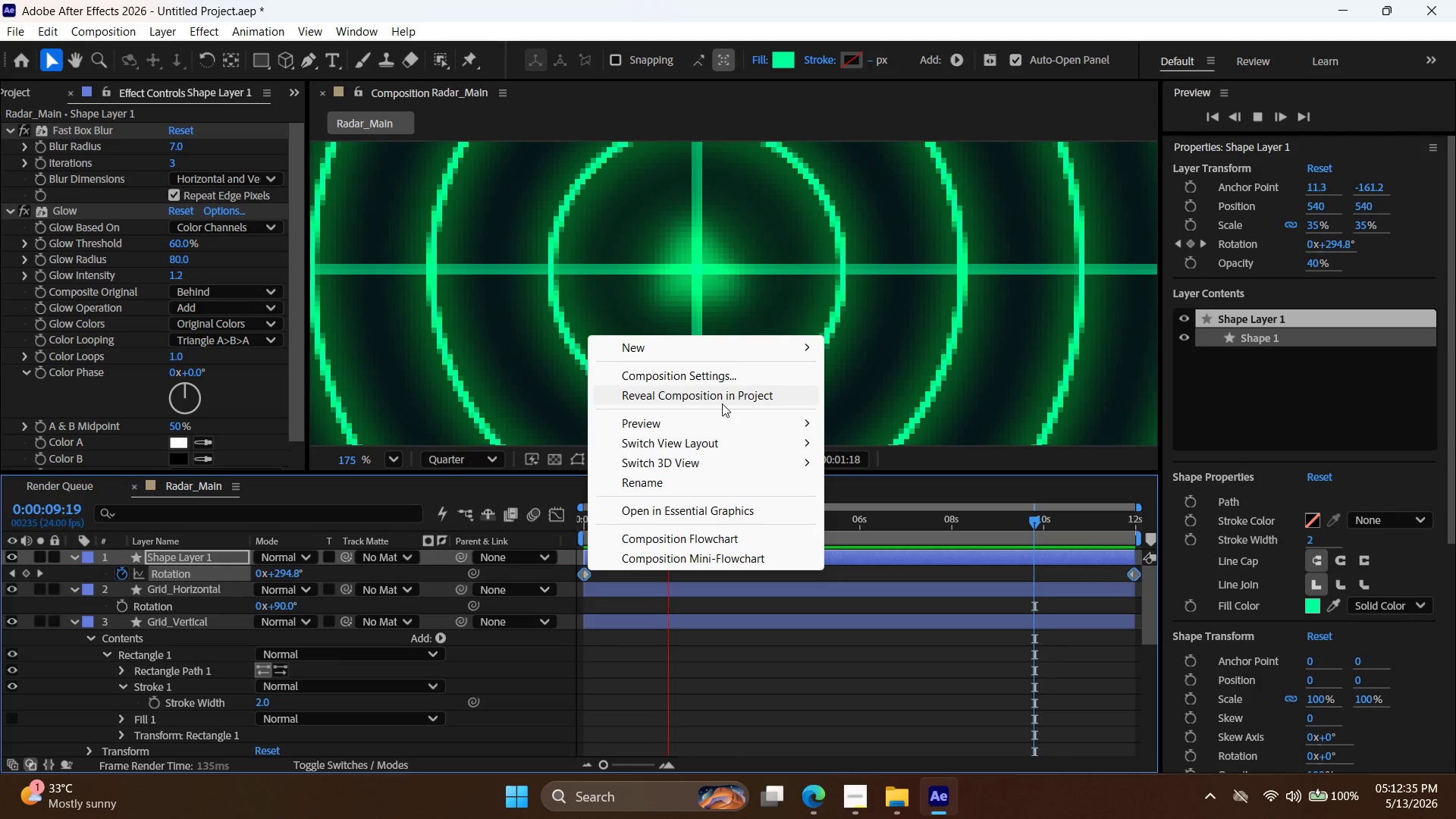 
mouse_move([703, 429])
 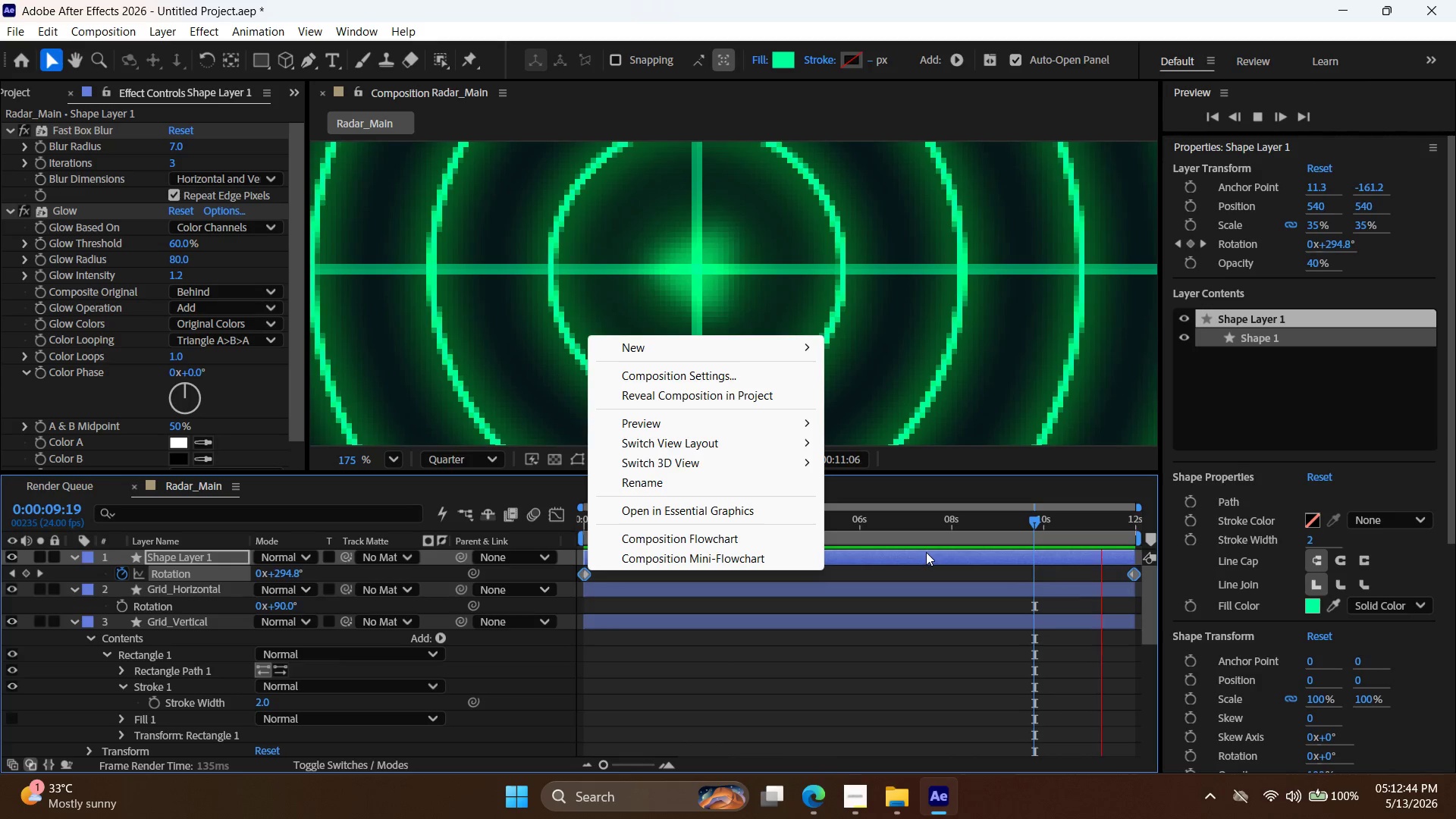 
wait(6.93)
 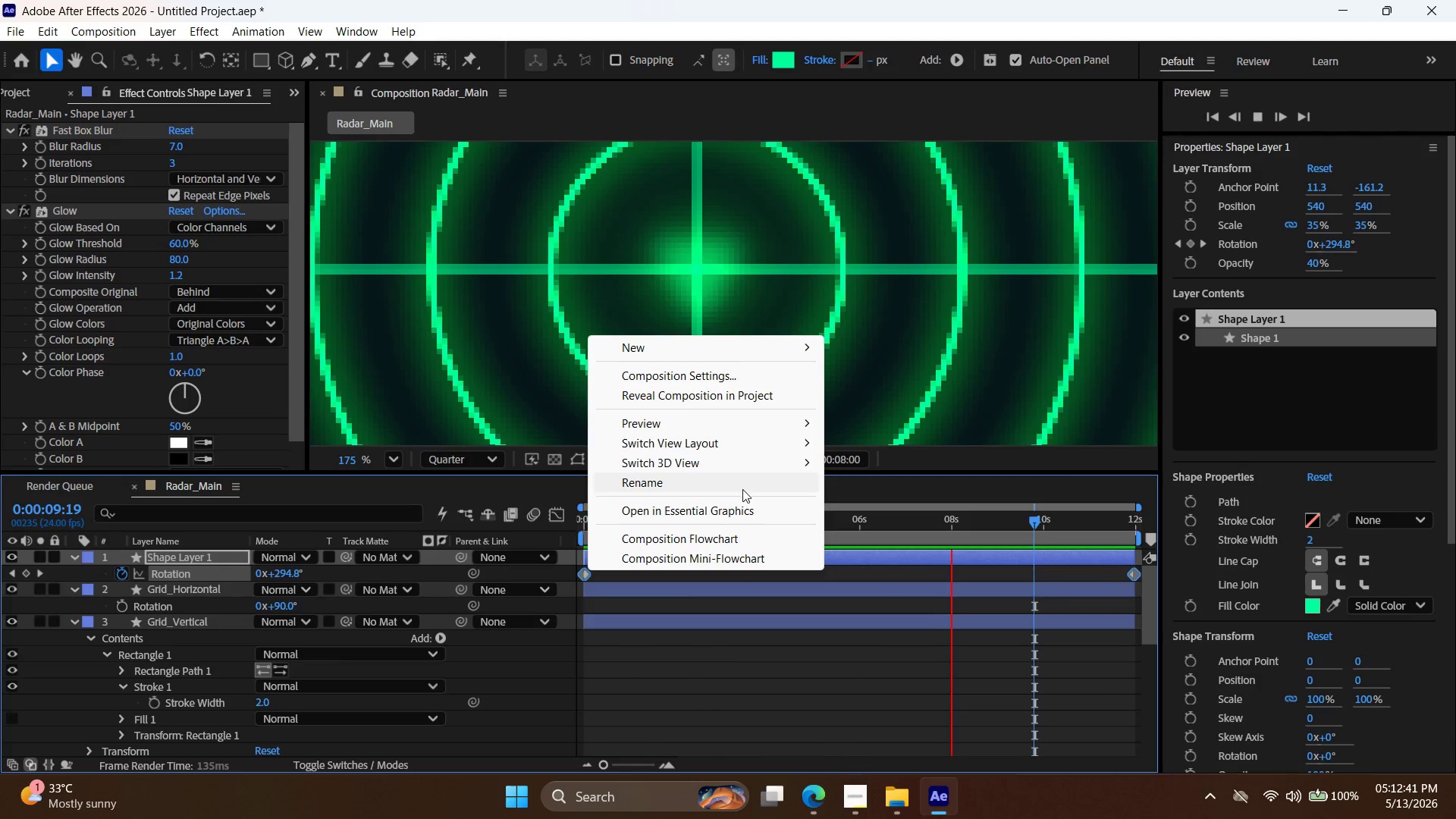 
left_click([948, 580])
 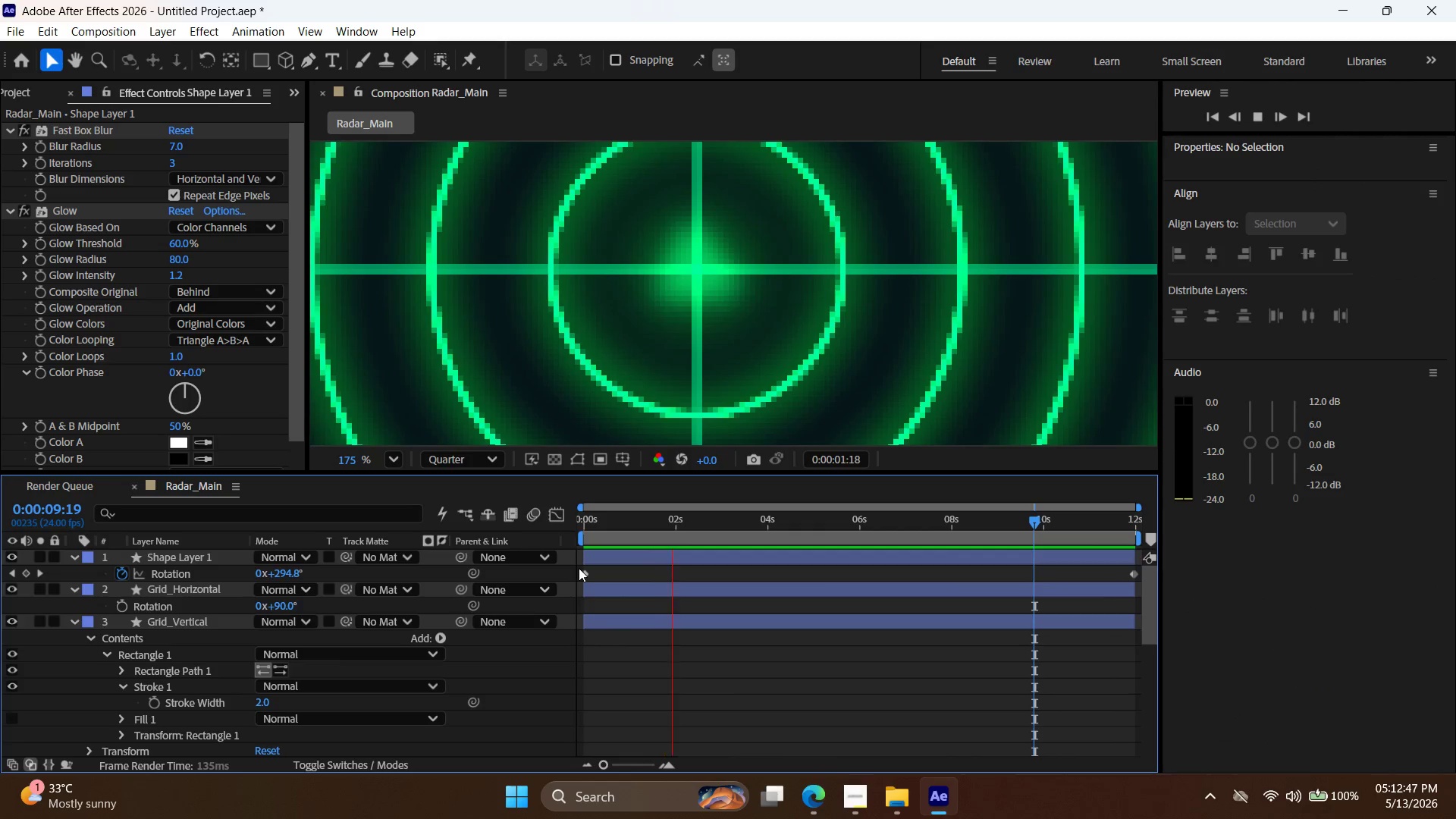 
left_click_drag(start_coordinate=[579, 568], to_coordinate=[802, 582])
 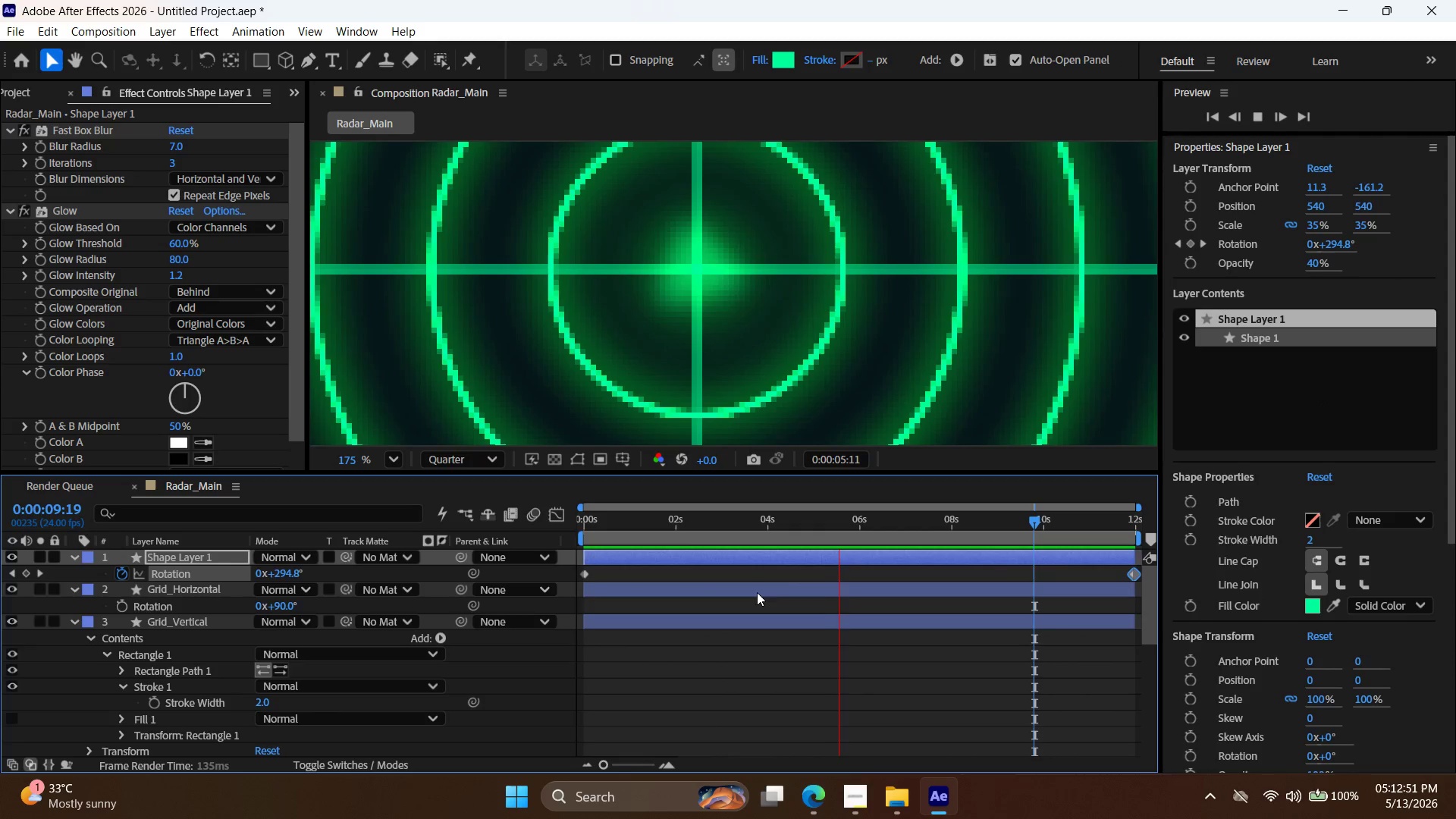 
right_click([1134, 575])
 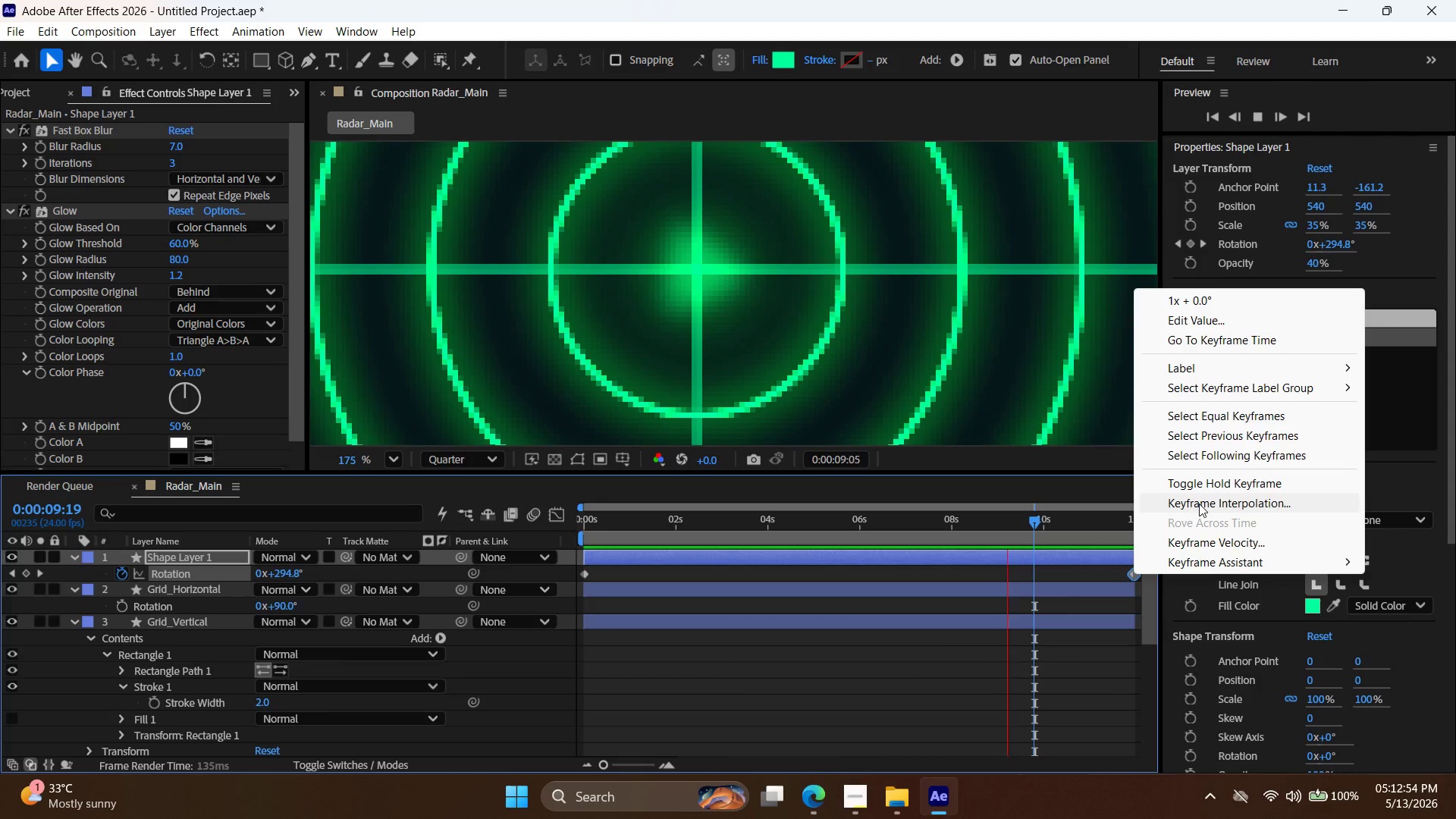 
mouse_move([1252, 549])
 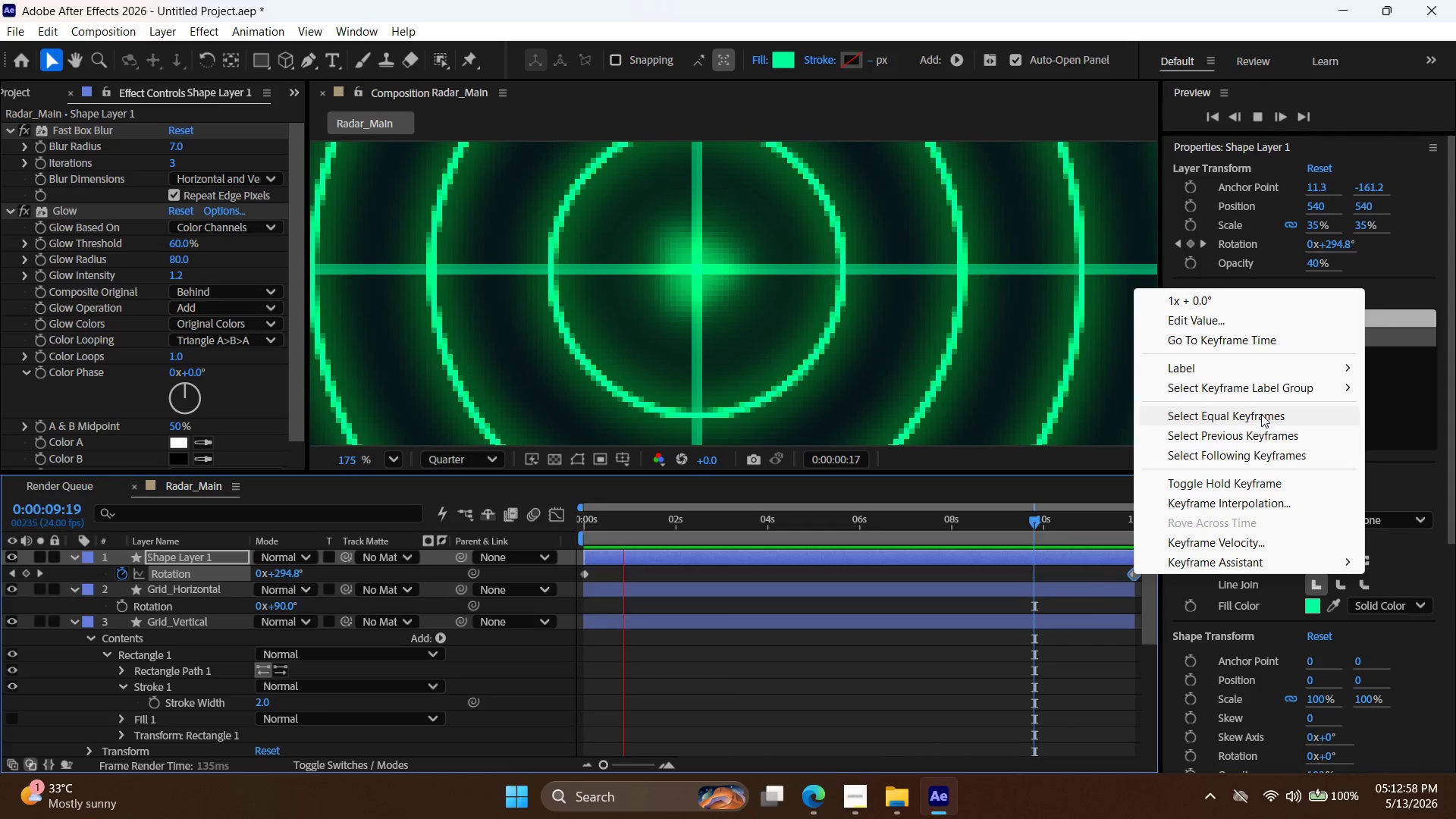 
mouse_move([1273, 407])
 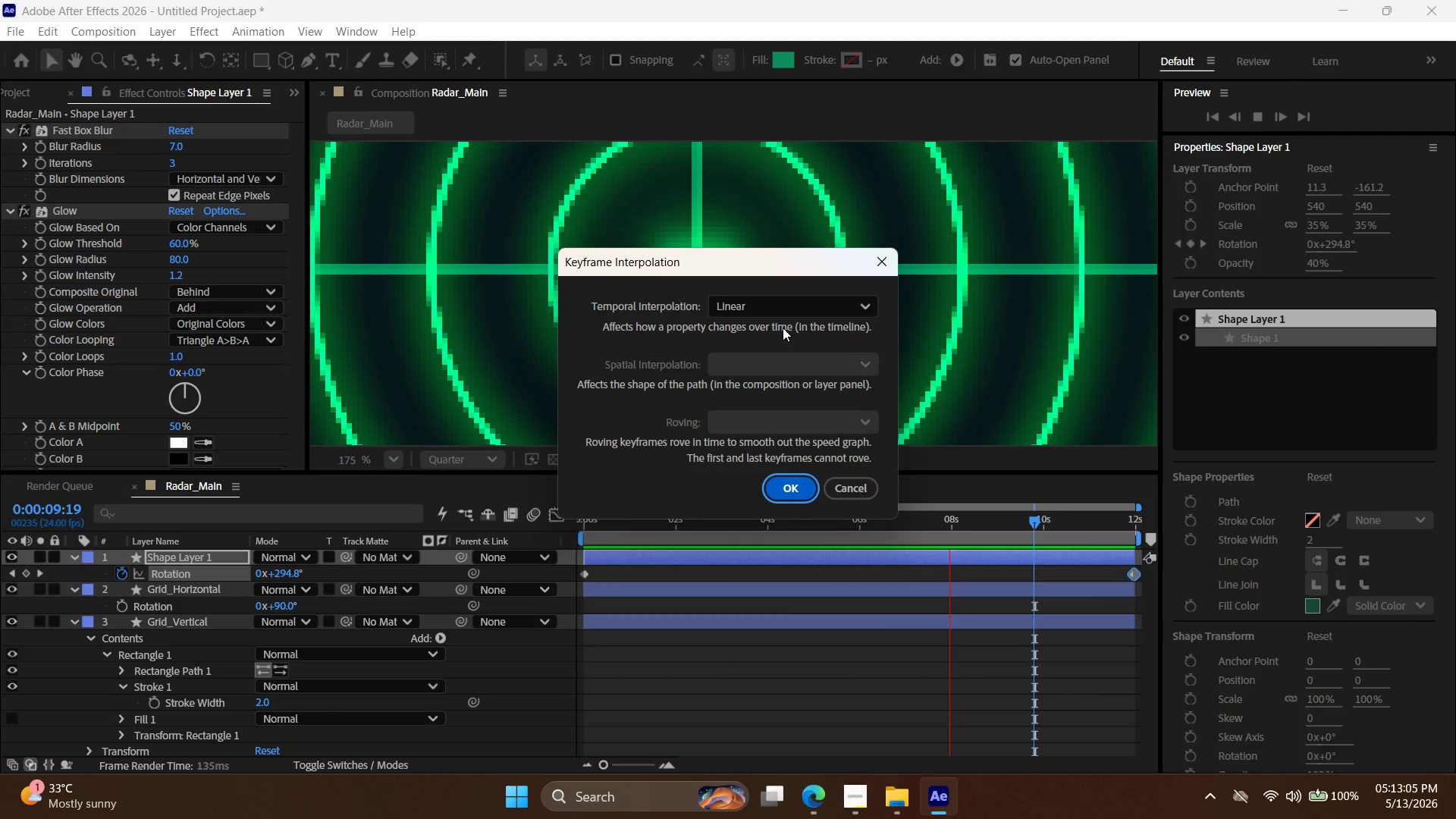 
wait(6.97)
 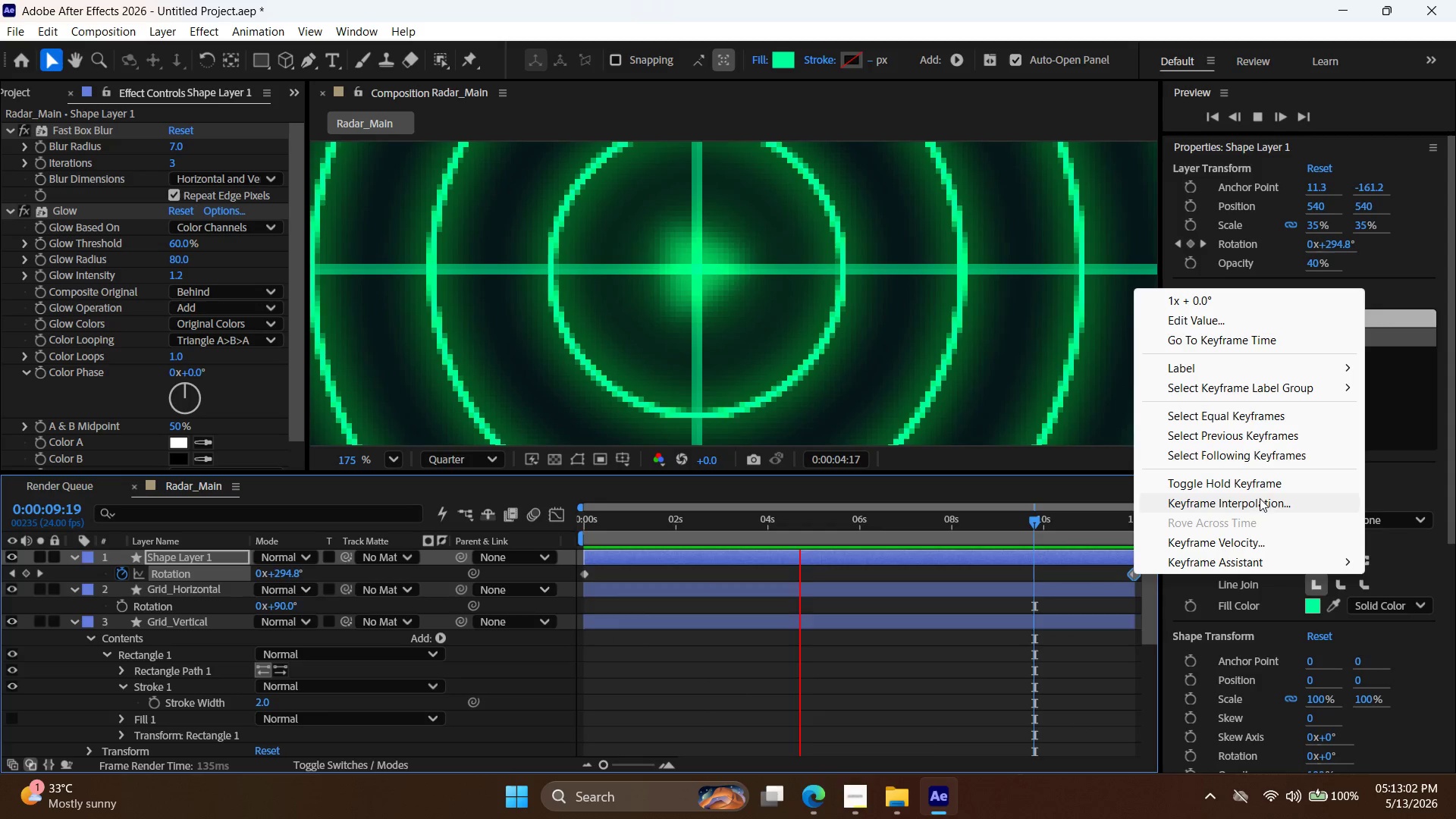 
left_click([583, 573])
 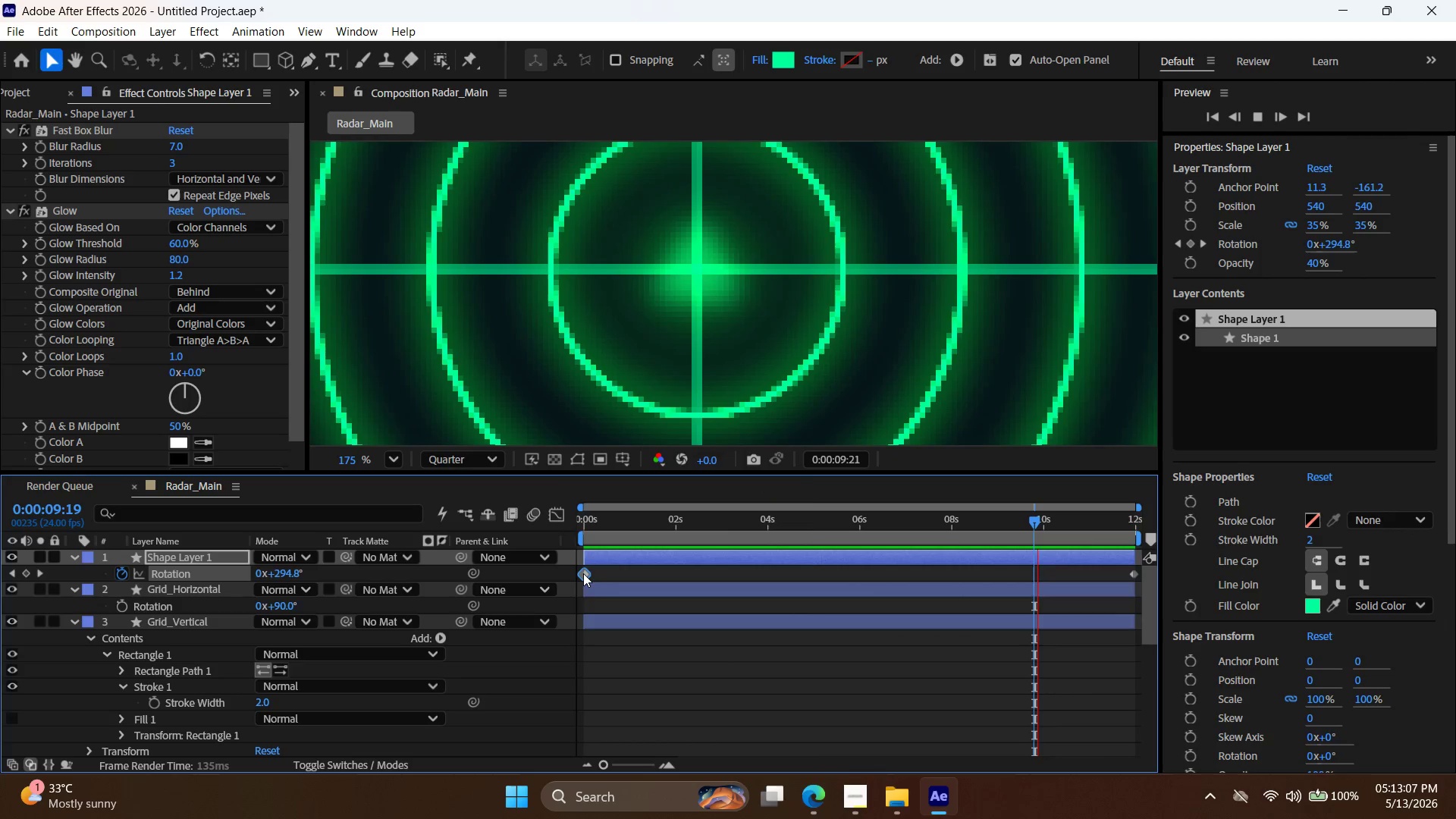 
right_click([583, 573])
 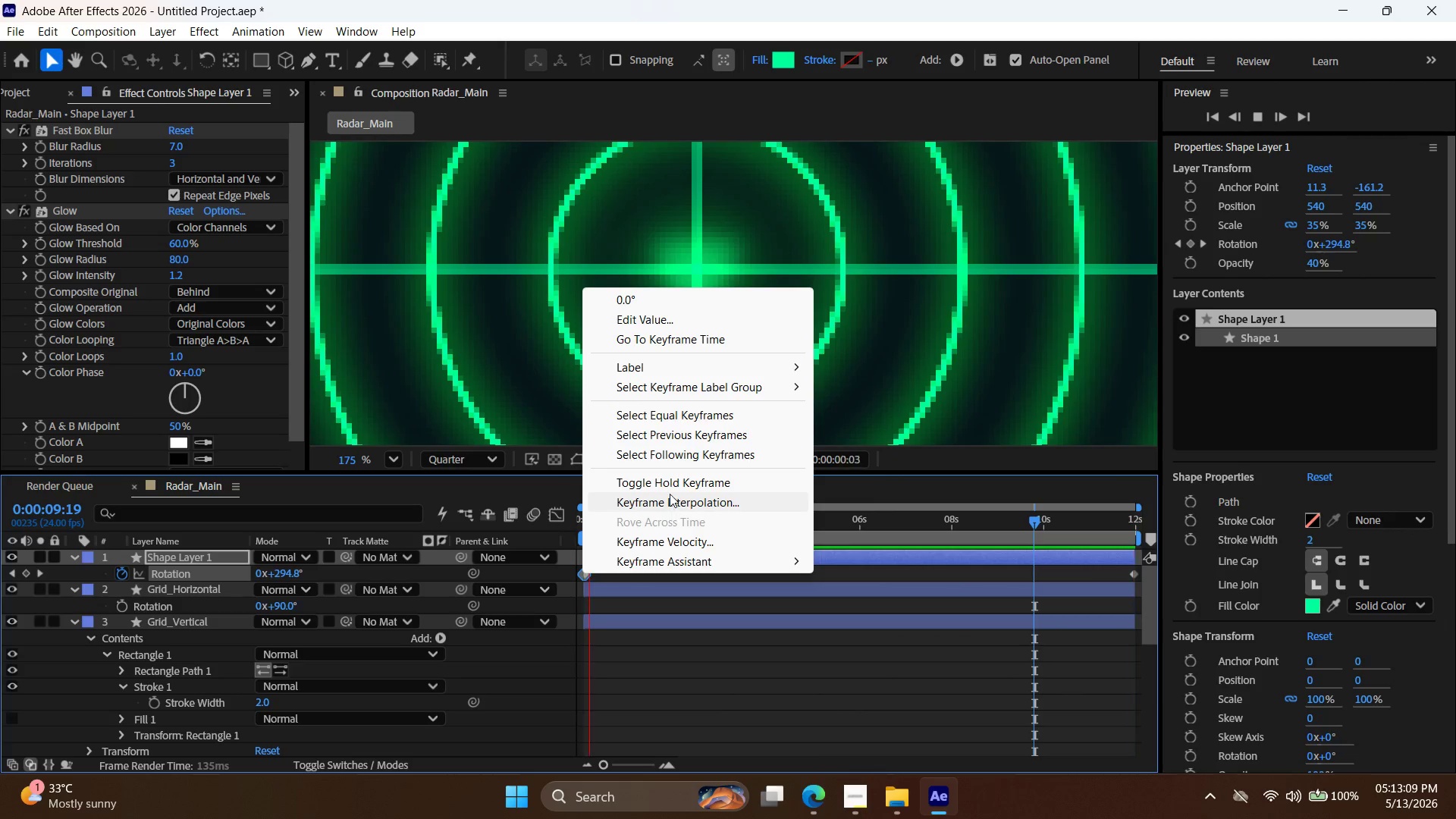 
left_click([673, 504])
 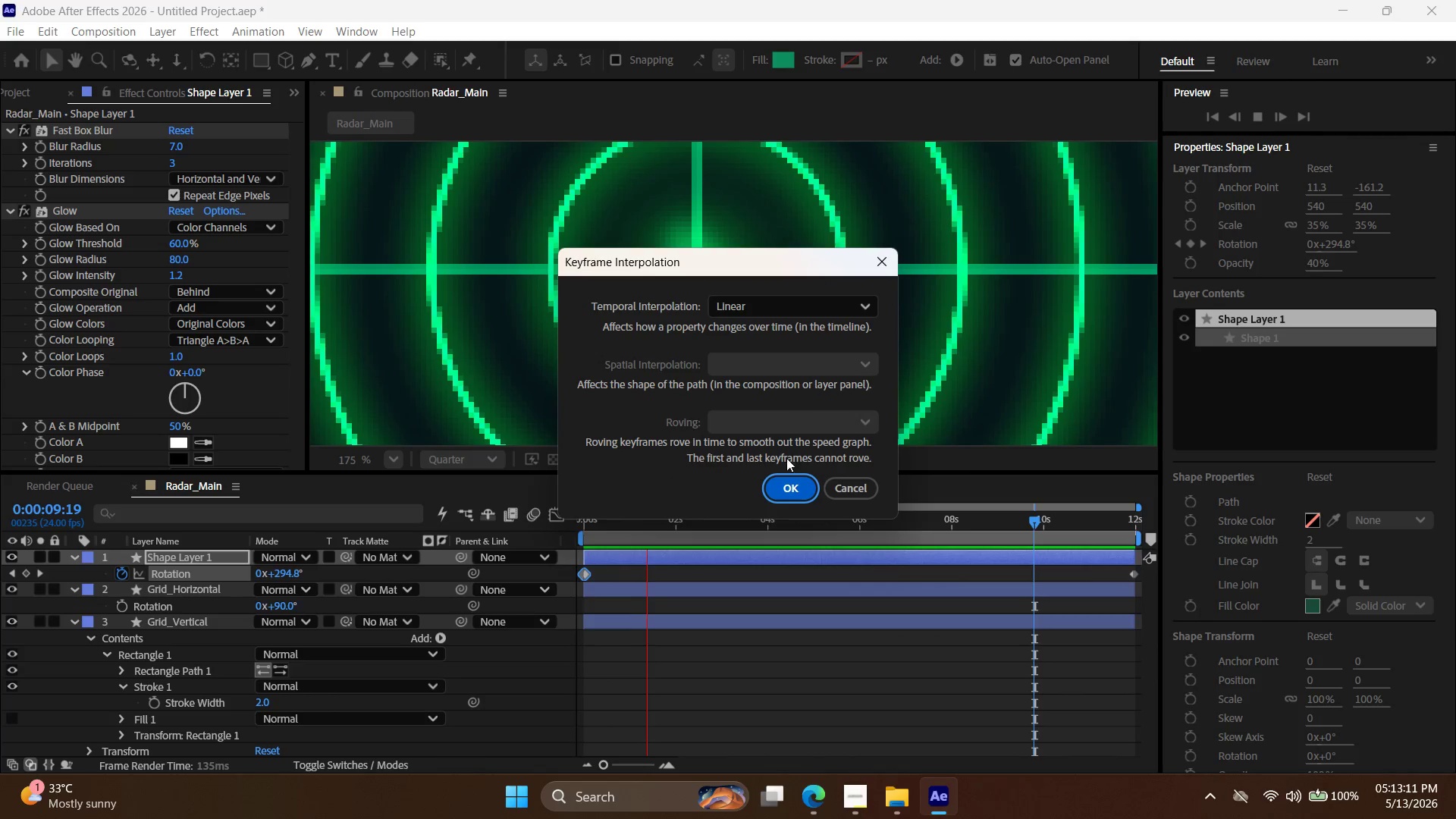 
left_click([781, 489])
 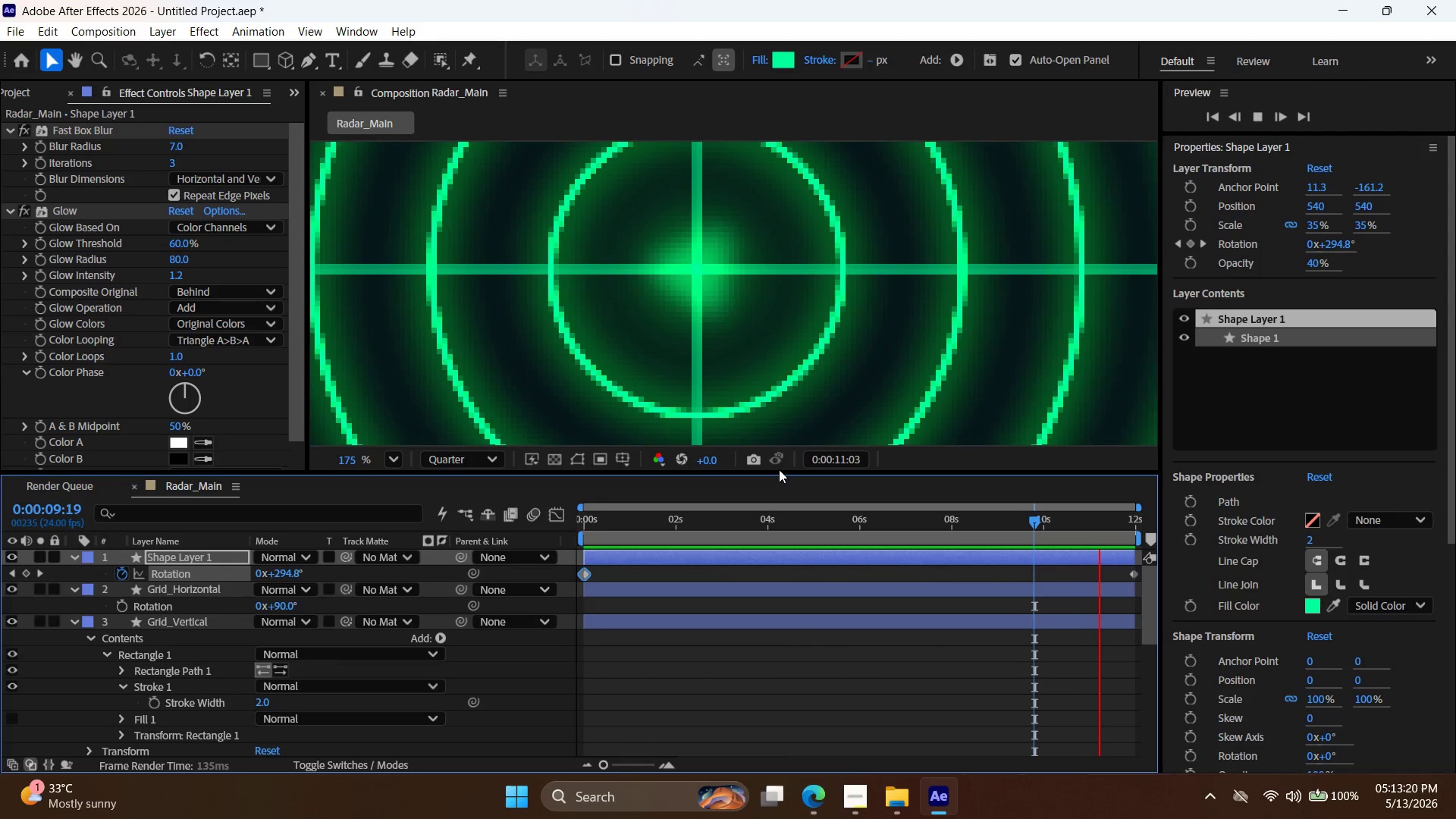 
wait(14.58)
 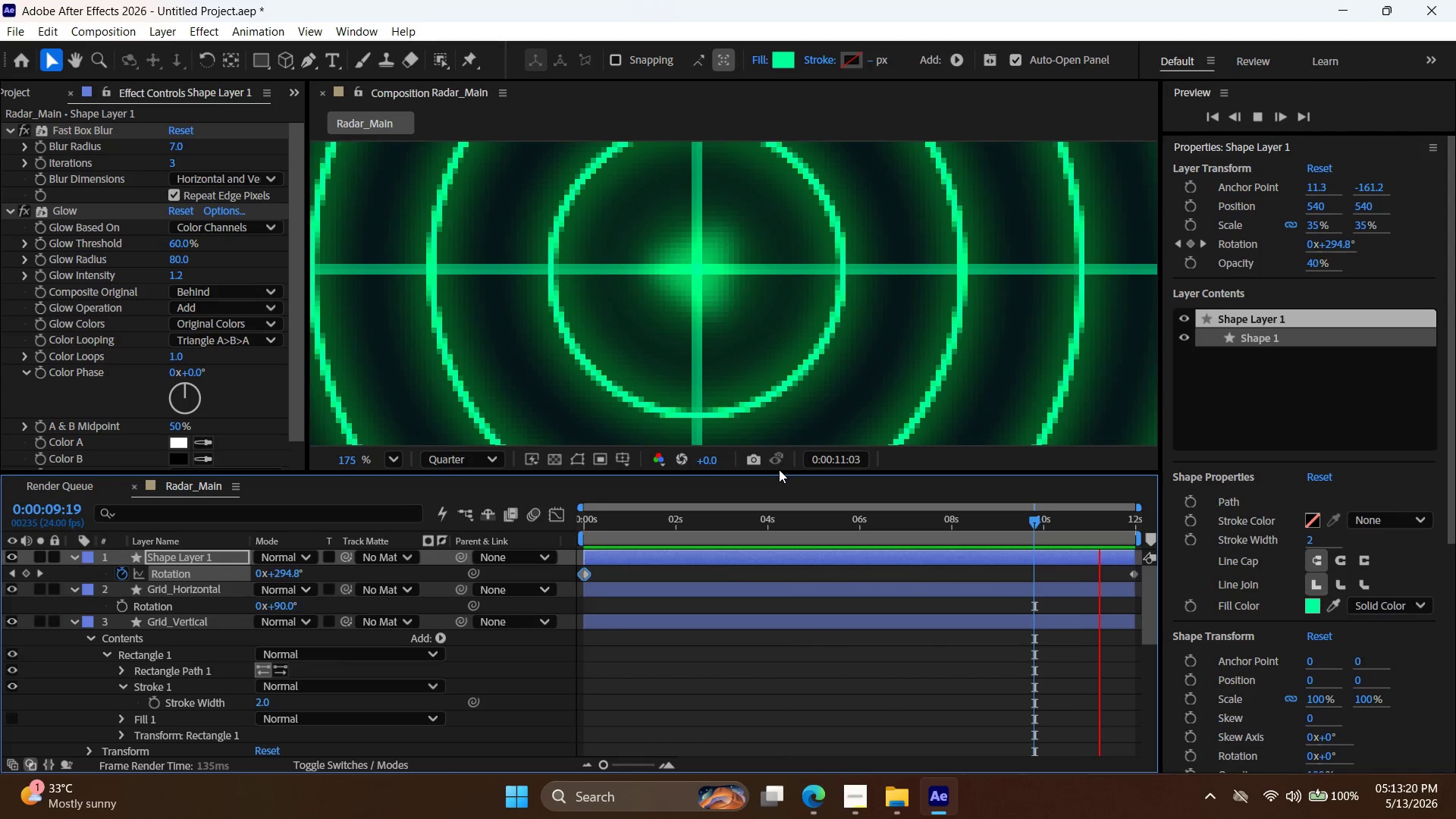 
right_click([184, 558])
 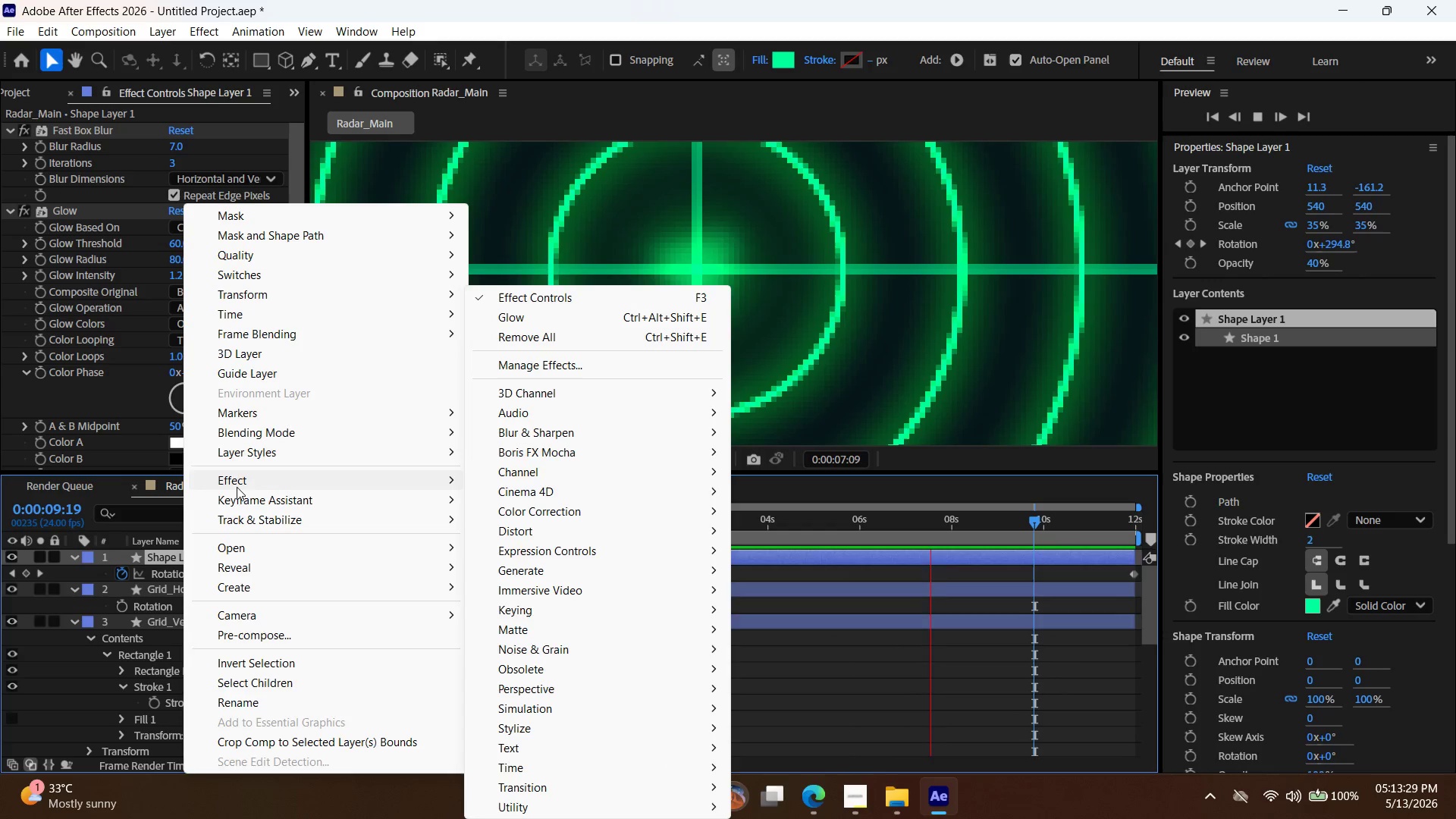 
mouse_move([414, 602])
 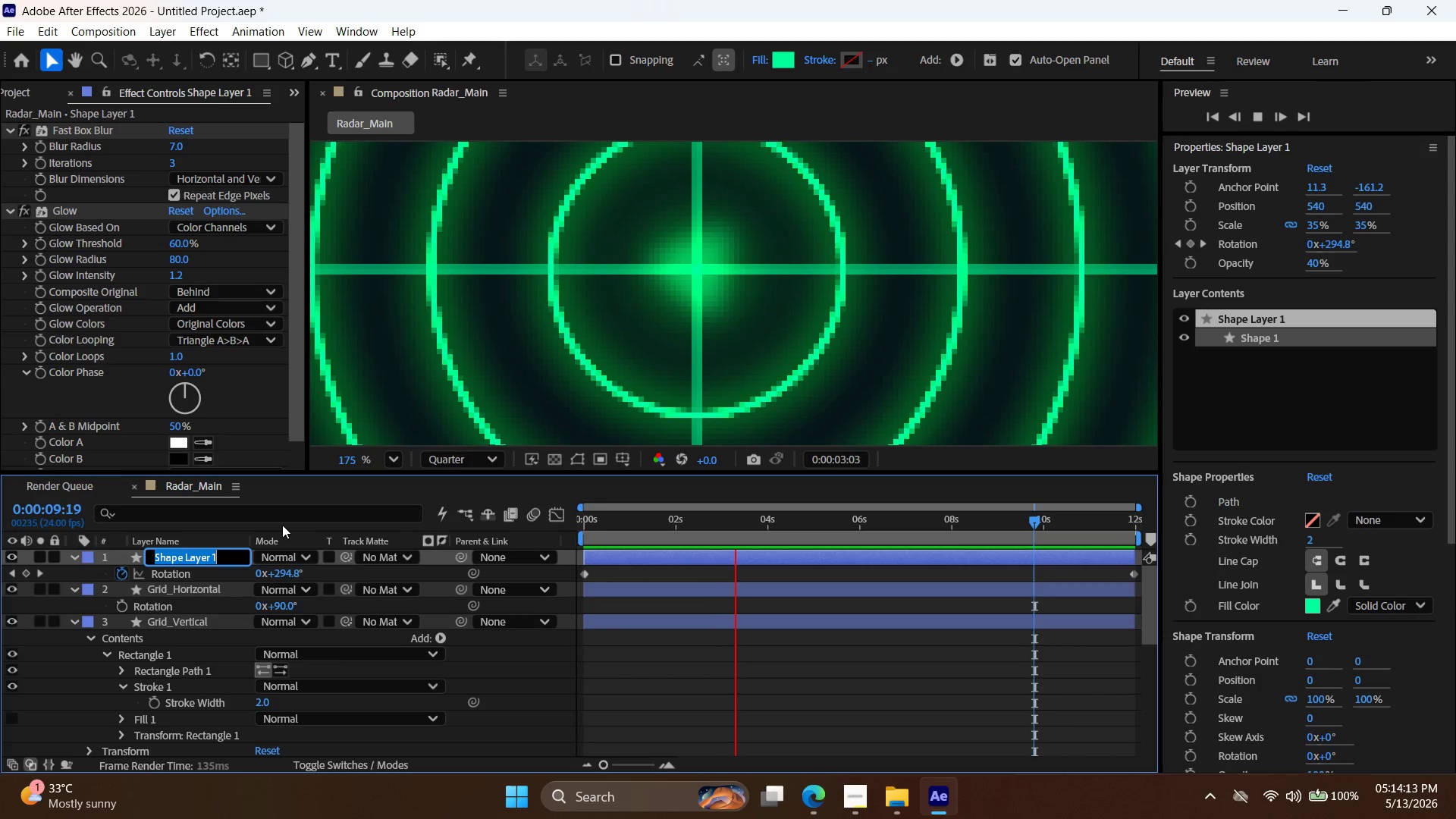 
wait(46.28)
 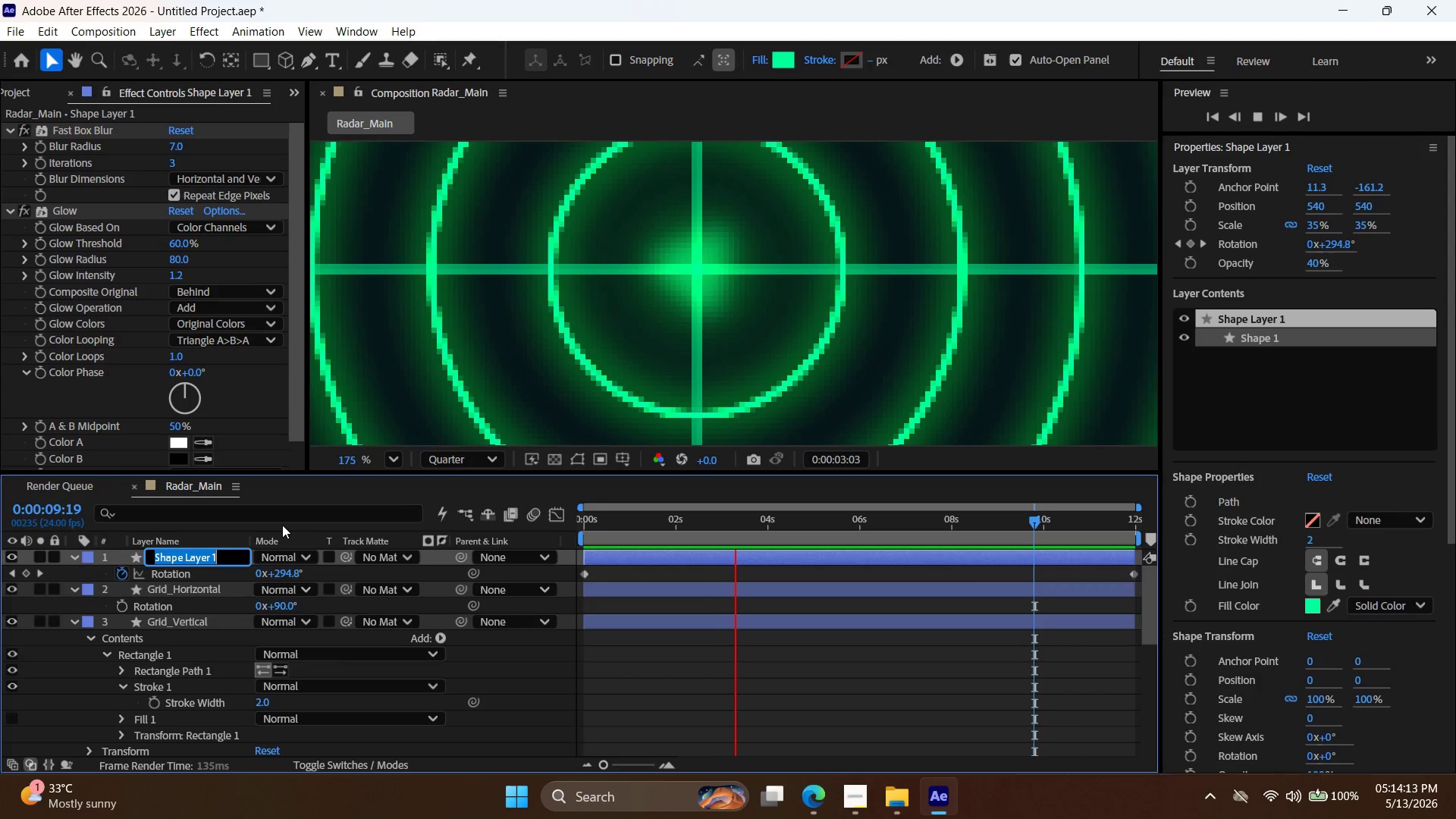 
left_click([1254, 114])
 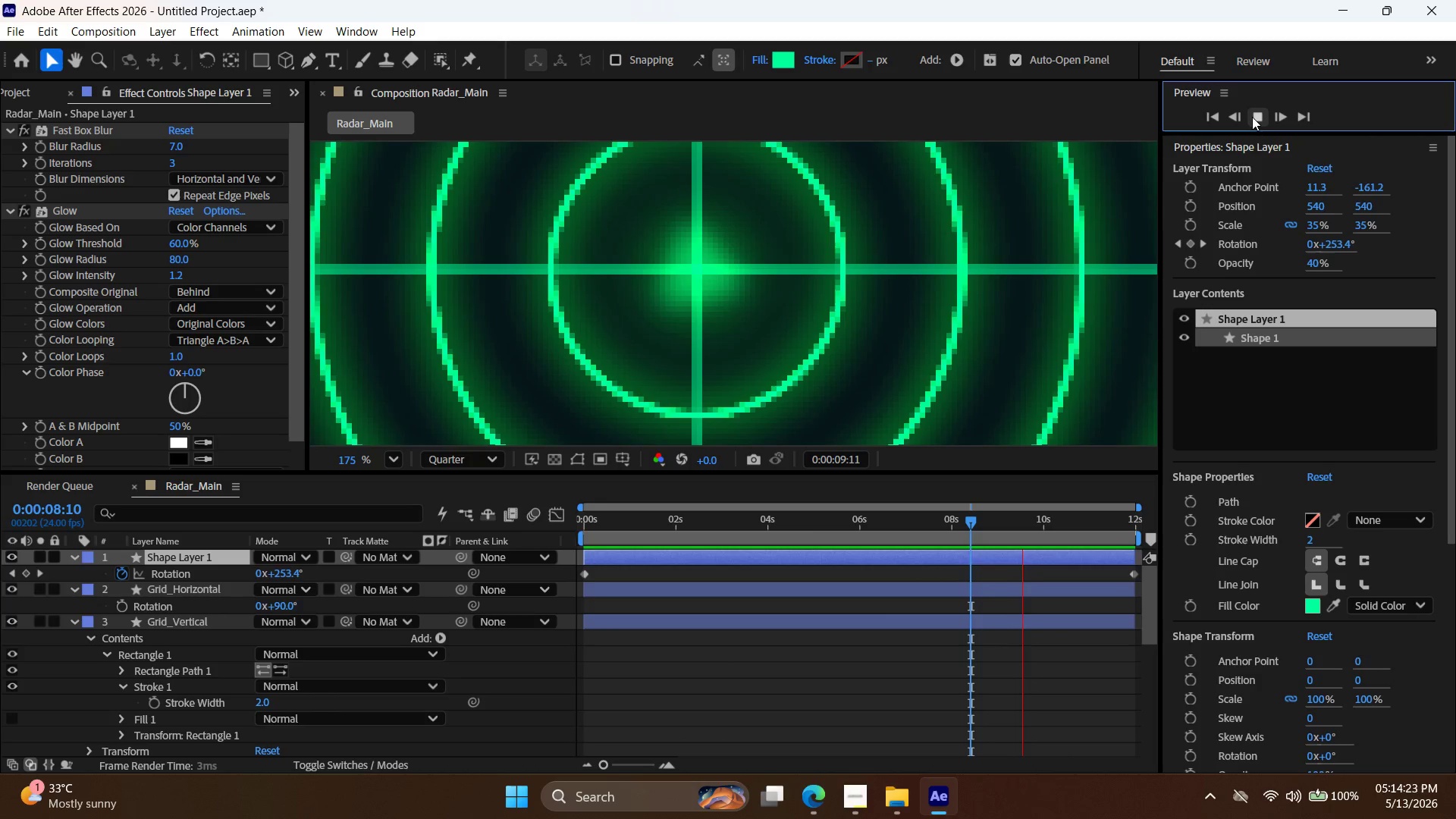 
wait(7.45)
 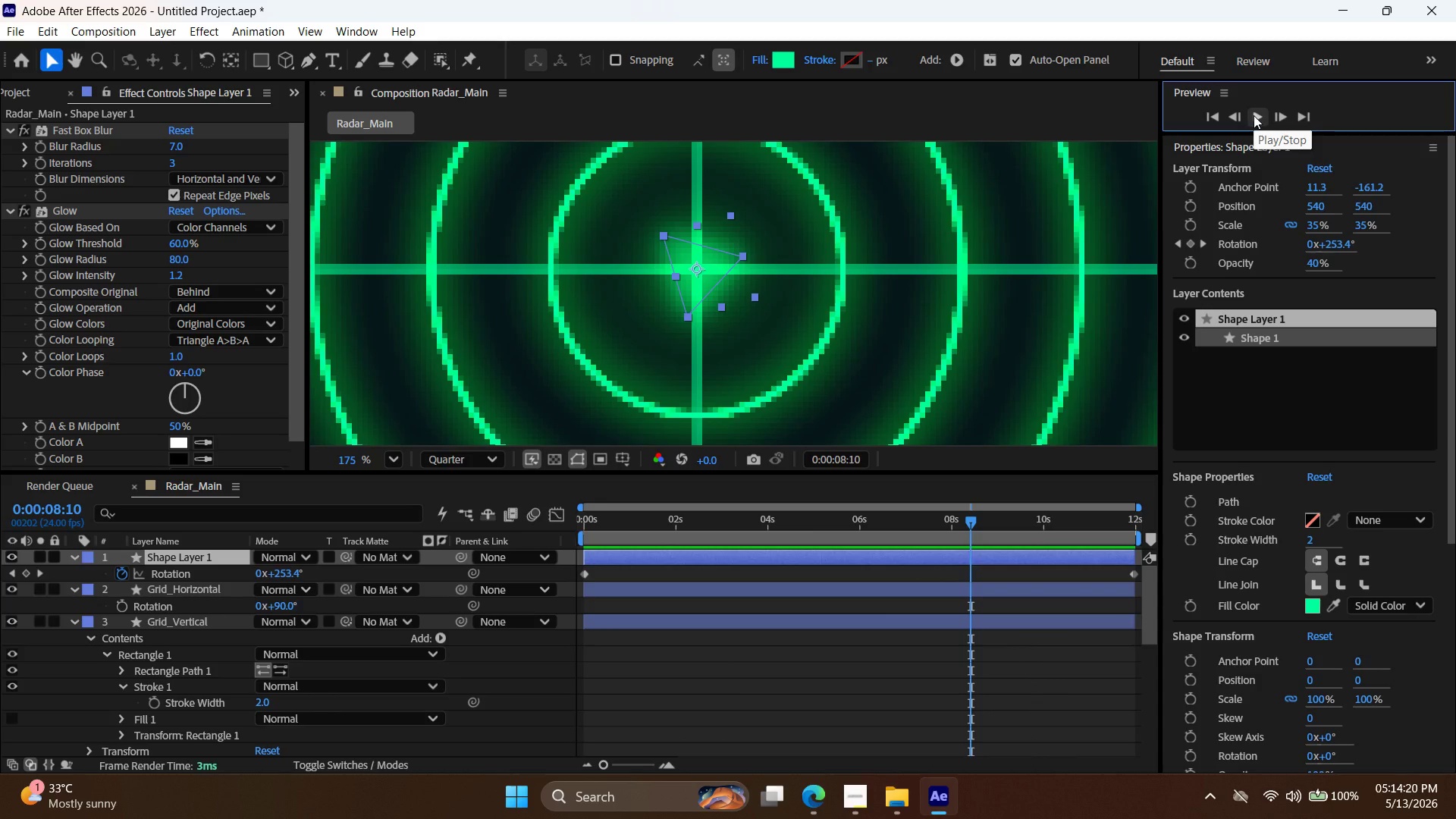 
left_click([1253, 118])
 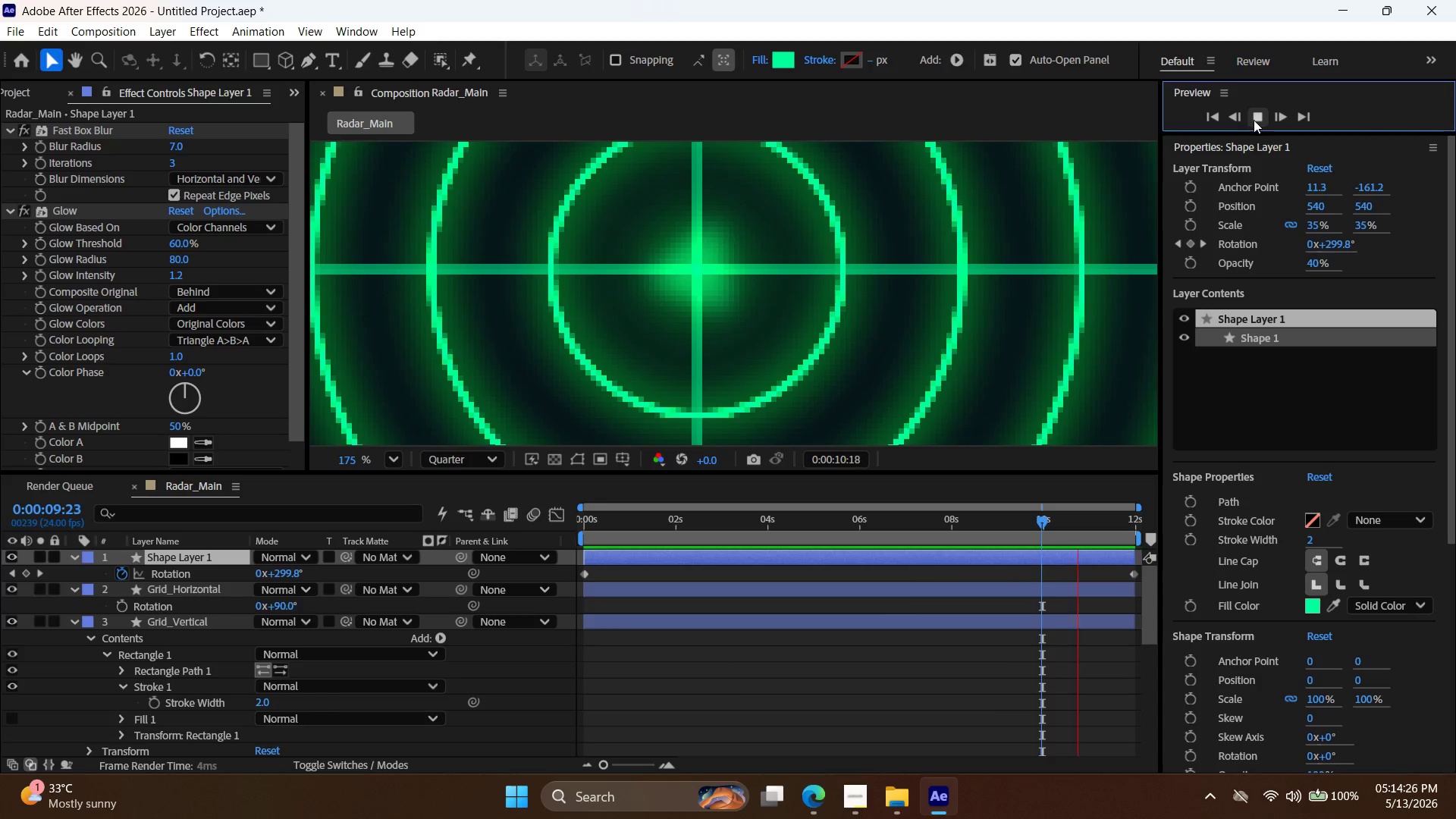 
left_click([1254, 121])
 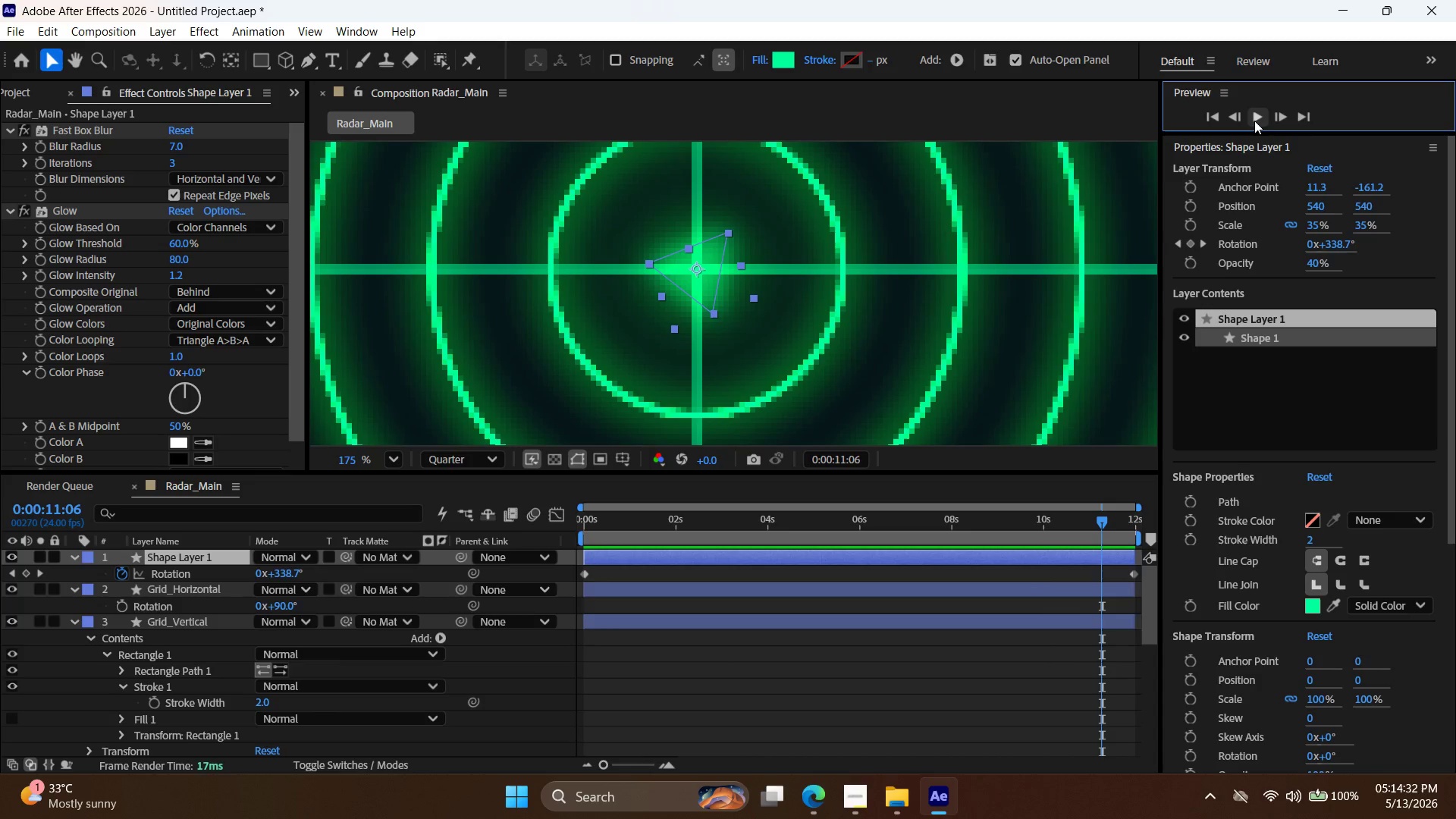 
wait(10.98)
 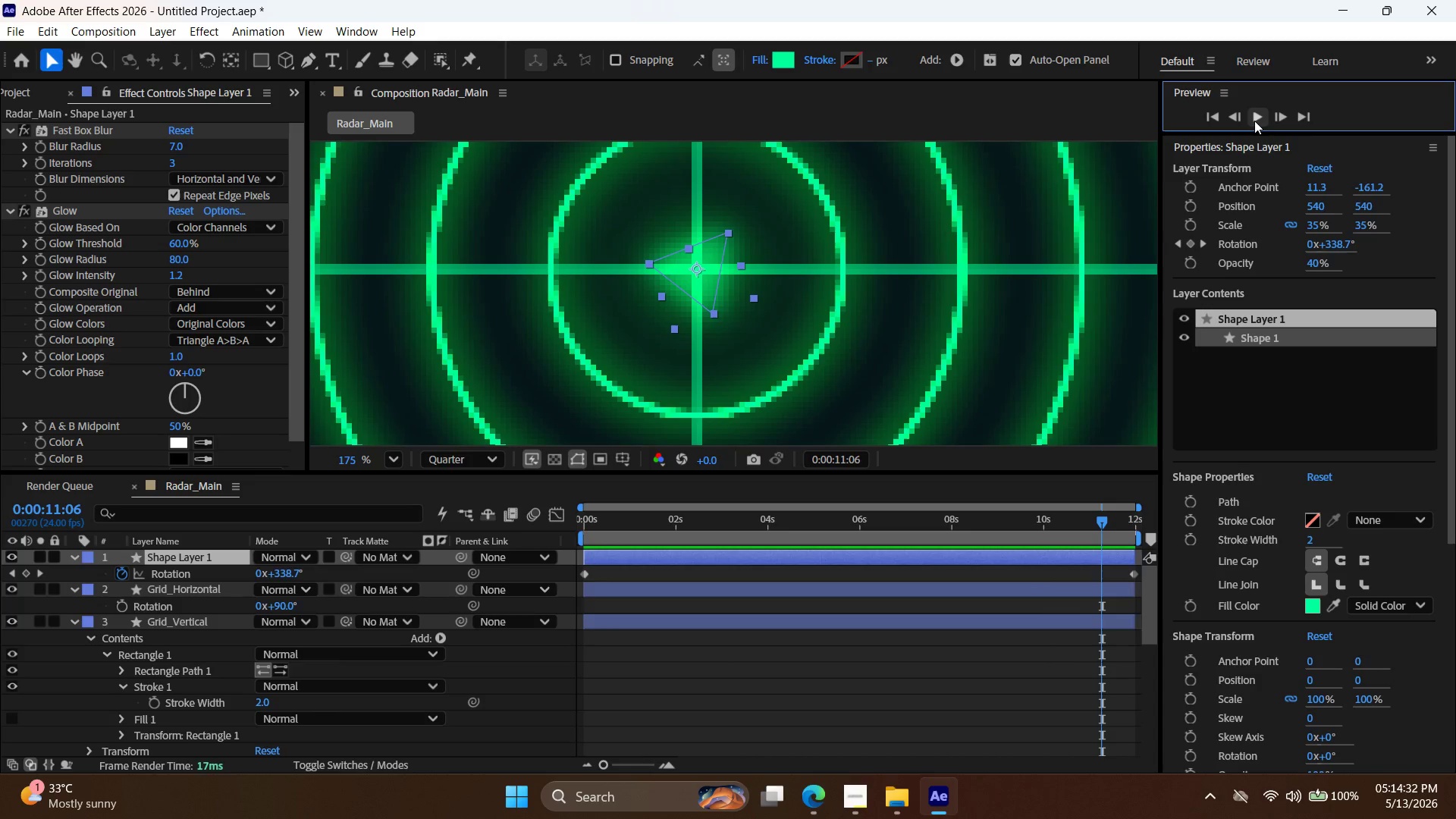 
left_click([1254, 123])
 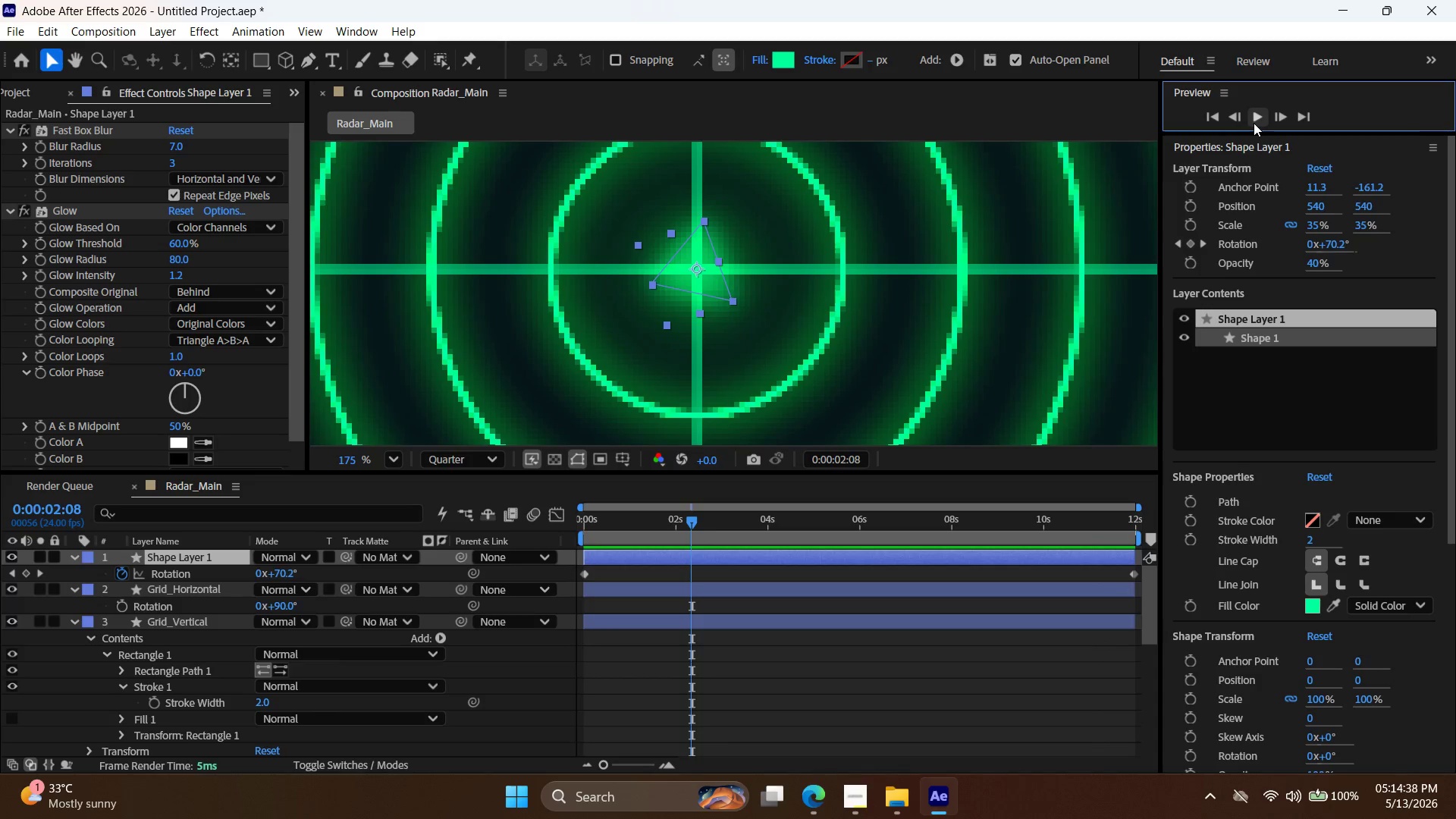 
left_click([1254, 123])
 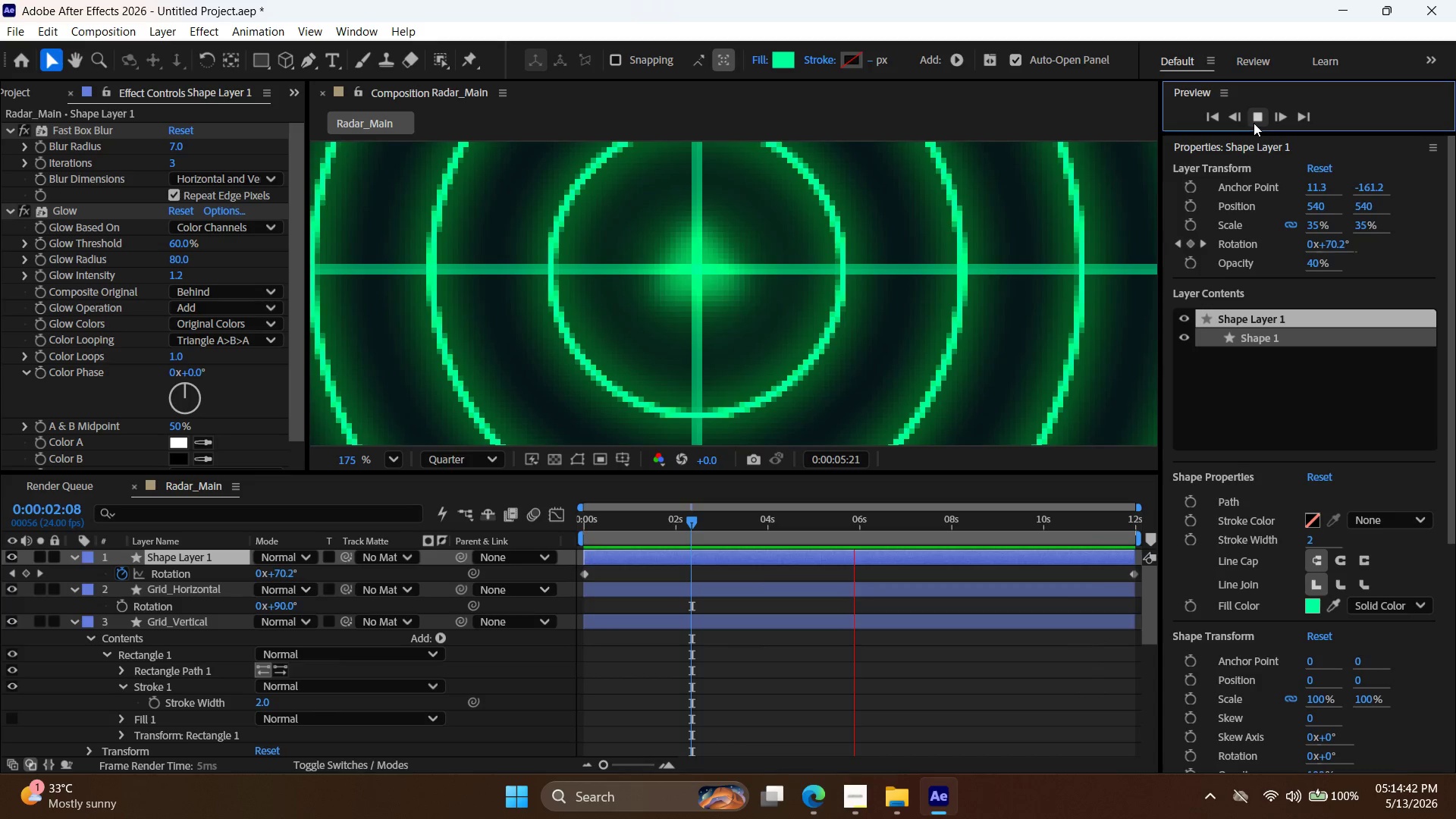 
wait(5.03)
 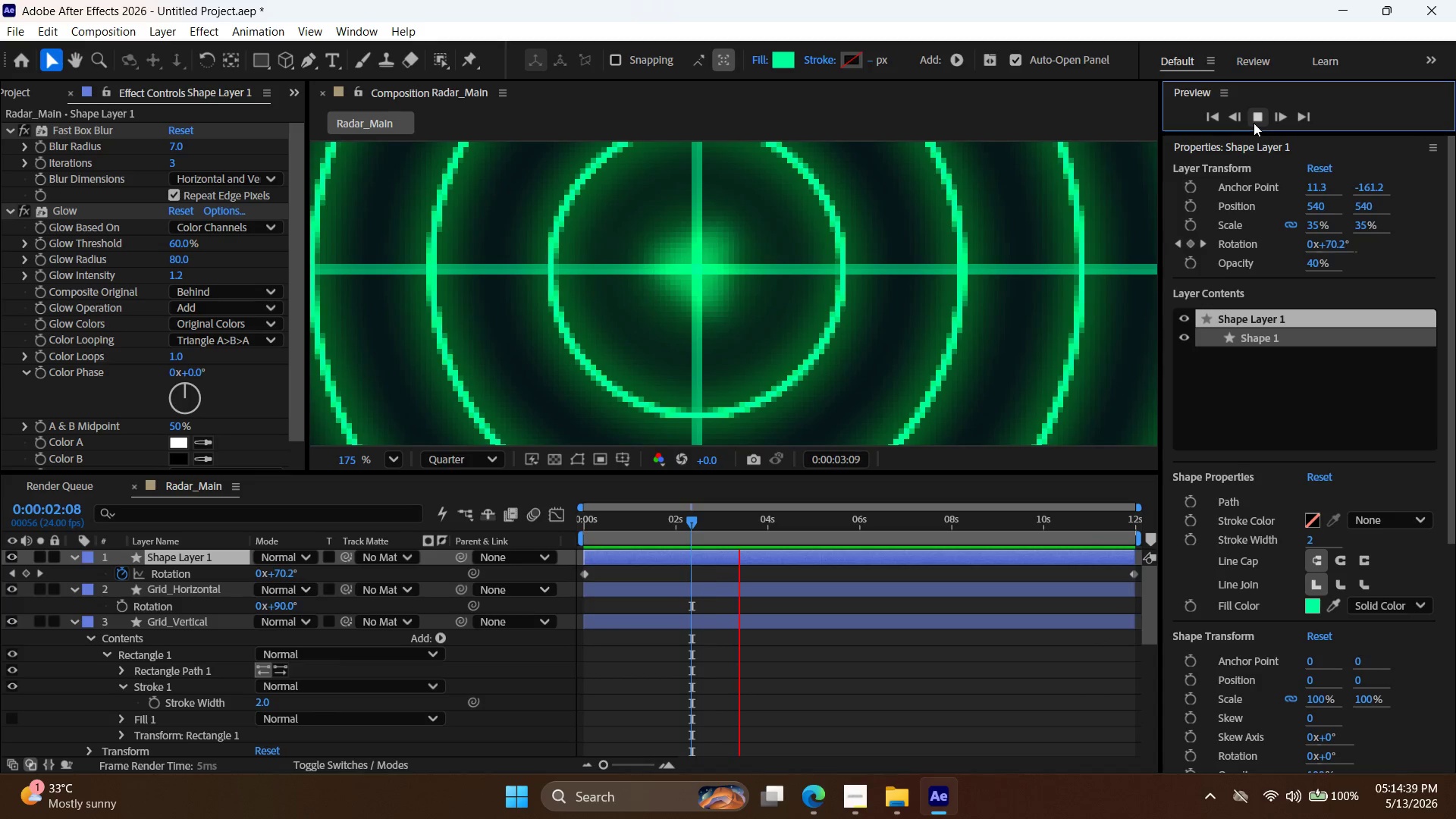 
left_click([1254, 123])
 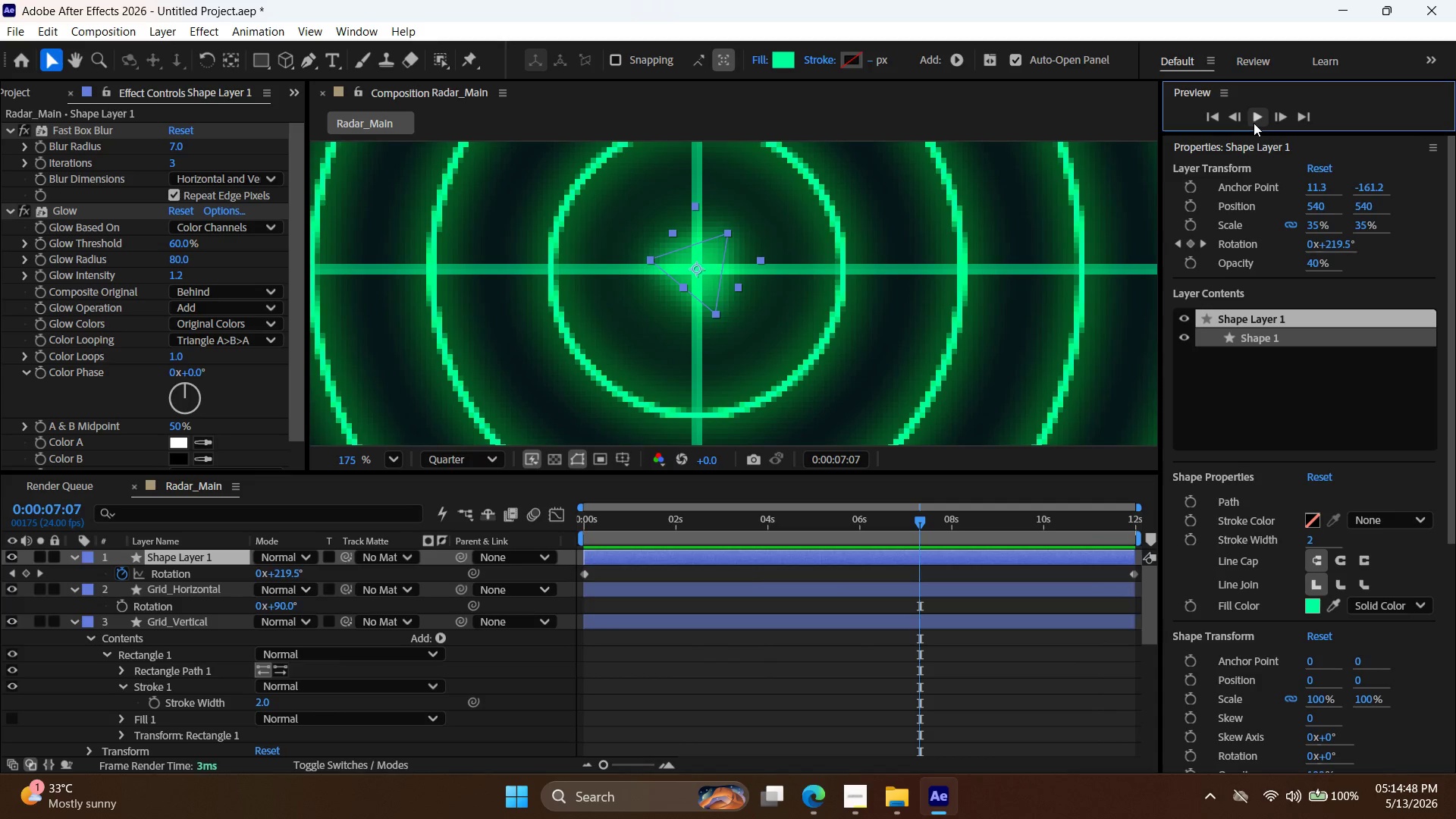 
wait(6.17)
 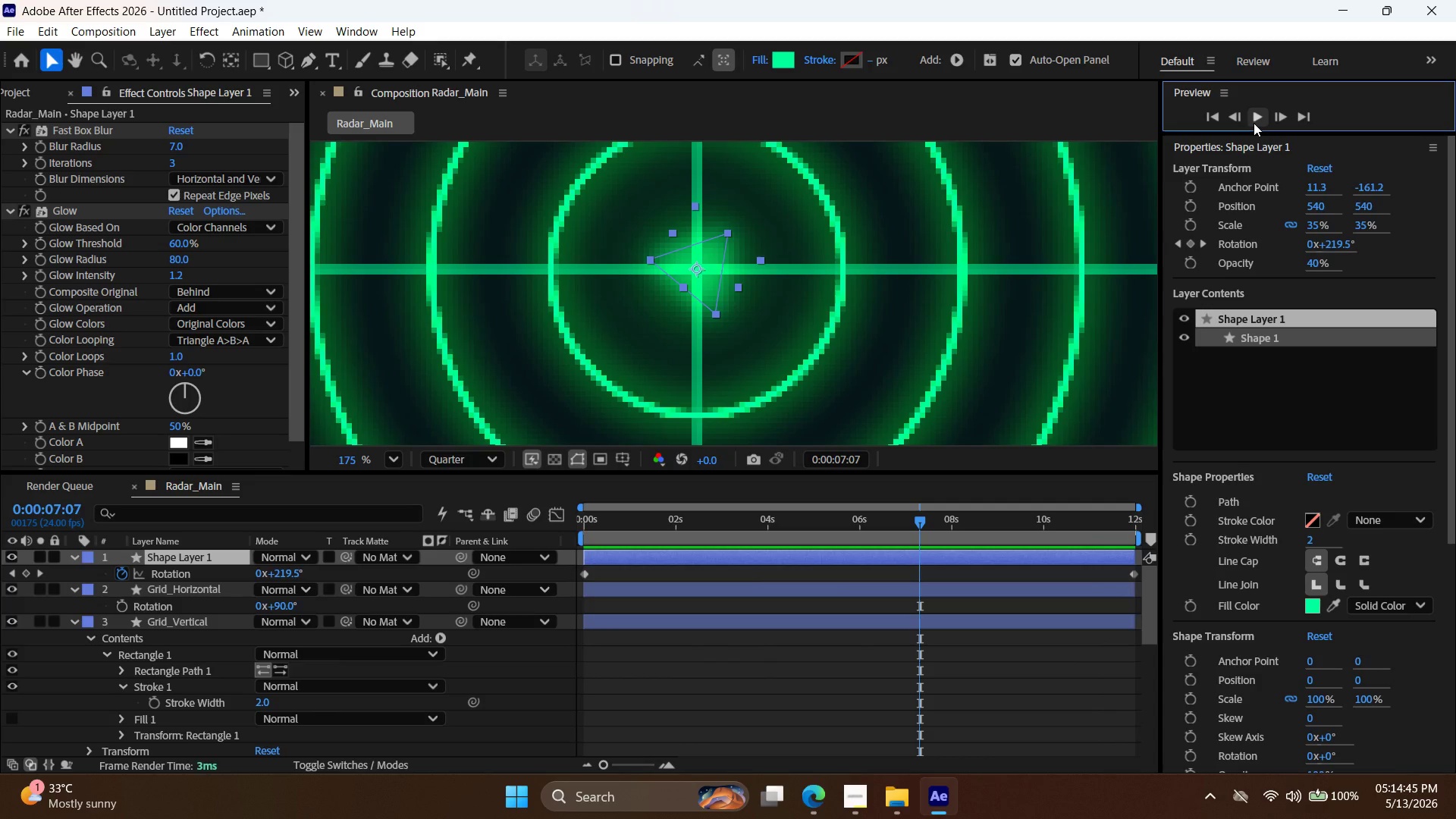 
left_click_drag(start_coordinate=[918, 515], to_coordinate=[544, 507])
 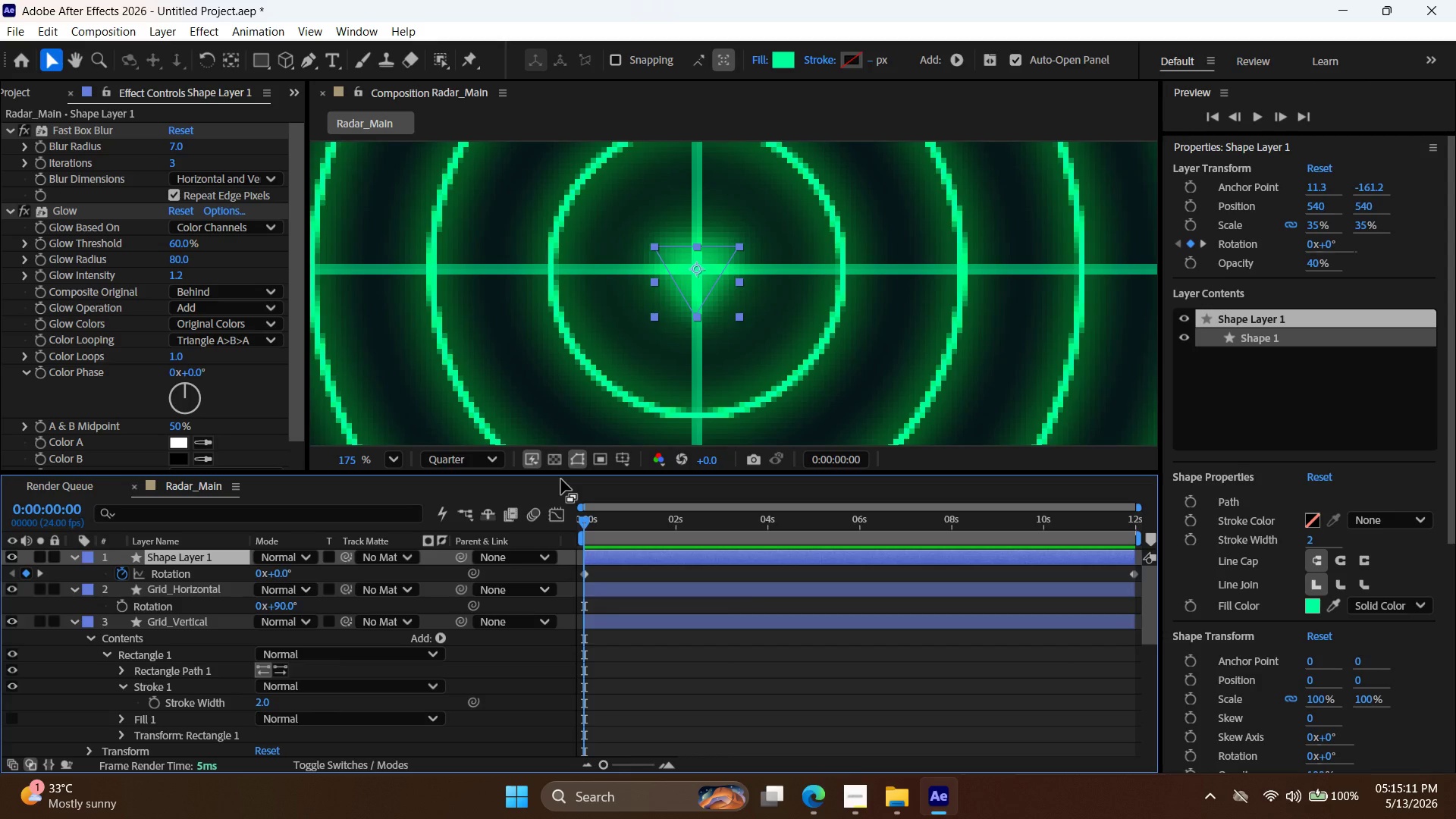 
wait(23.08)
 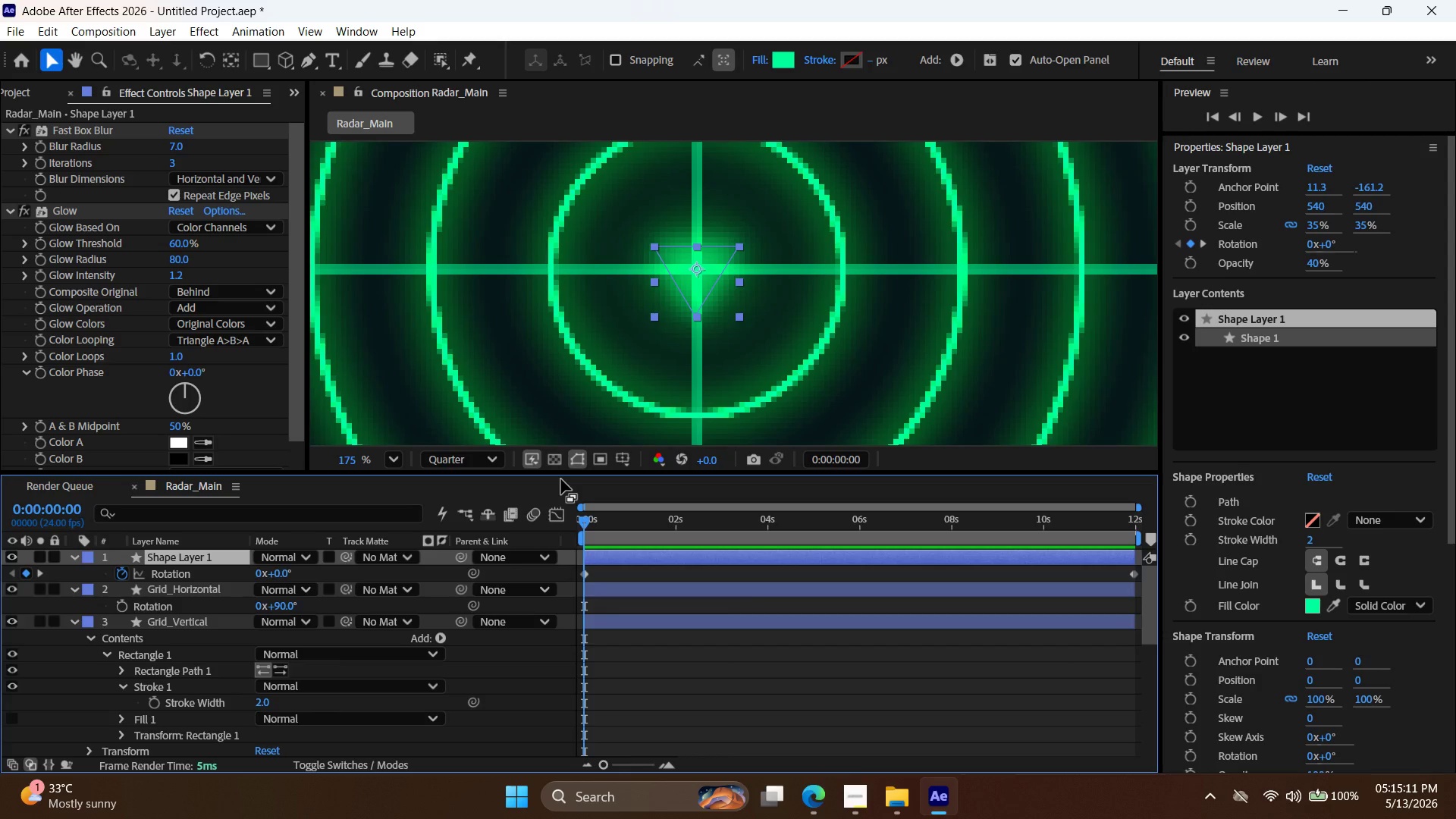 
mouse_move([545, 452])
 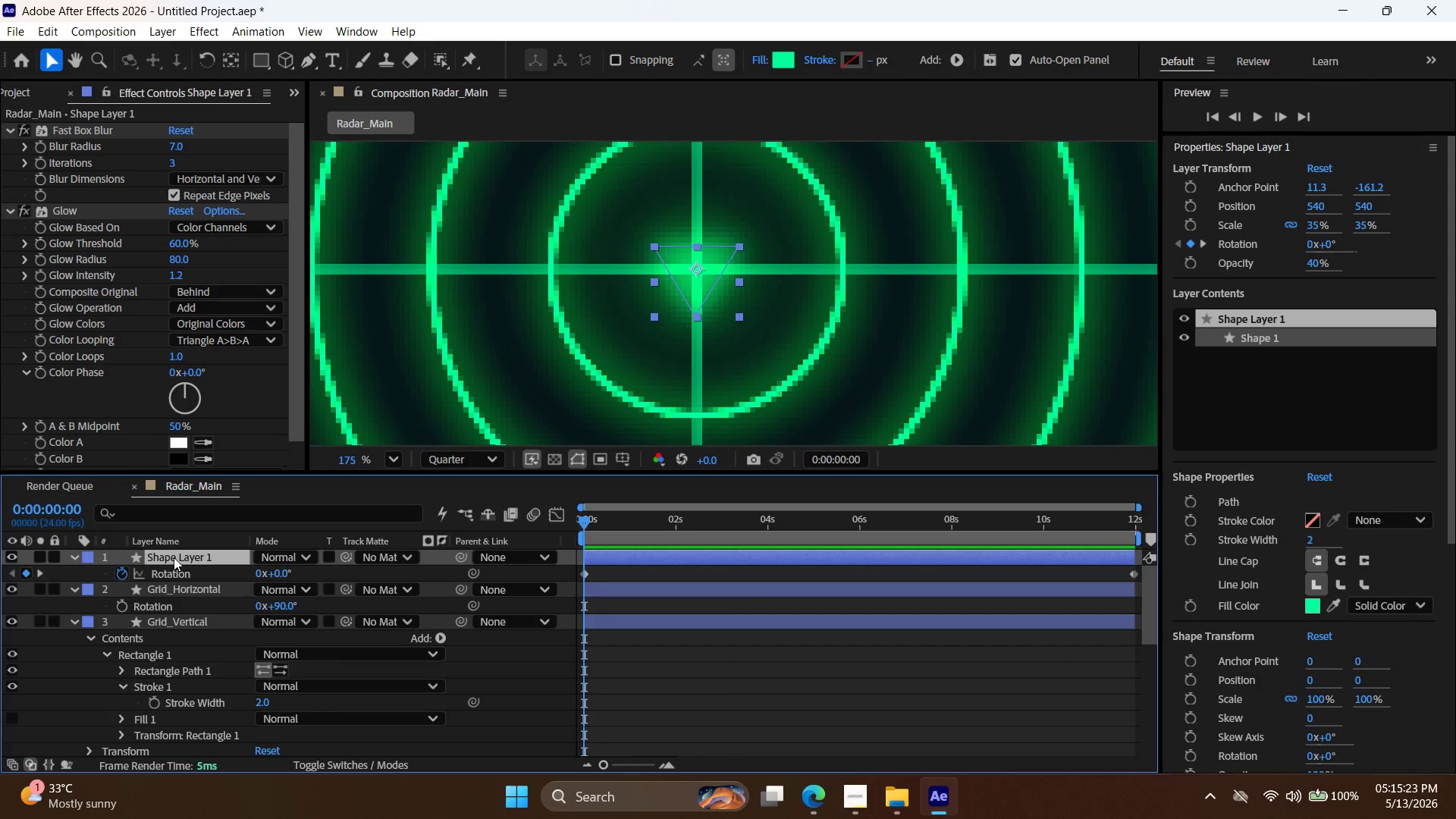 
right_click([174, 557])
 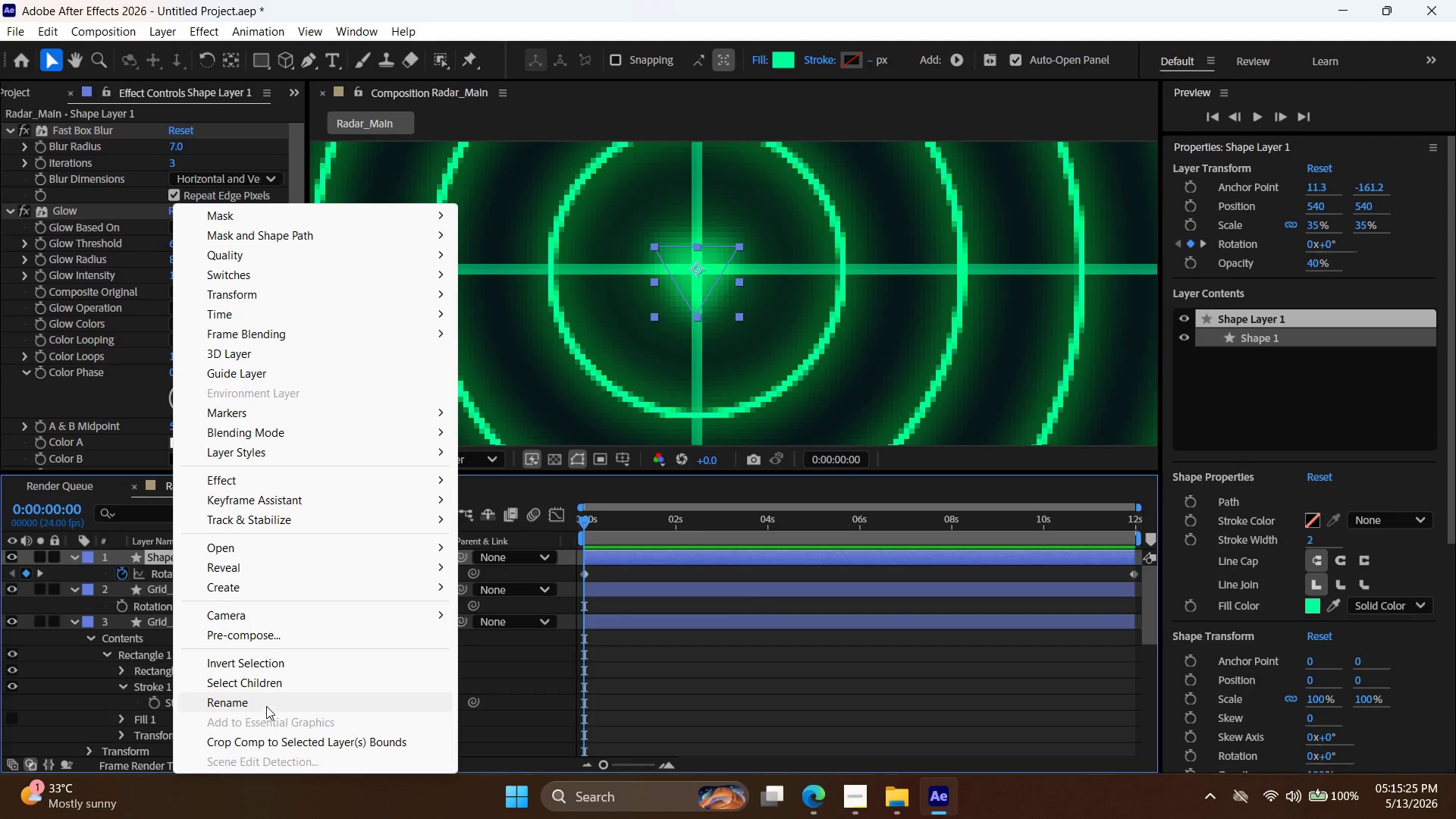 
type(radar_se)
key(Backspace)
type(weep)
 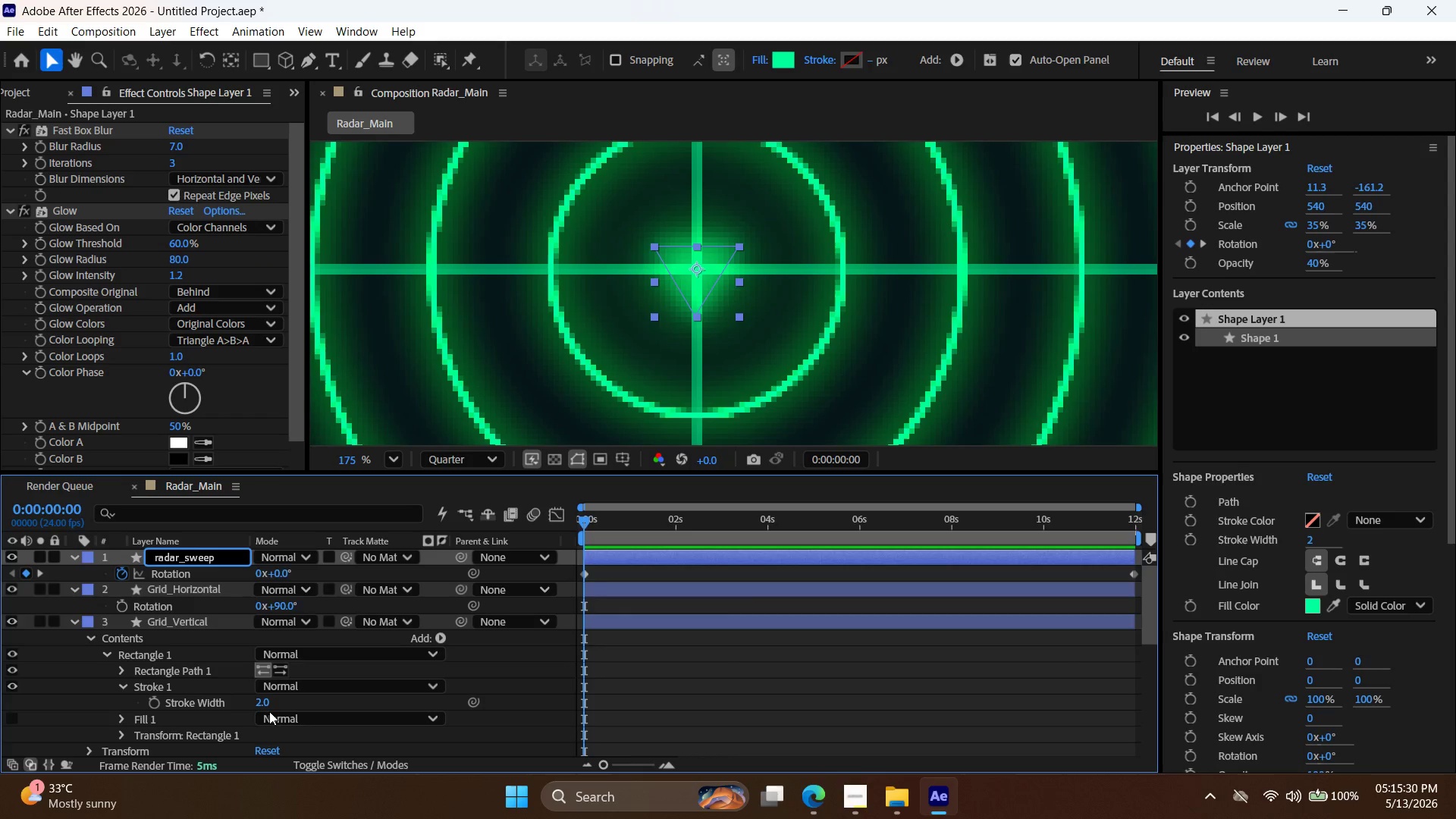 
left_click([704, 570])
 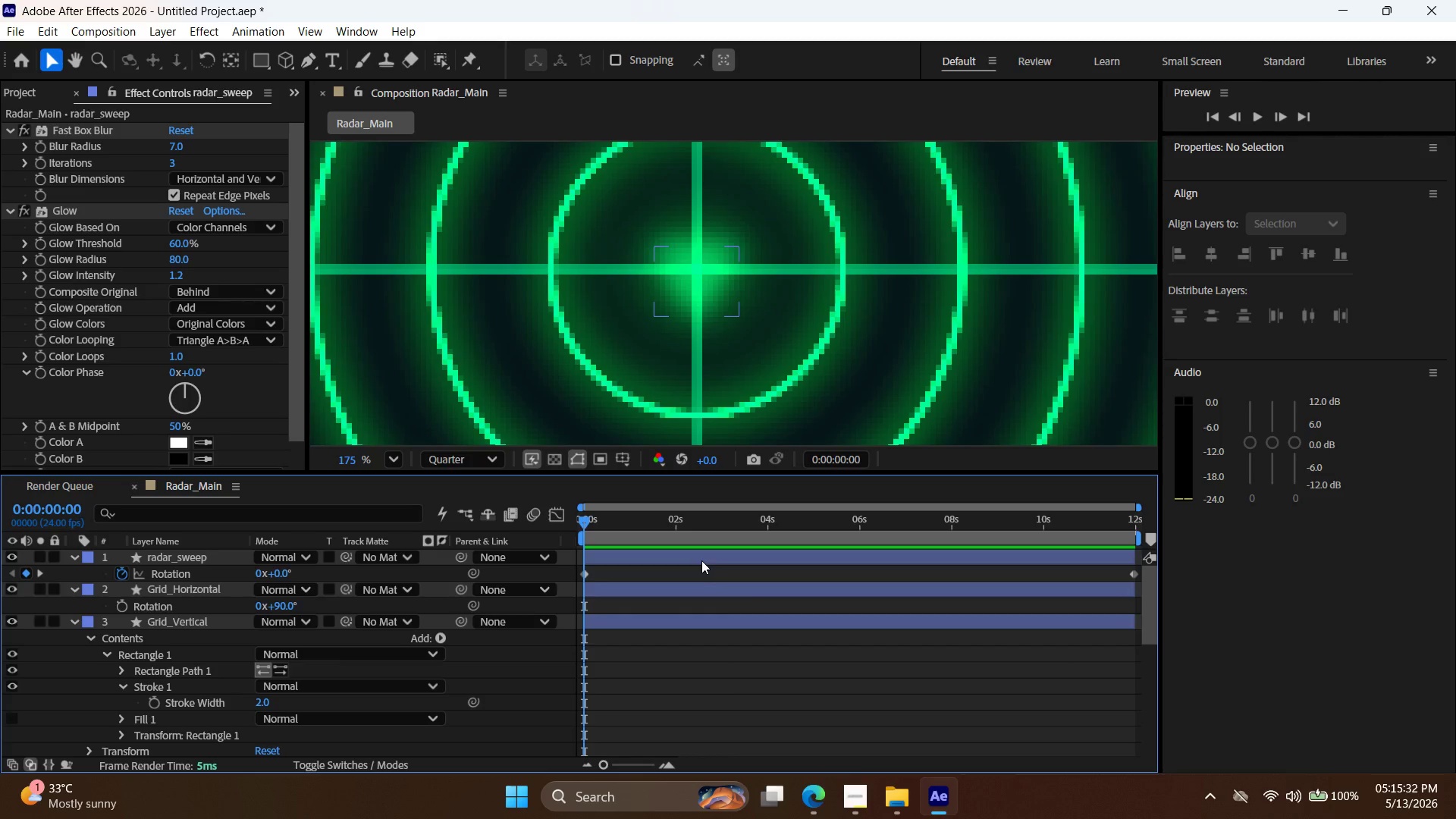 
left_click([701, 560])
 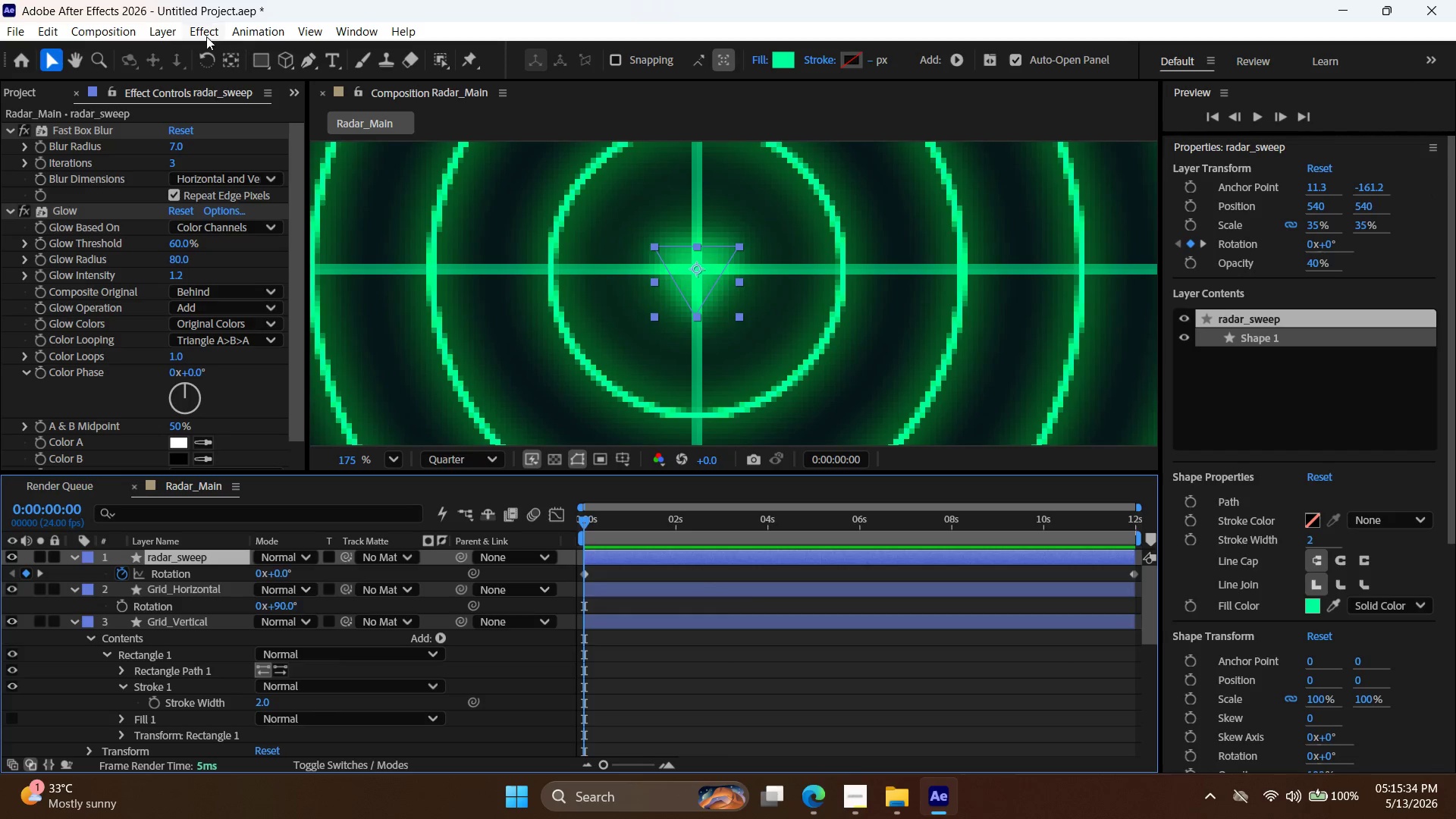 
left_click([162, 30])
 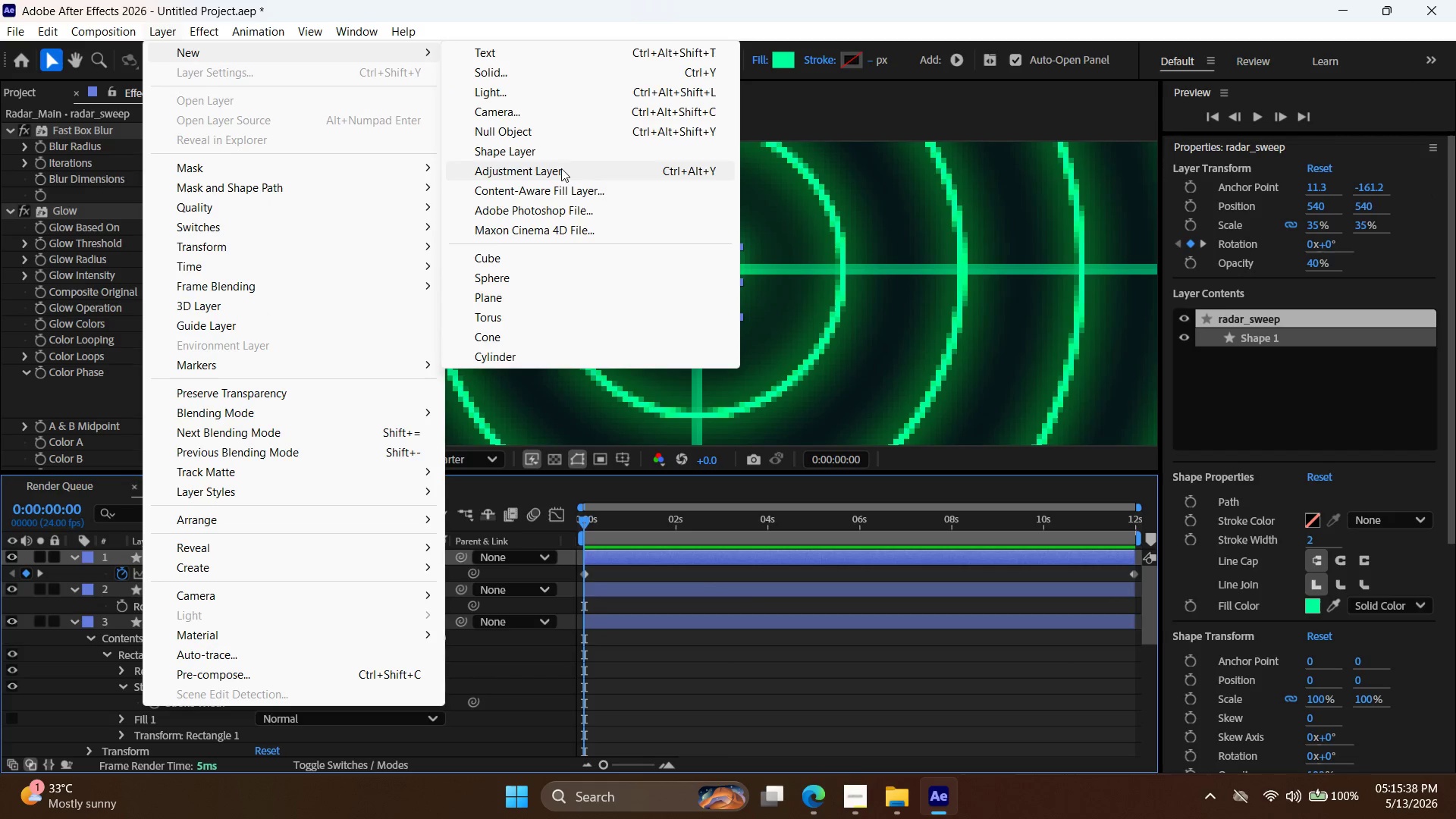 
left_click([567, 151])
 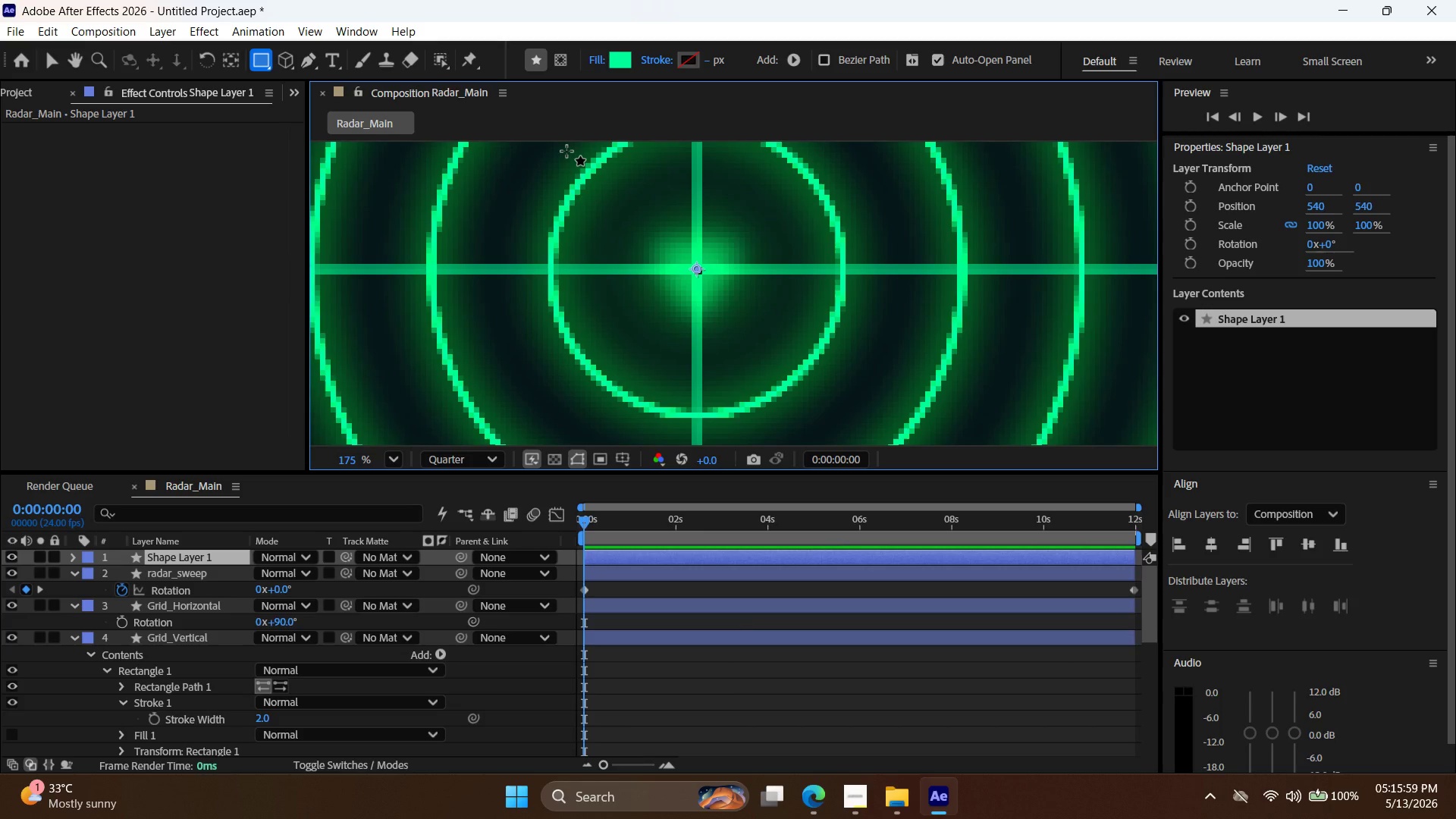 
wait(25.48)
 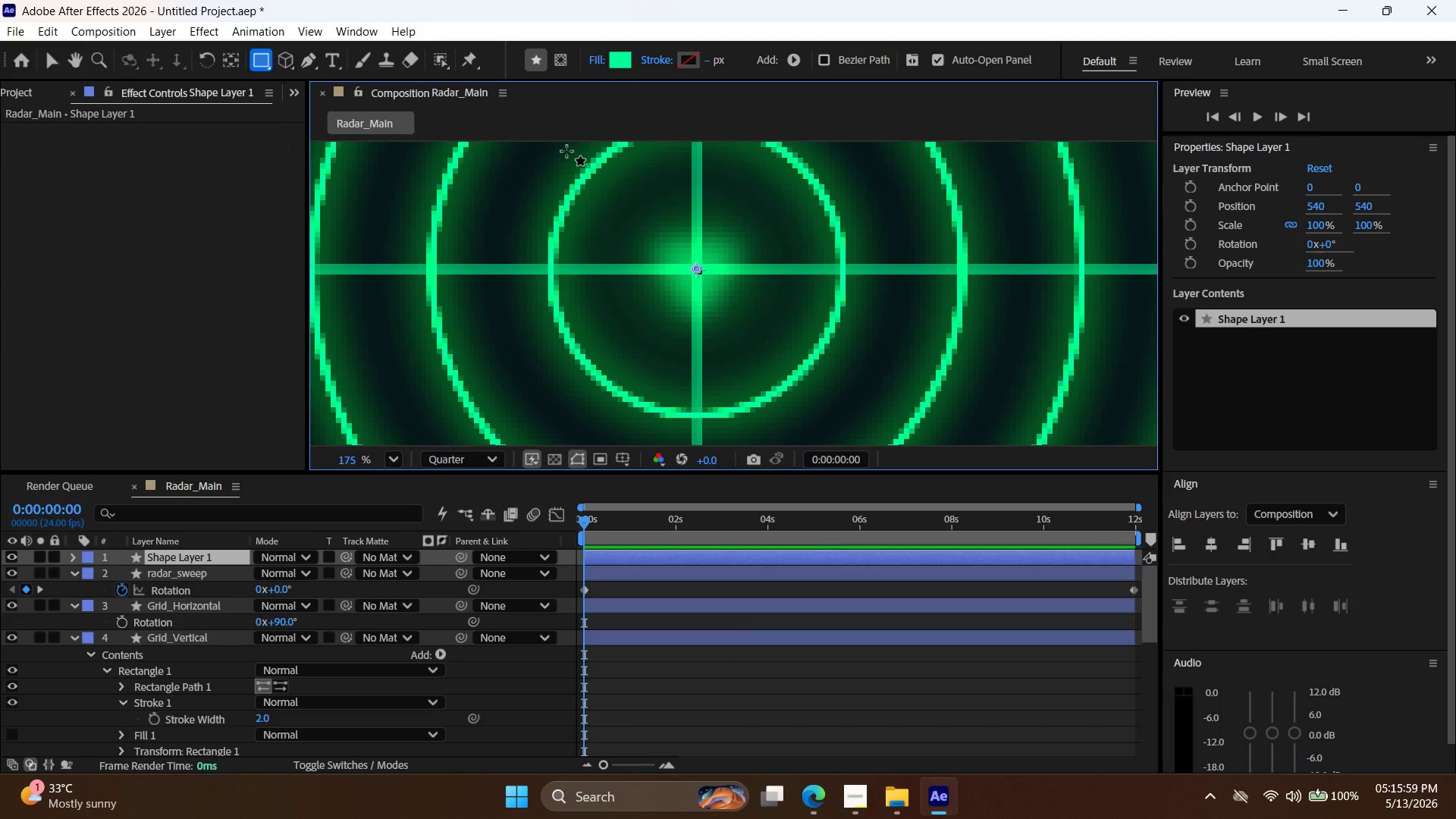 
left_click([264, 58])
 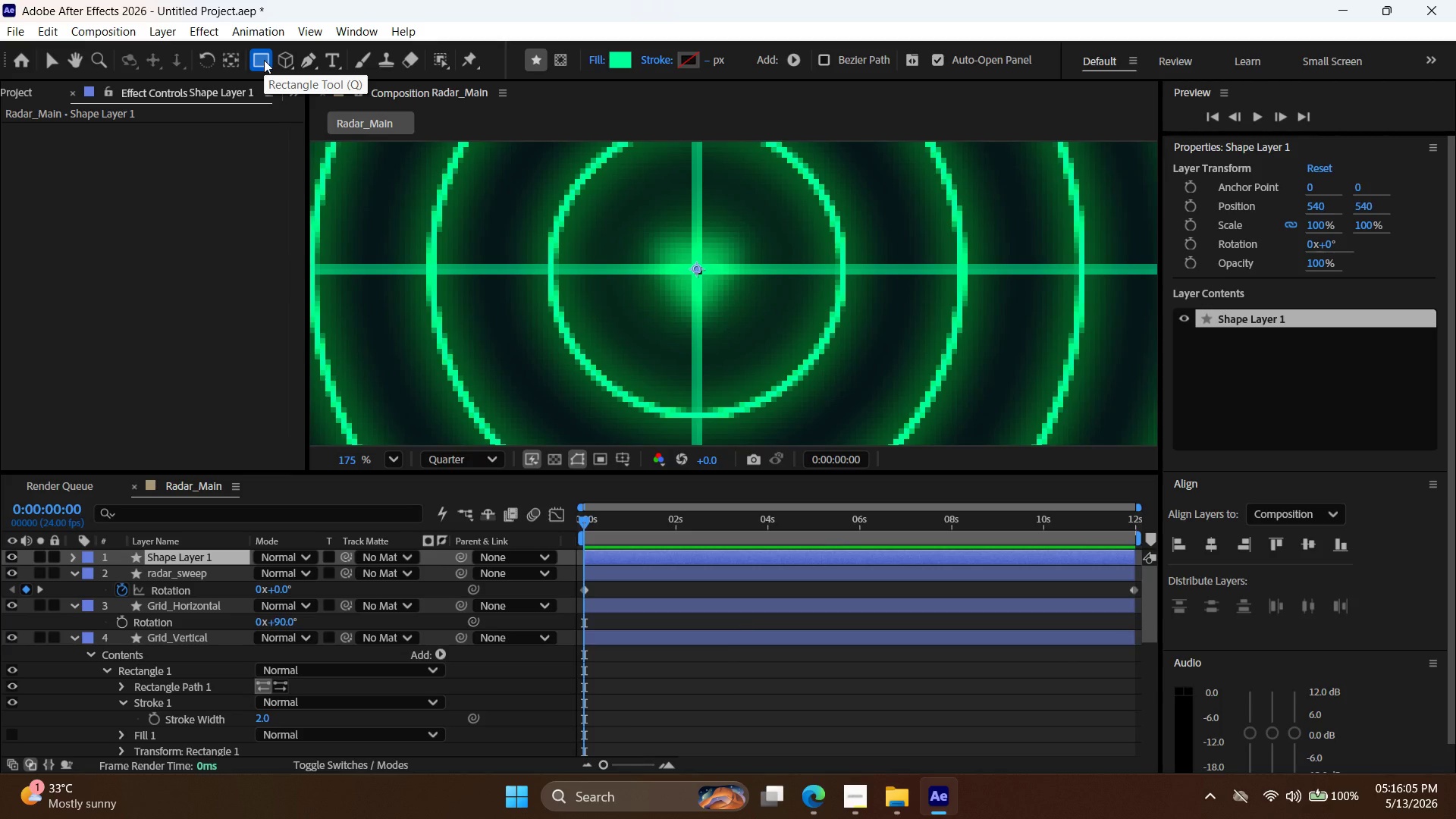 
left_click([264, 60])
 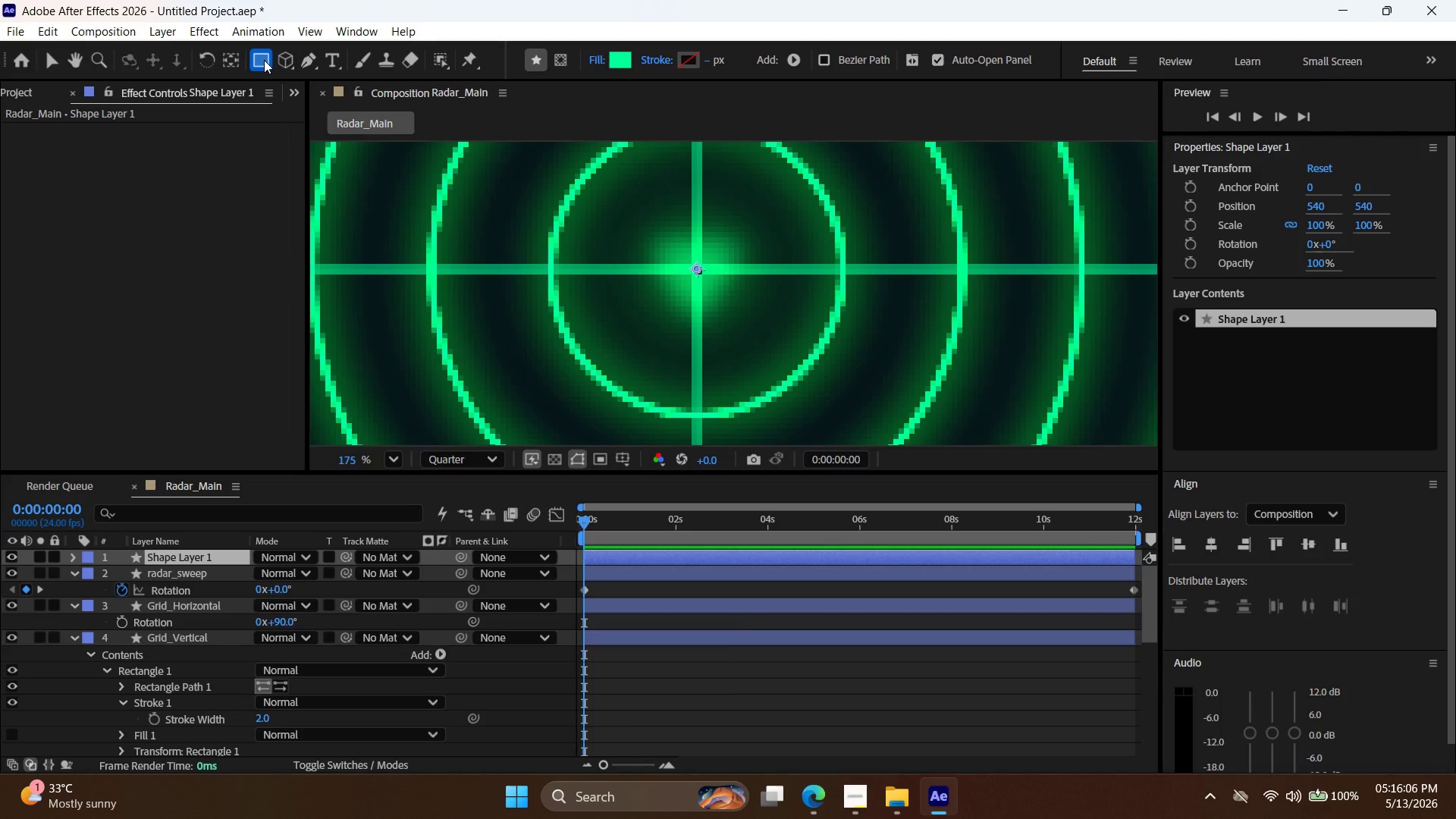 
right_click([262, 59])
 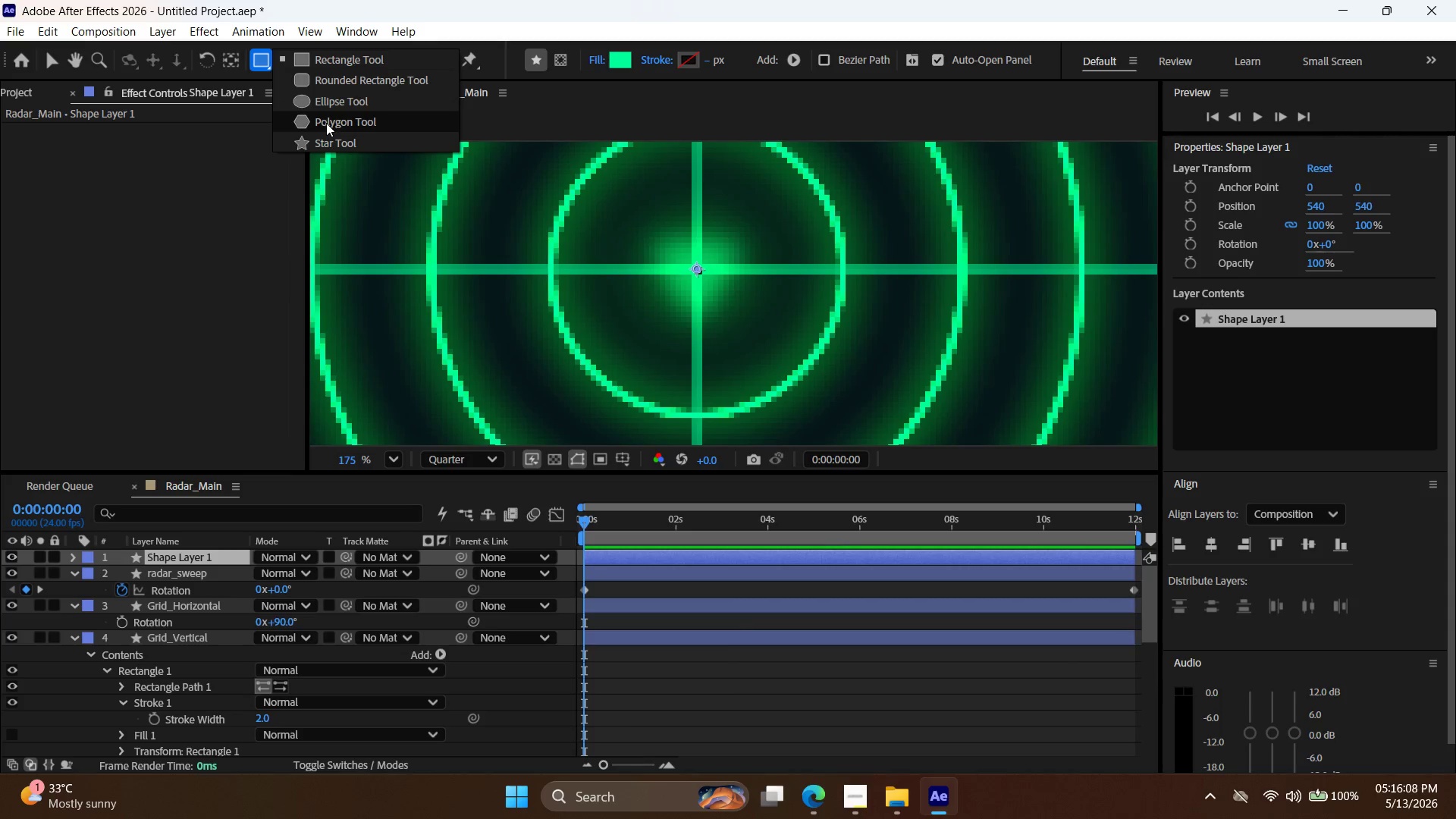 
left_click([328, 102])
 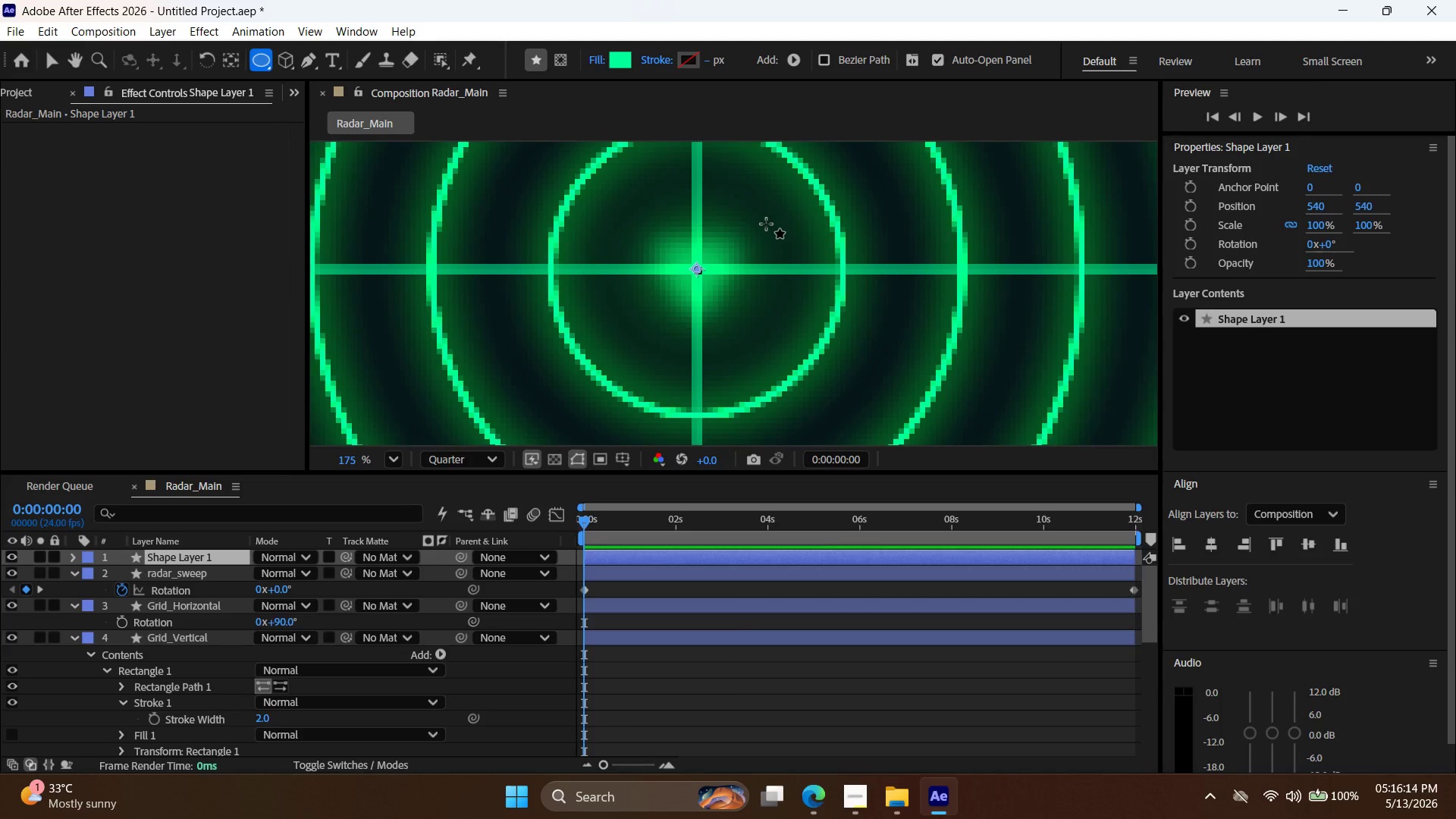 
wait(7.03)
 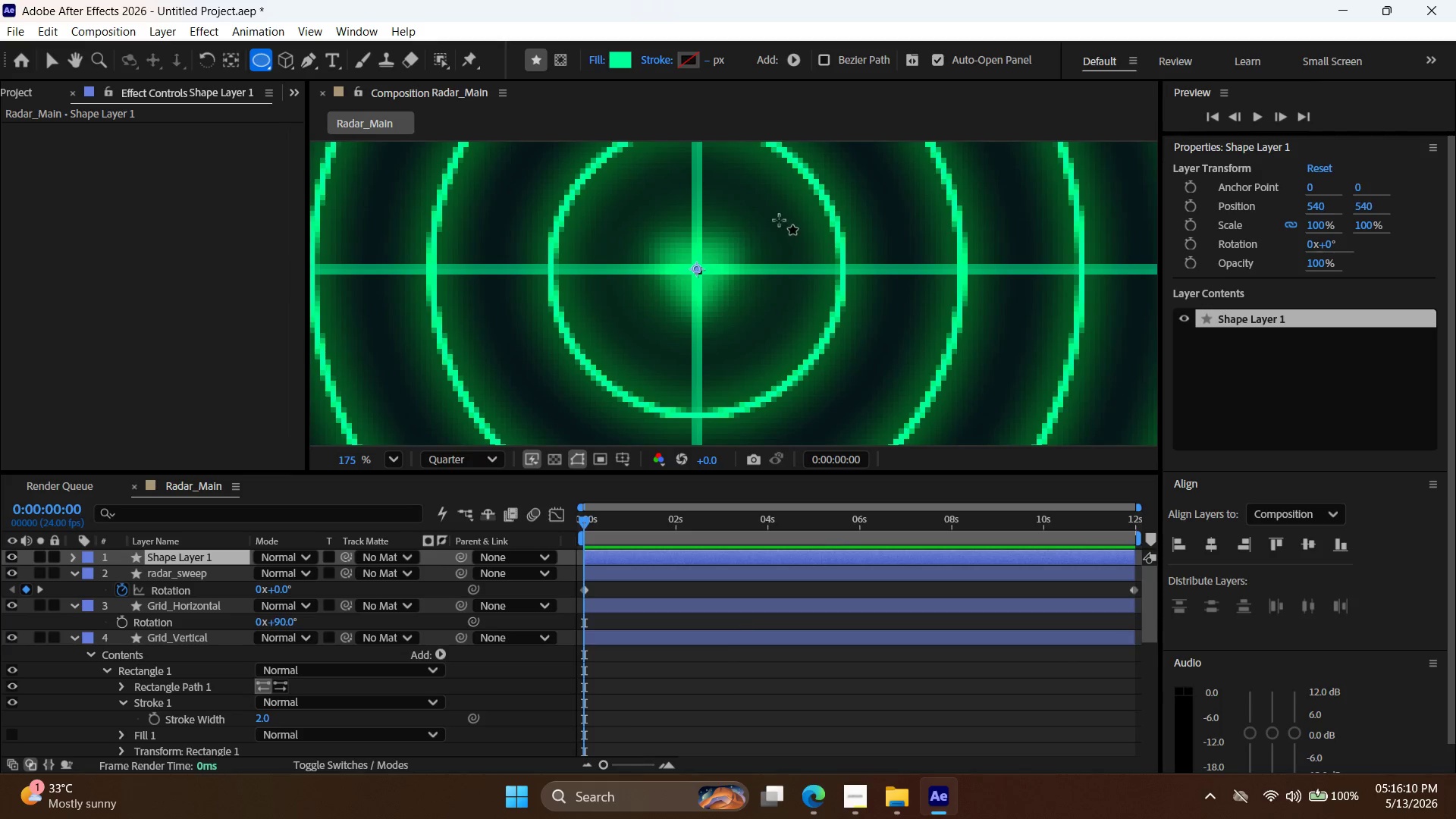 
left_click([269, 55])
 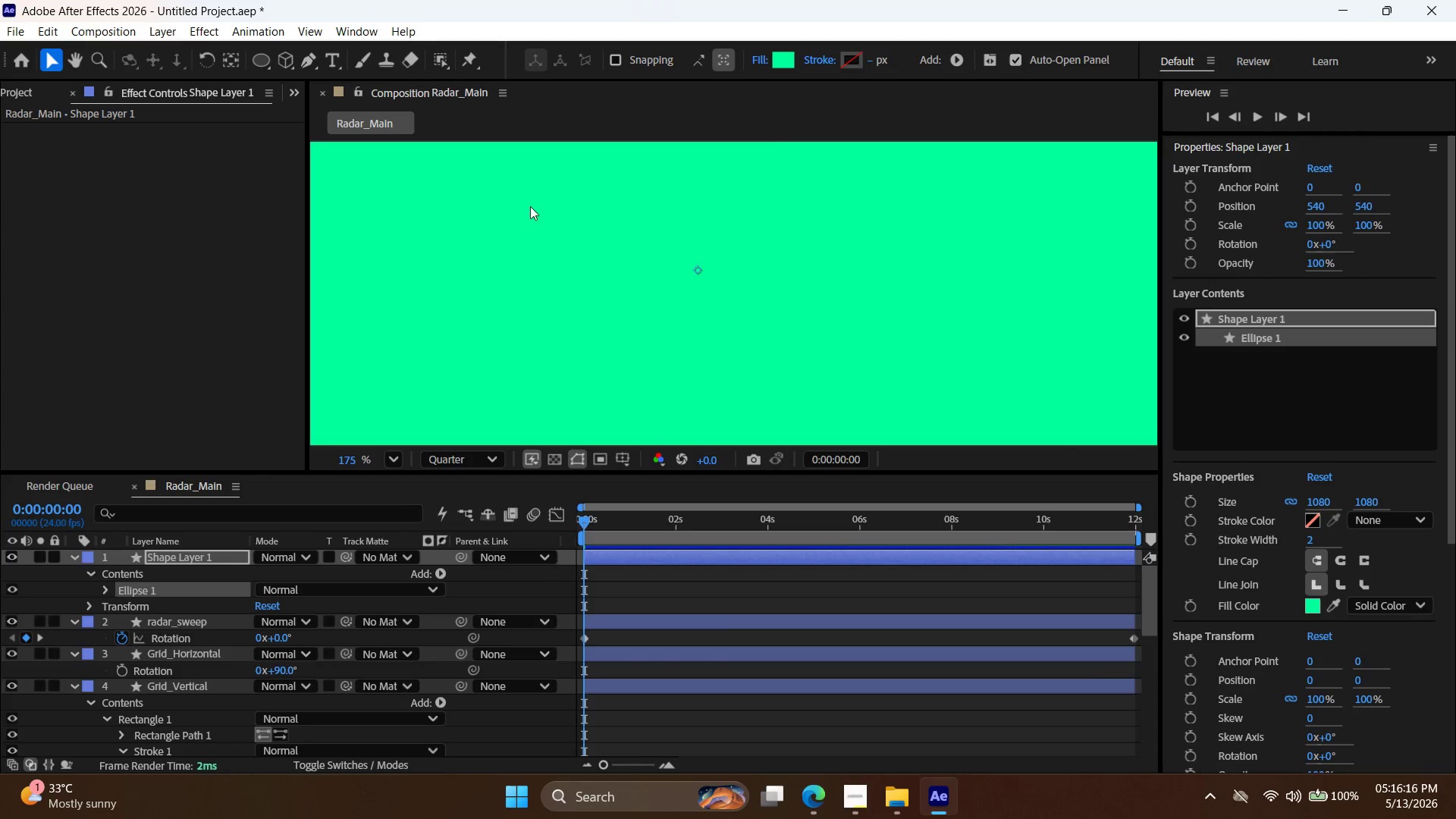 
hold_key(key=AltLeft, duration=1.08)
scroll: coordinate [695, 257], scroll_direction: down, amount: 13.0
 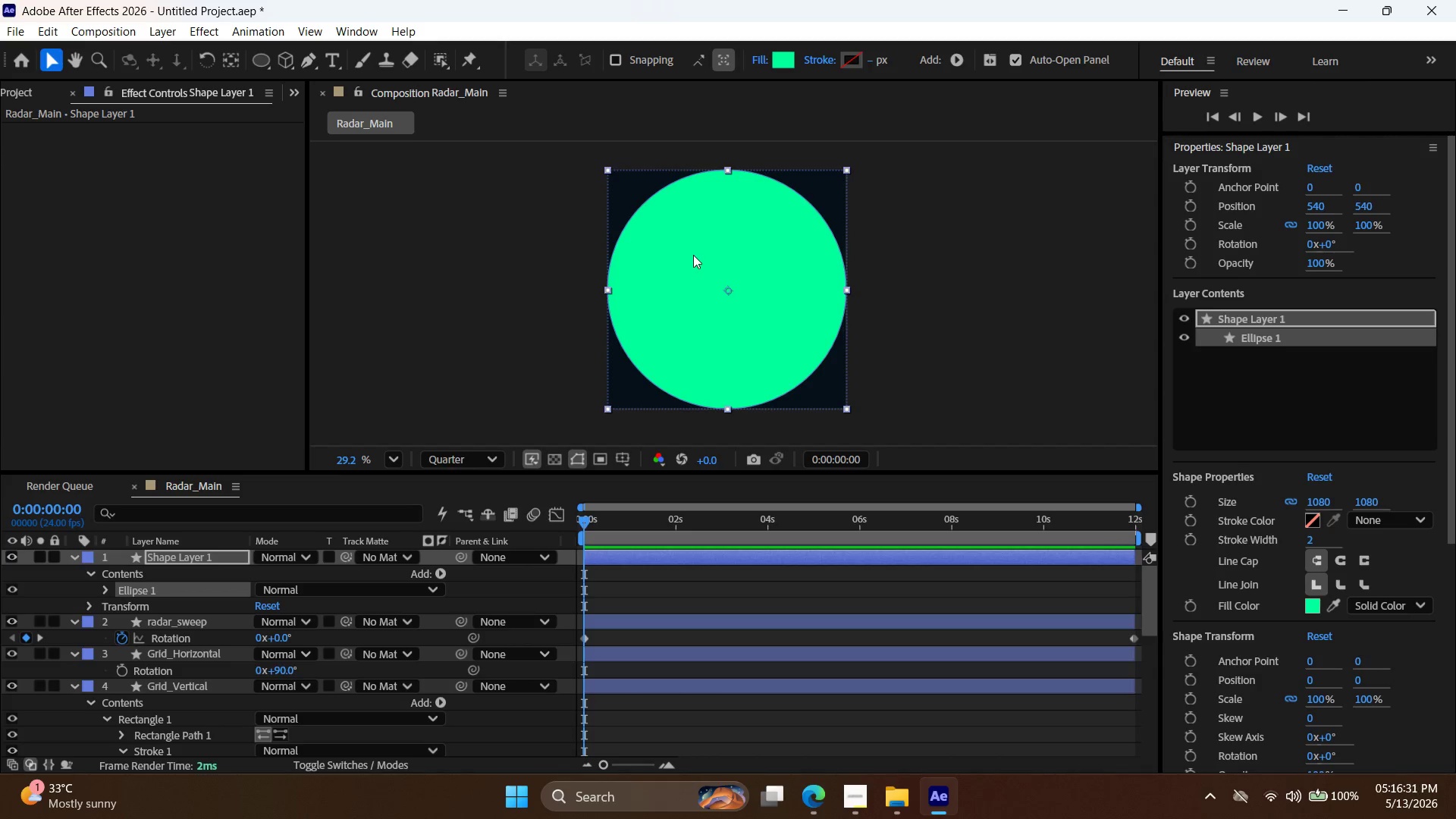 
wait(17.66)
 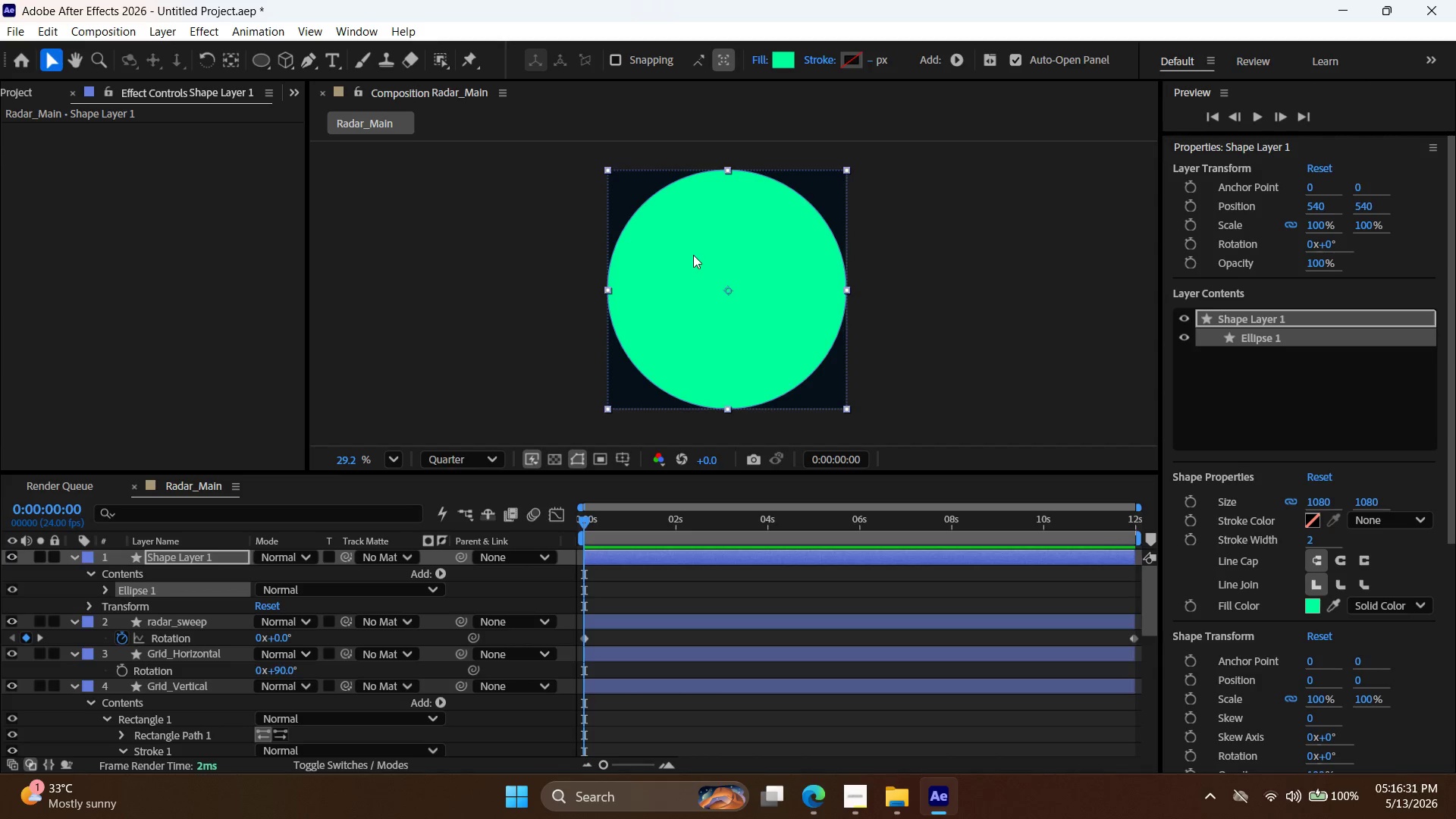 
scroll: coordinate [1326, 523], scroll_direction: down, amount: 2.0
 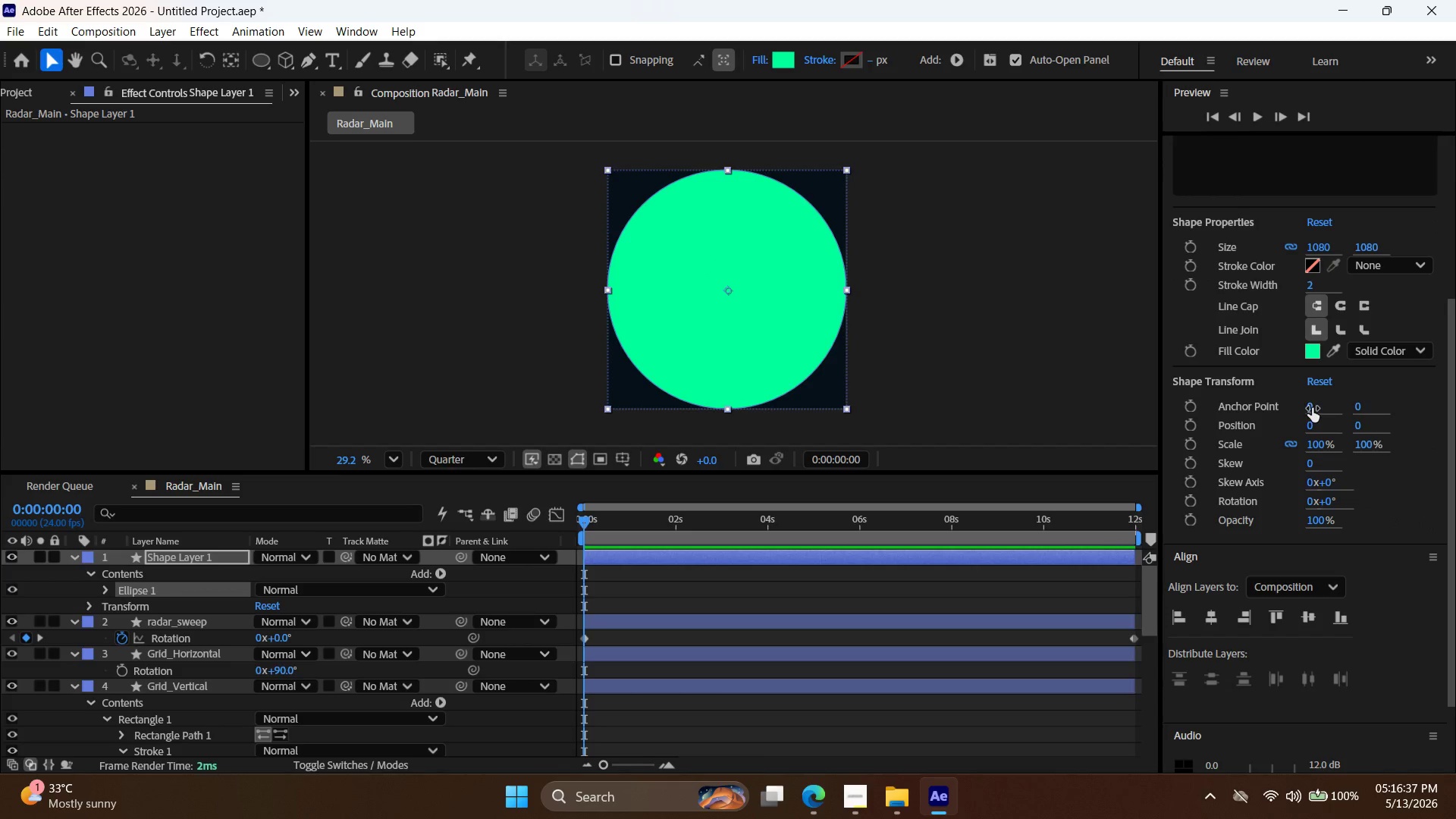 
scroll: coordinate [1304, 416], scroll_direction: up, amount: 2.0
 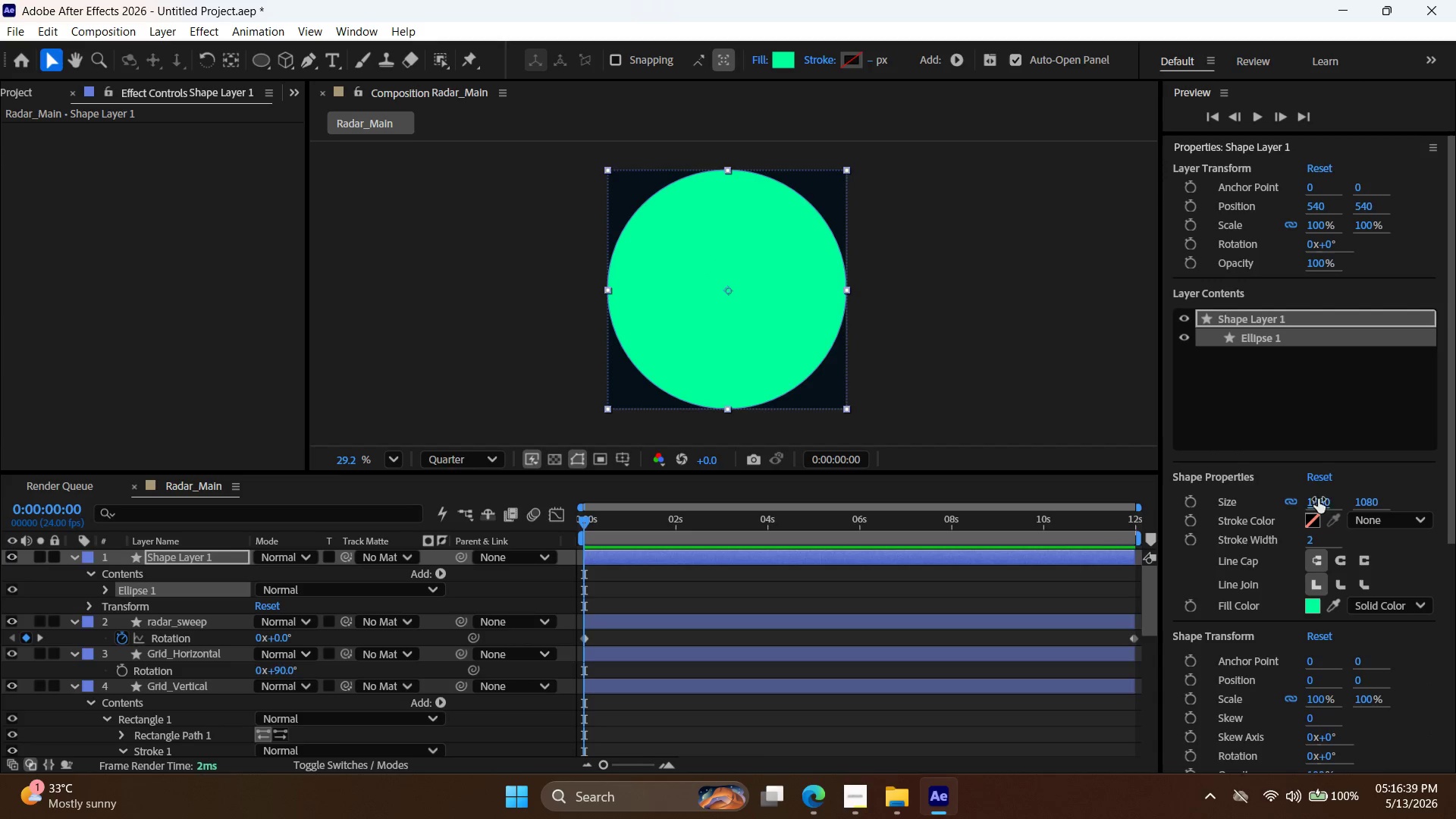 
double_click([1318, 494])
 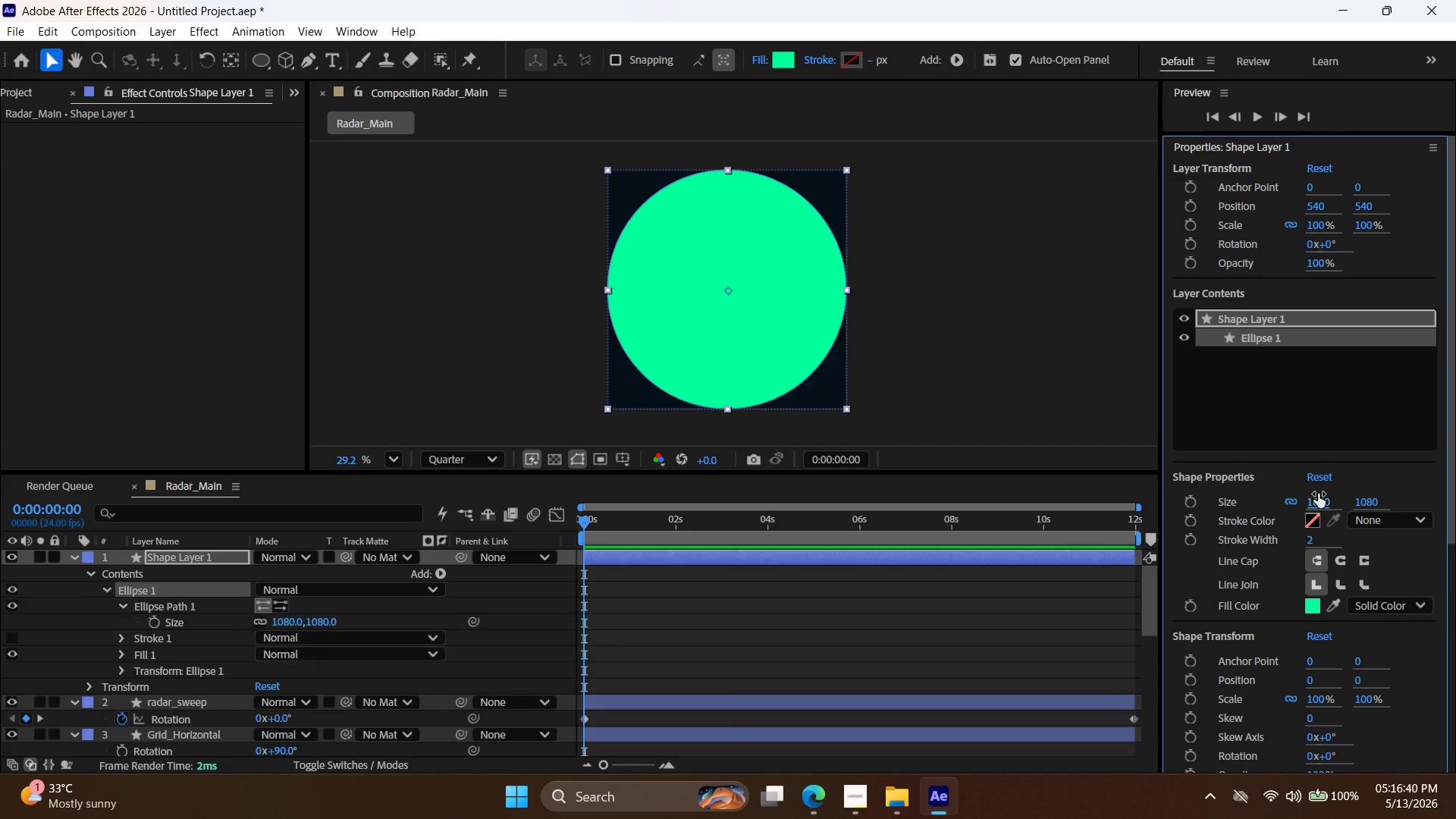 
triple_click([1318, 494])
 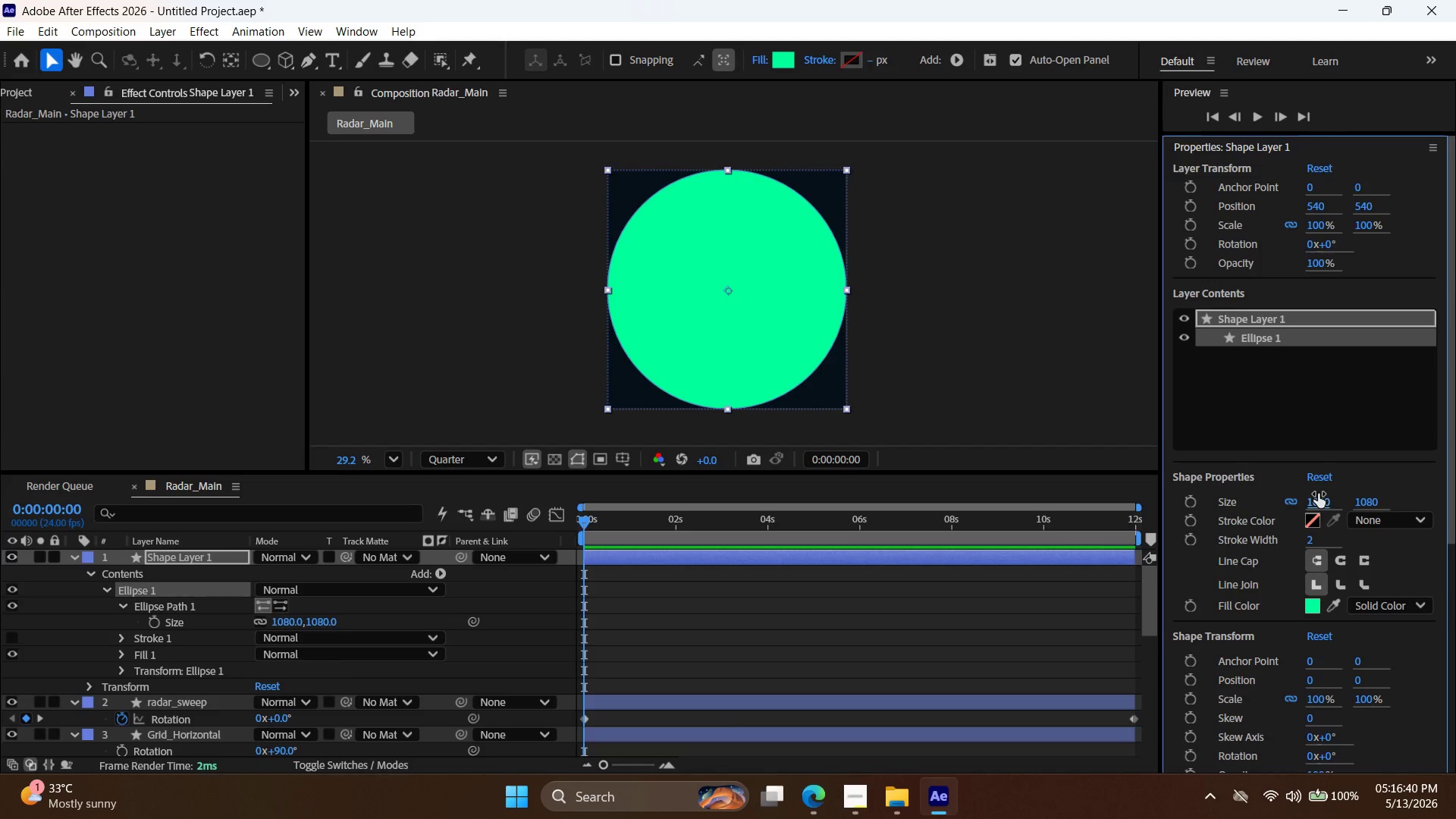 
double_click([1318, 494])
 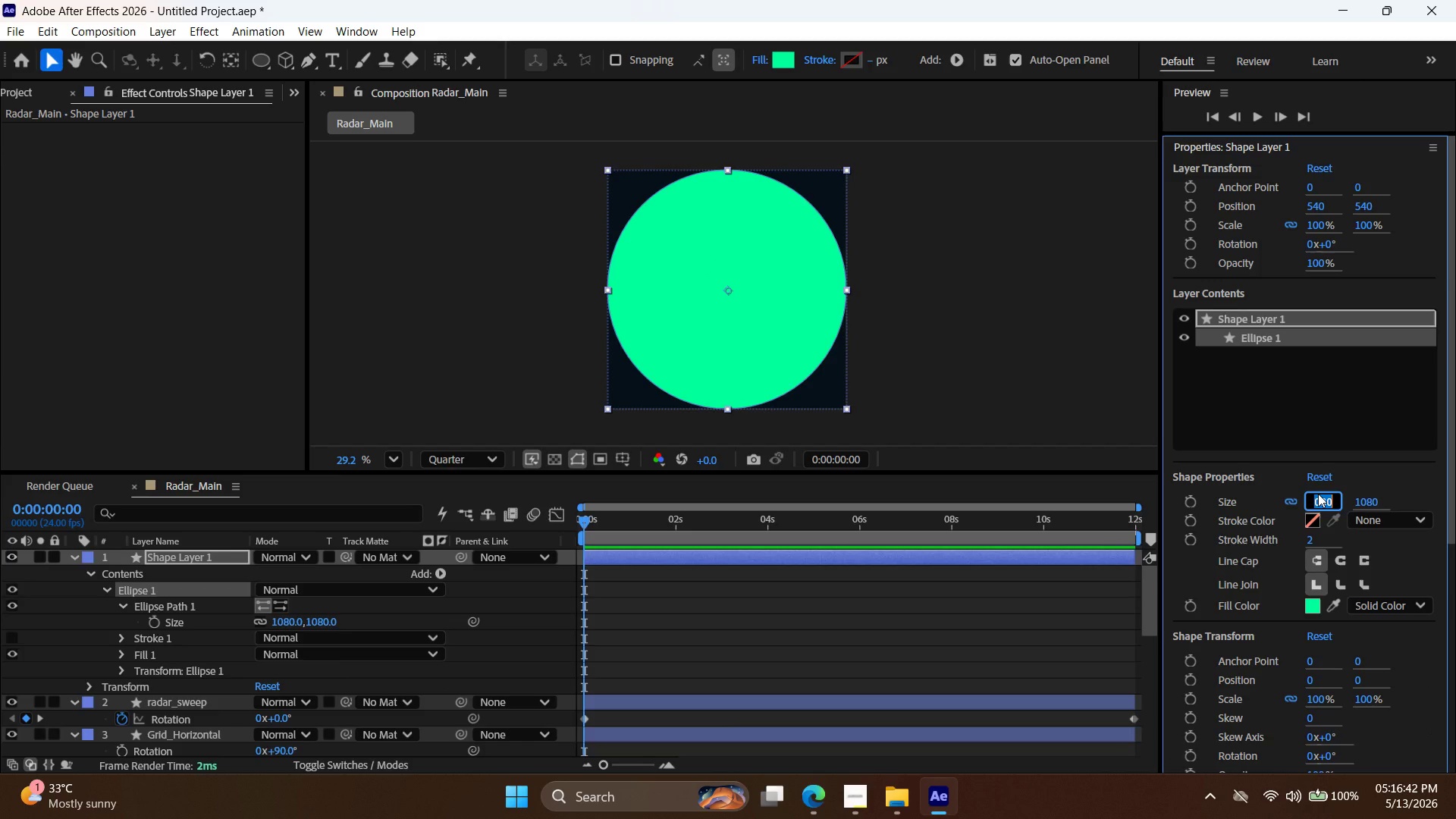 
type(14)
 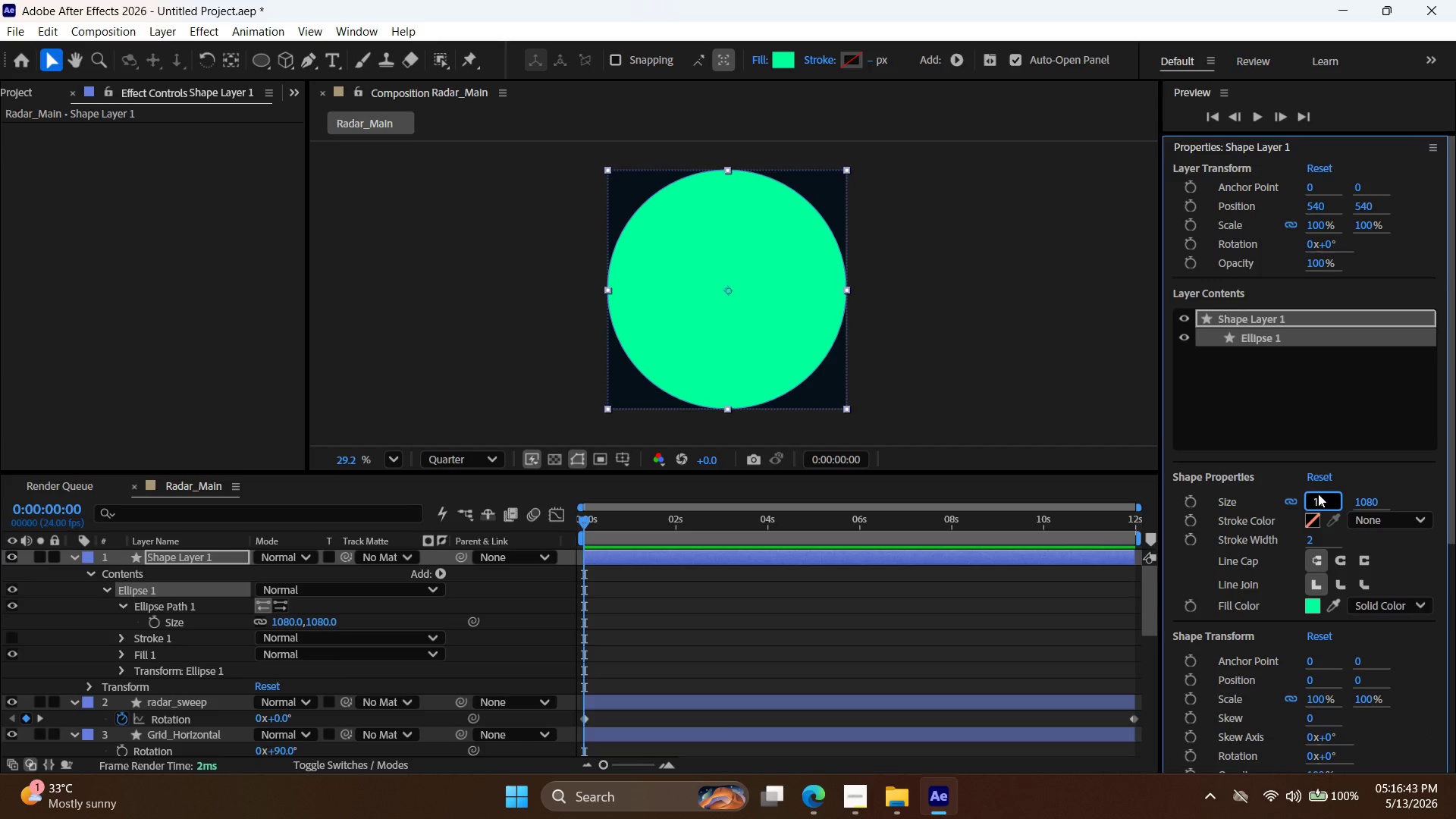 
key(Enter)
 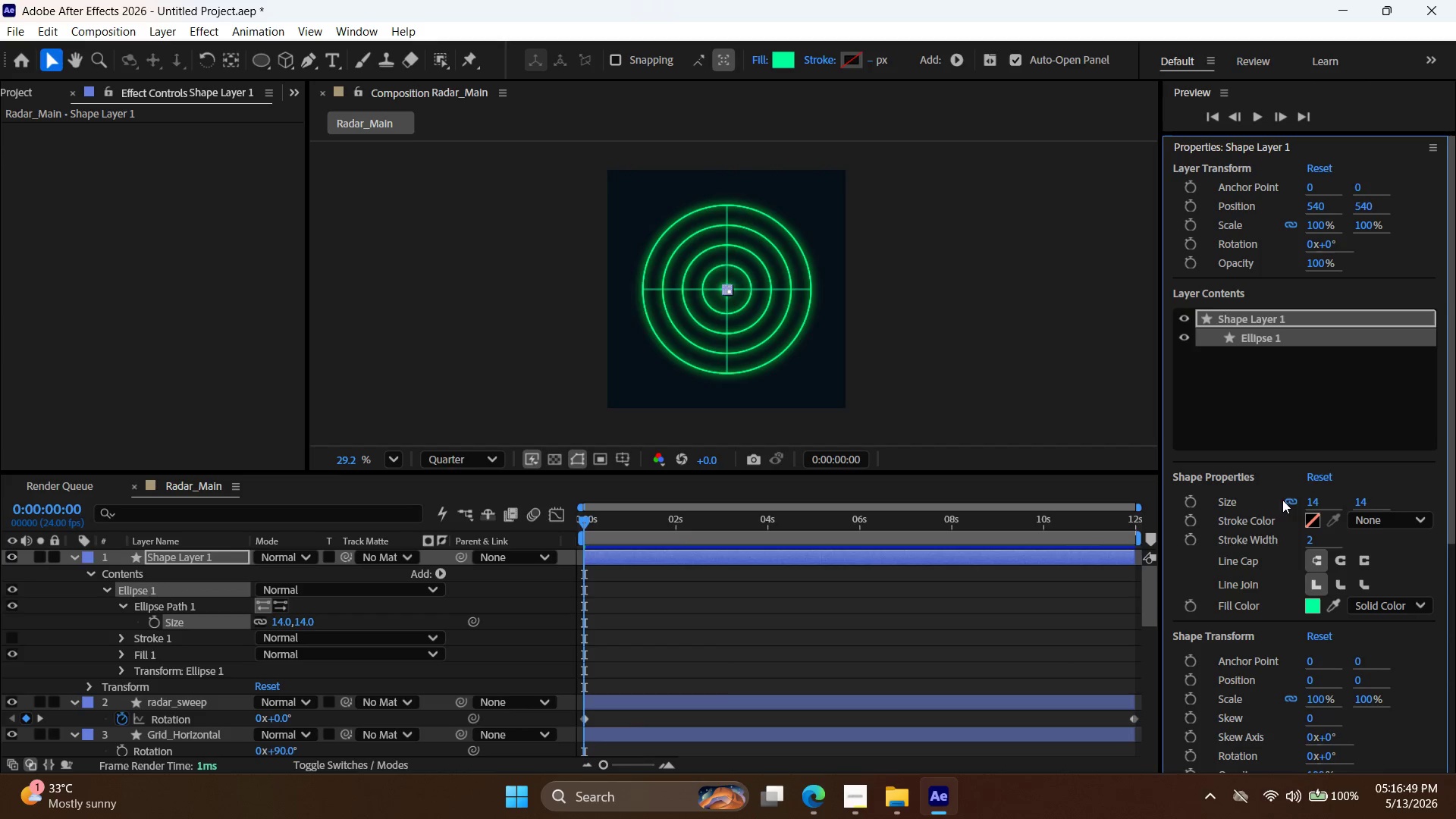 
wait(10.49)
 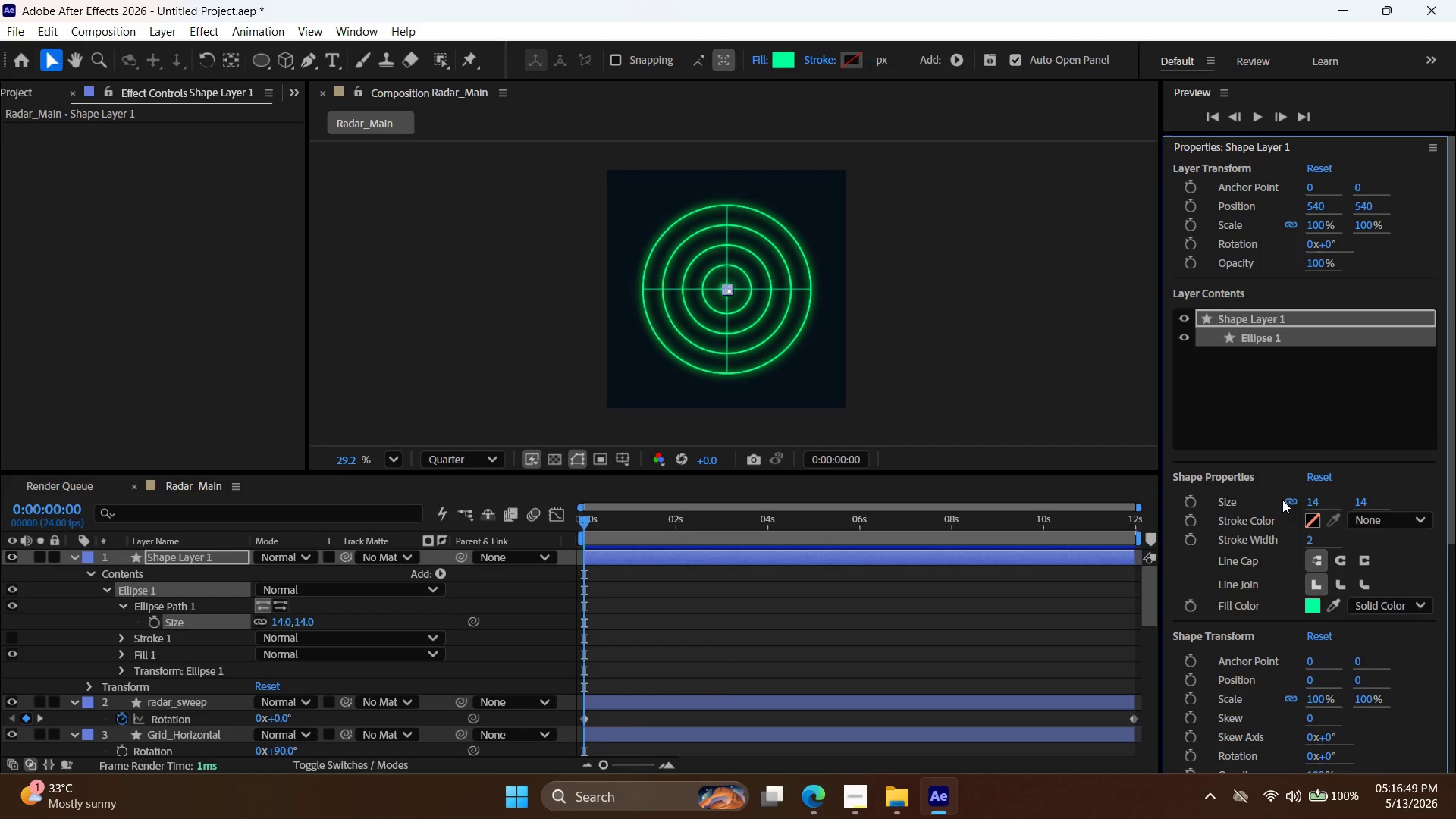 
left_click([275, 702])
 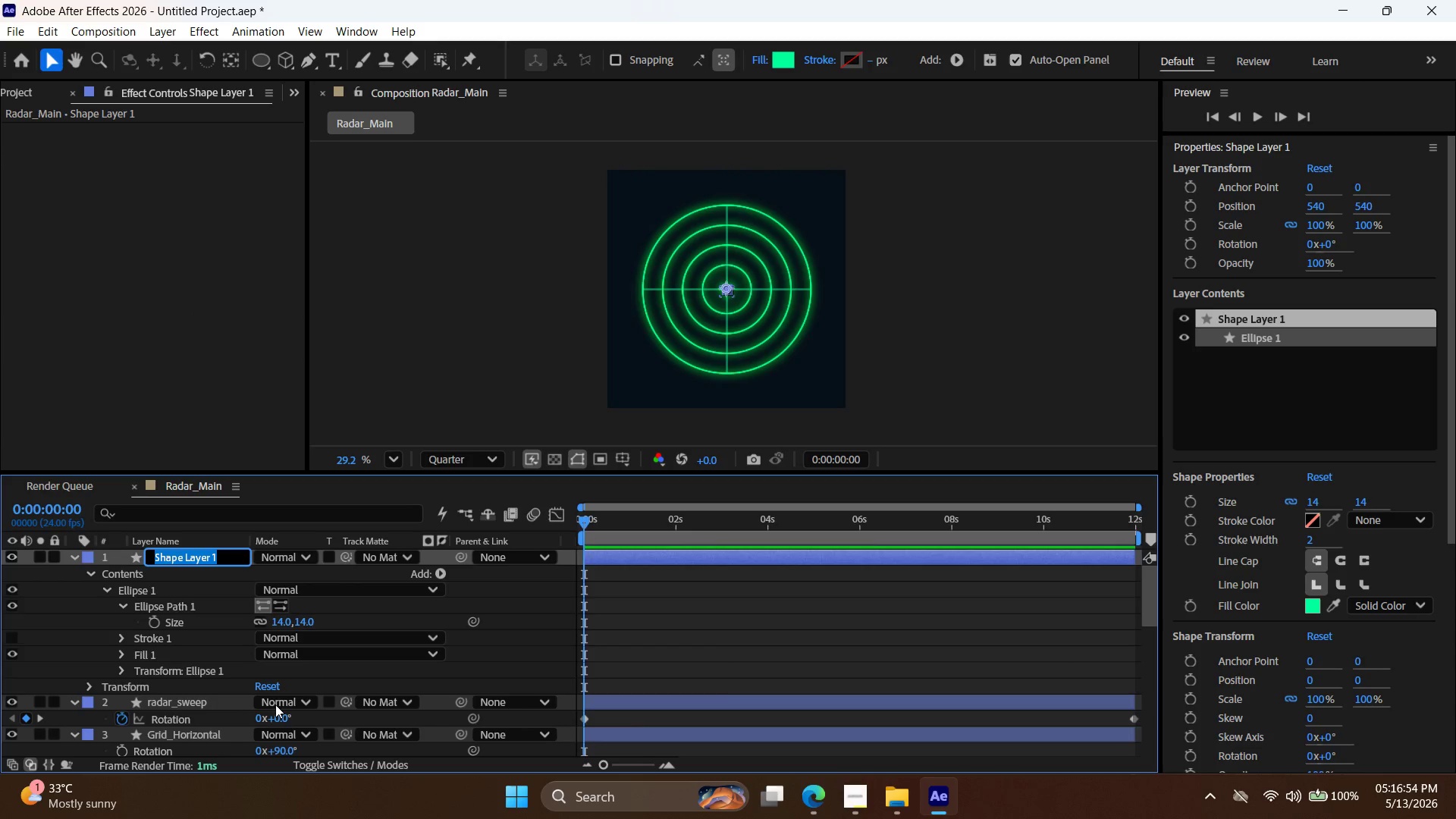 
type(Targetr)
key(Backspace)
type(_1)
 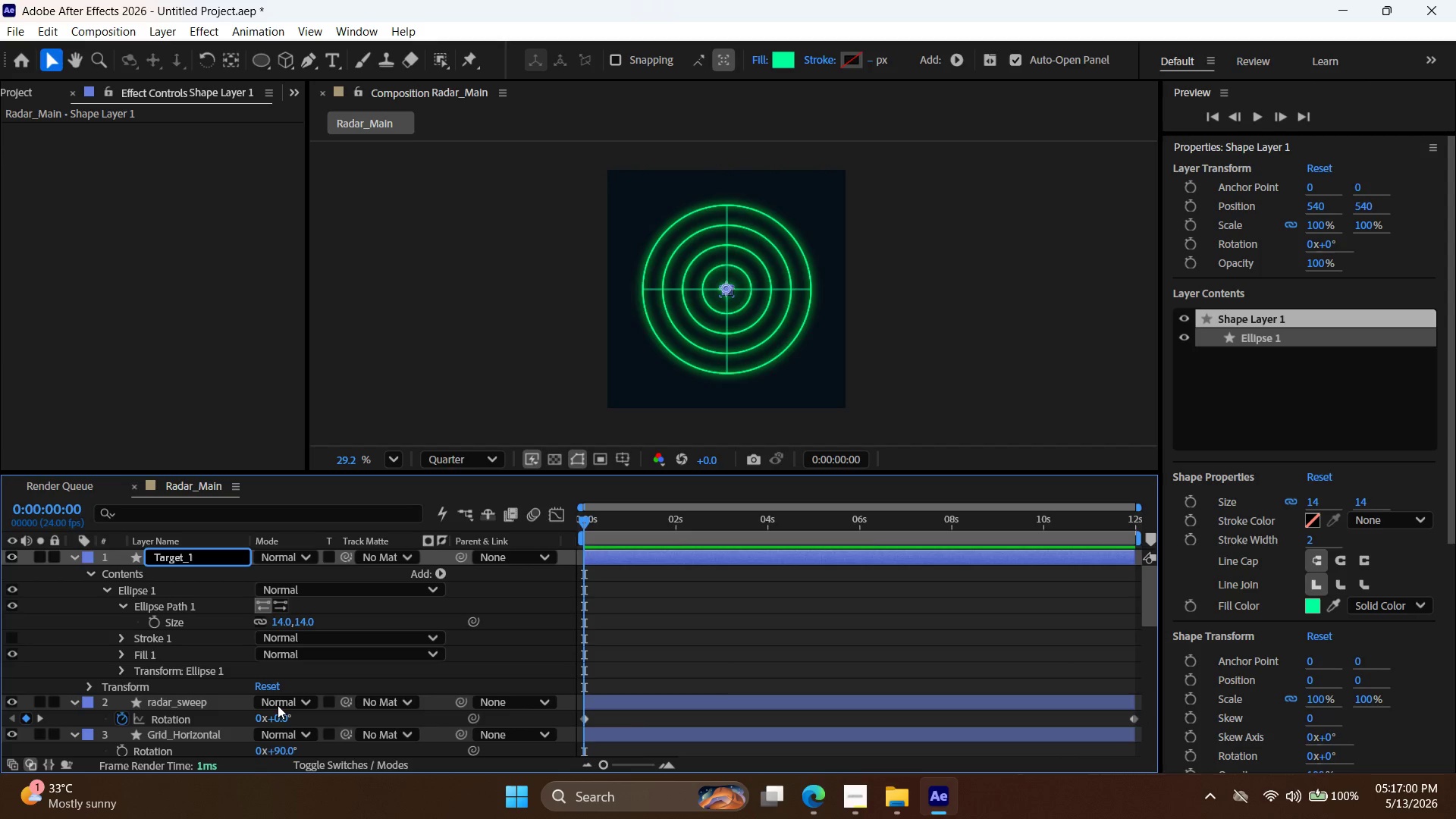 
left_click([309, 497])
 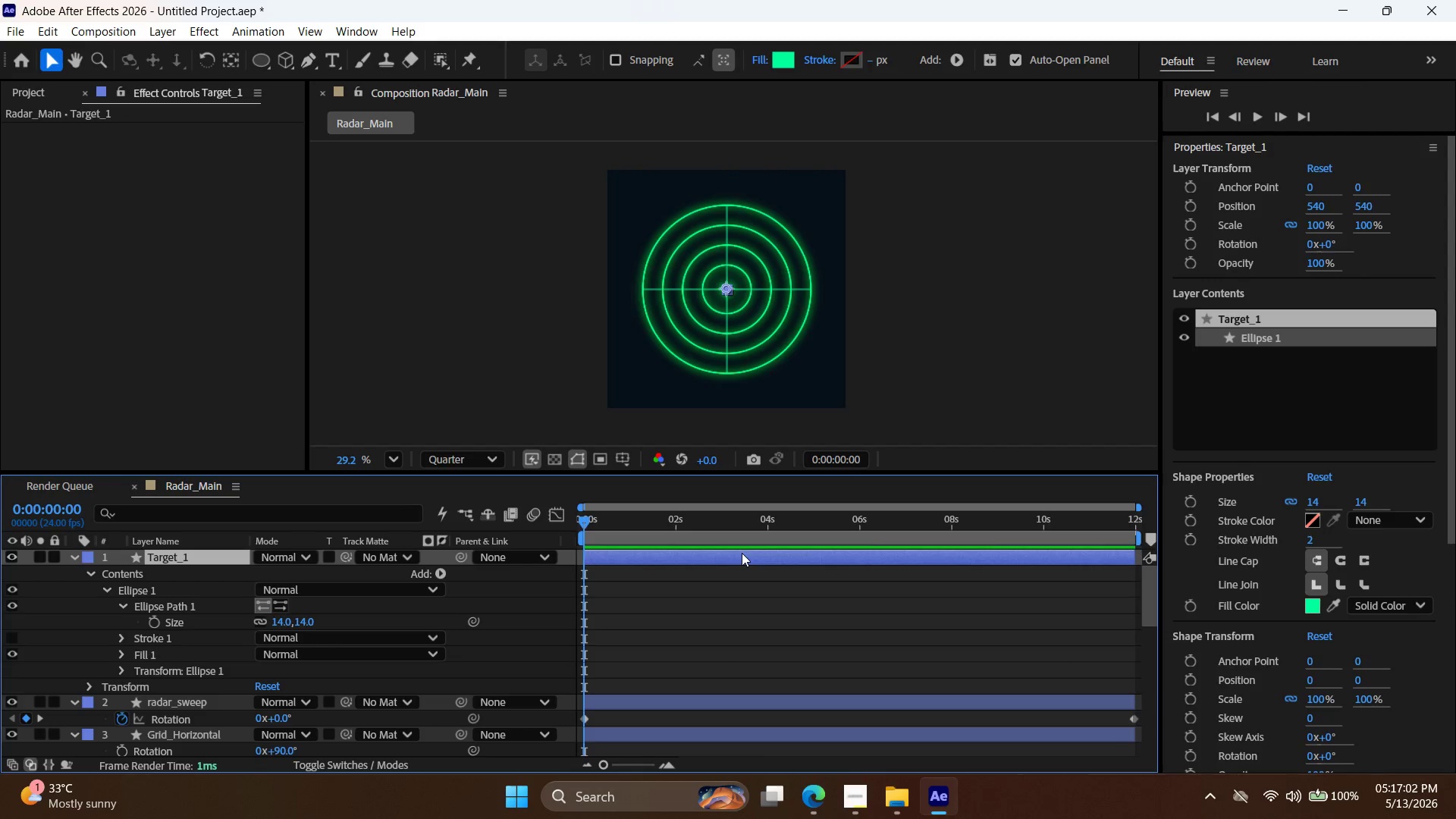 
left_click([742, 558])
 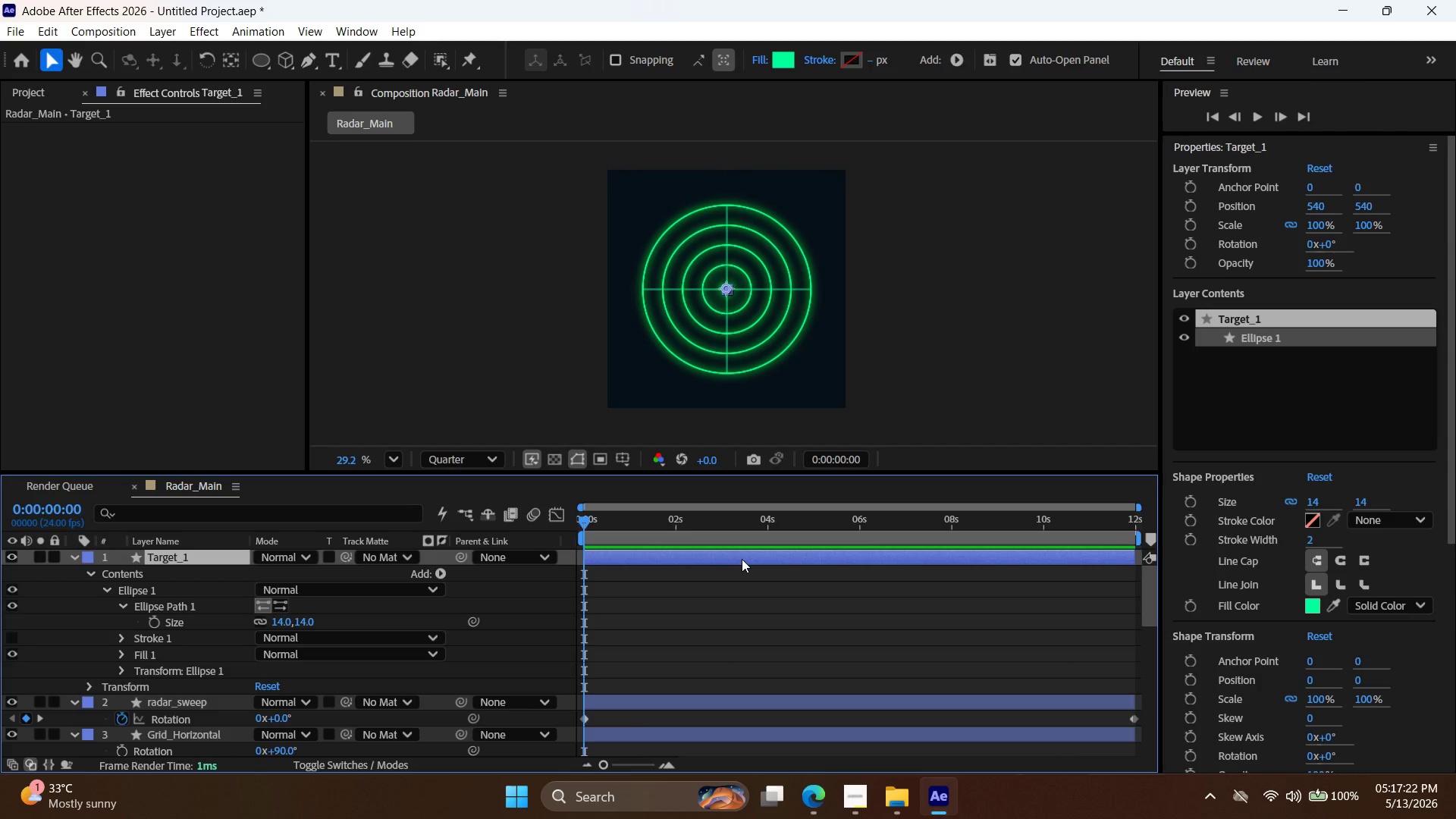 
wait(24.44)
 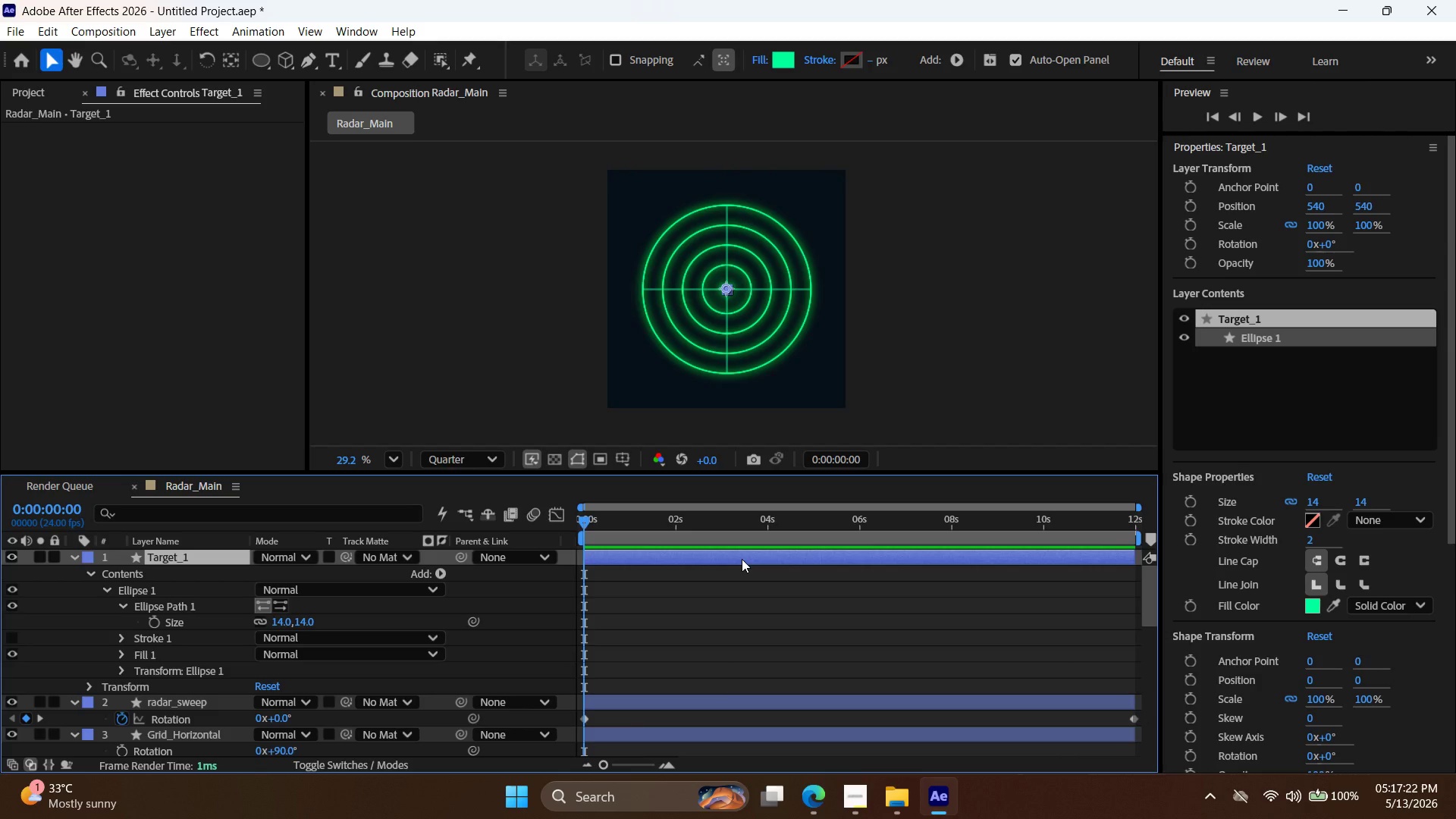 
key(Alt+AltLeft)
 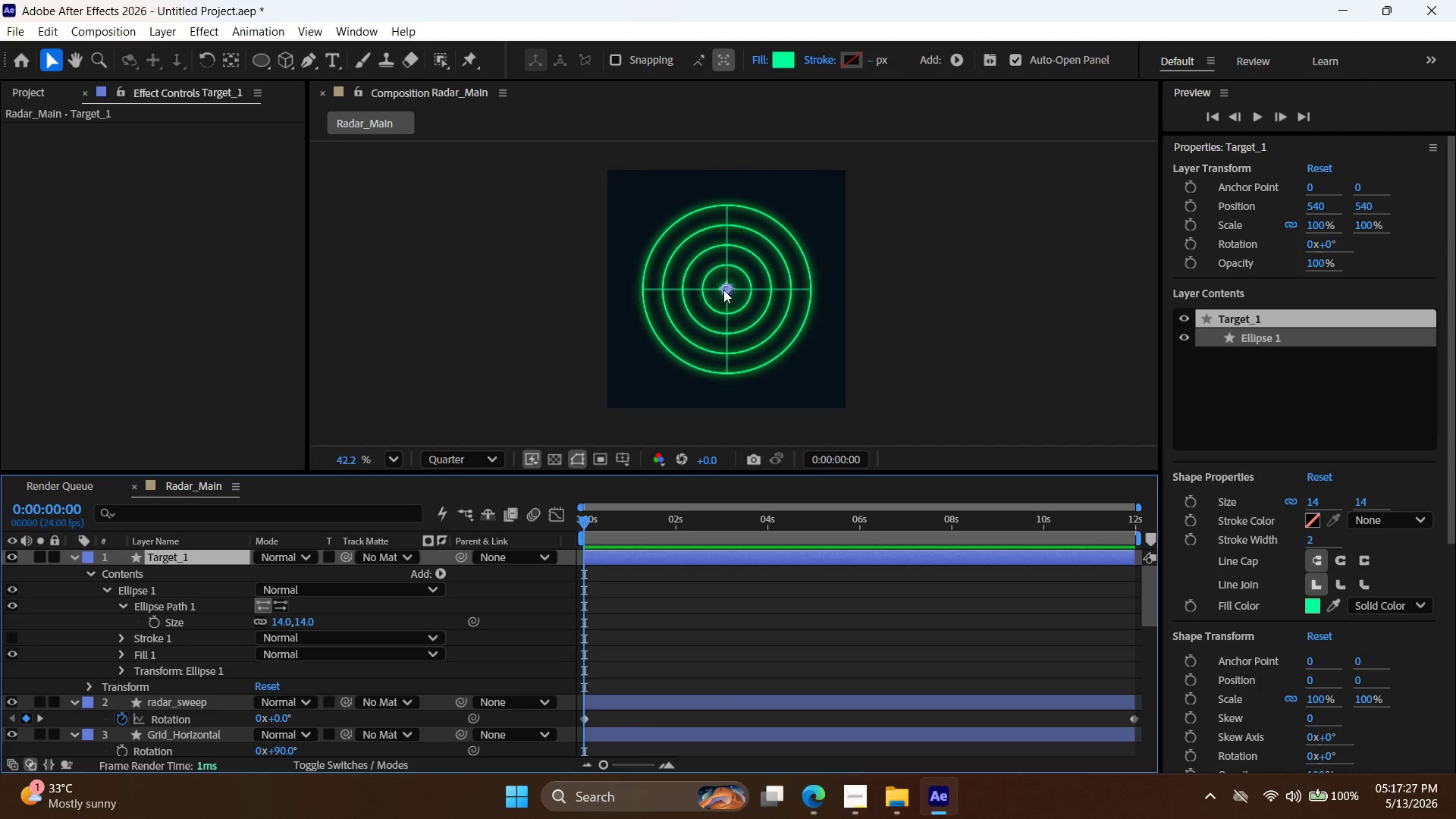 
key(Alt+AltLeft)
 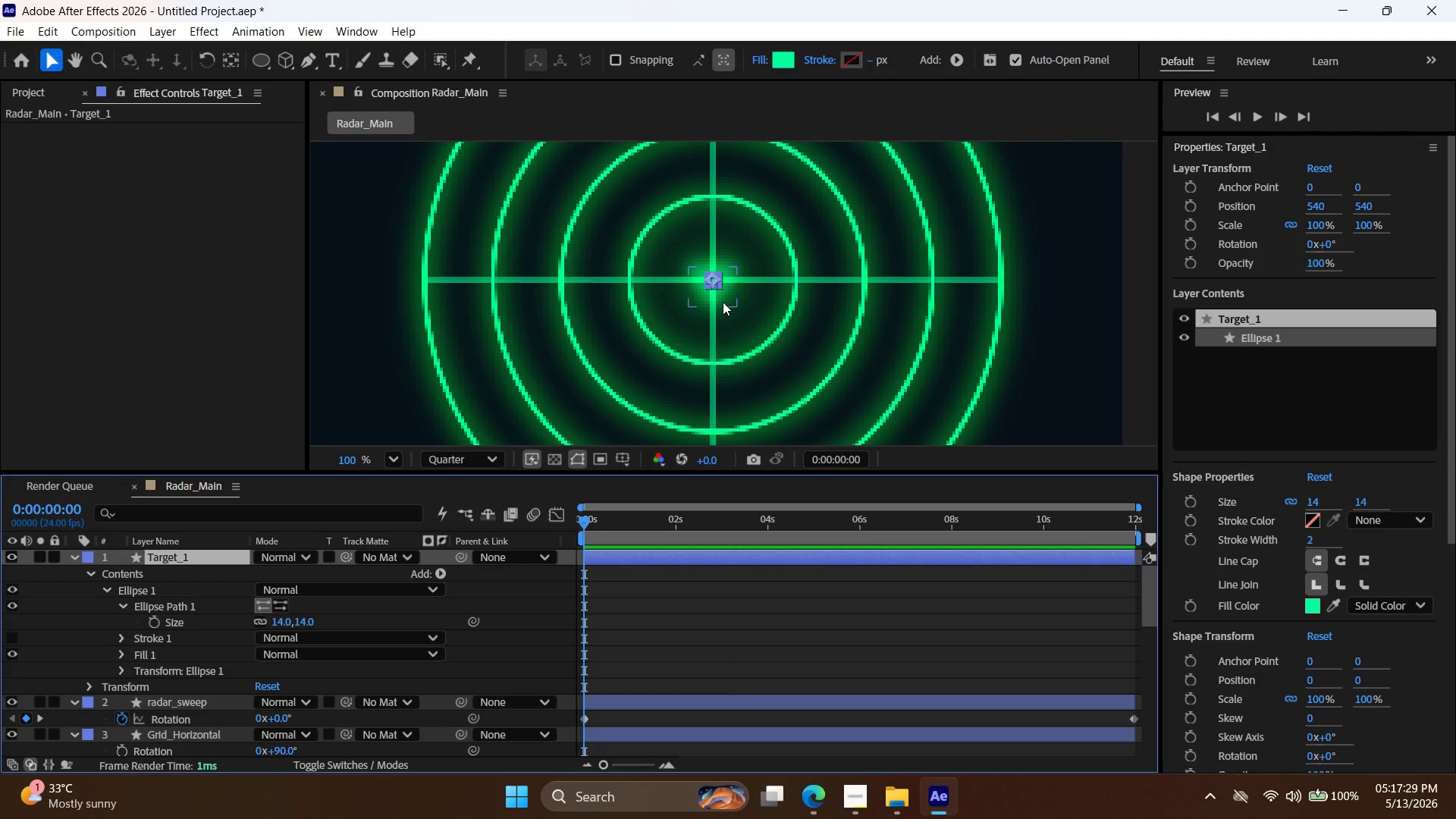 
scroll: coordinate [722, 304], scroll_direction: up, amount: 10.0
 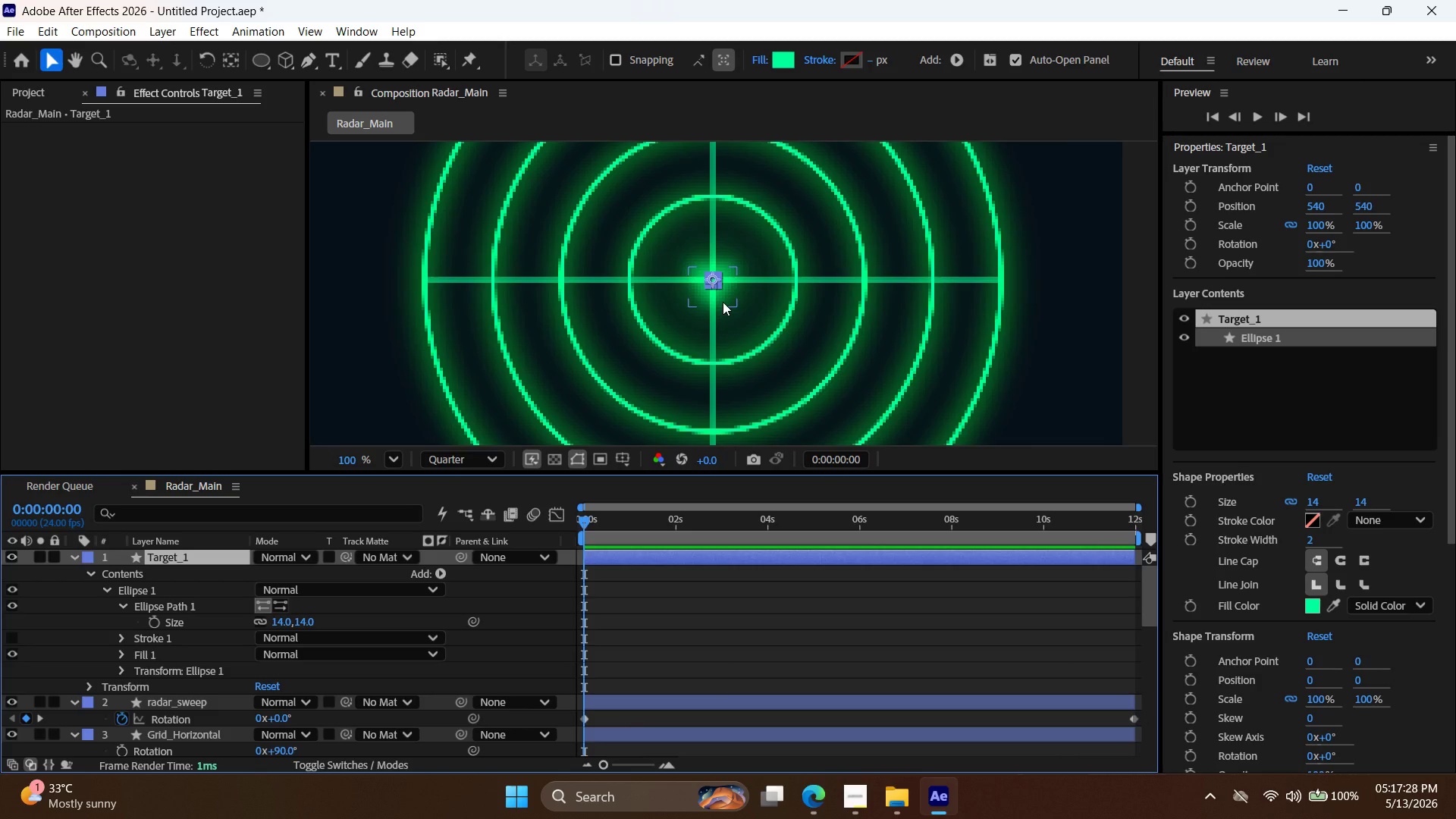 
key(Alt+AltLeft)
 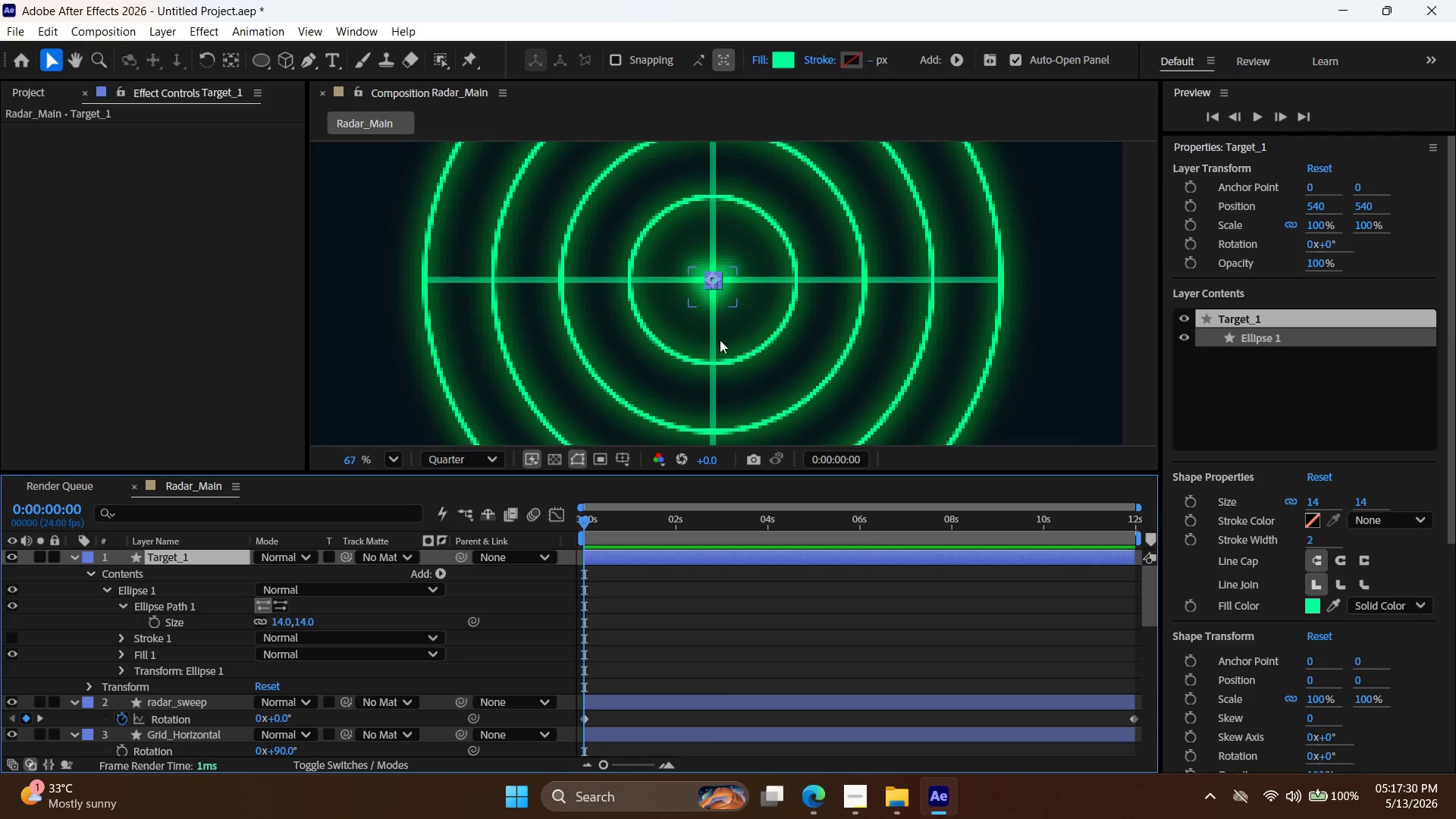 
scroll: coordinate [720, 342], scroll_direction: down, amount: 6.0
 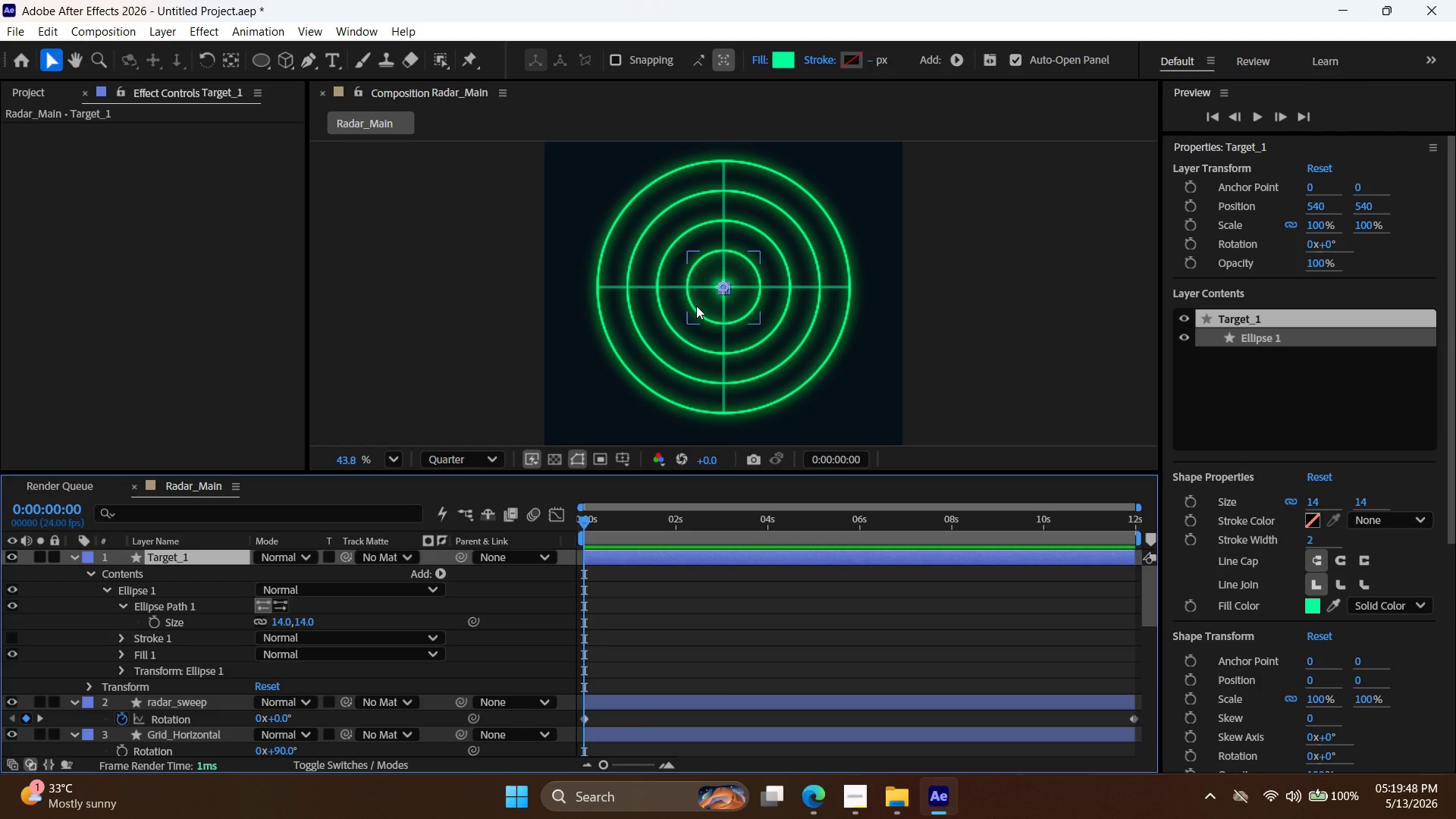 
wait(142.84)
 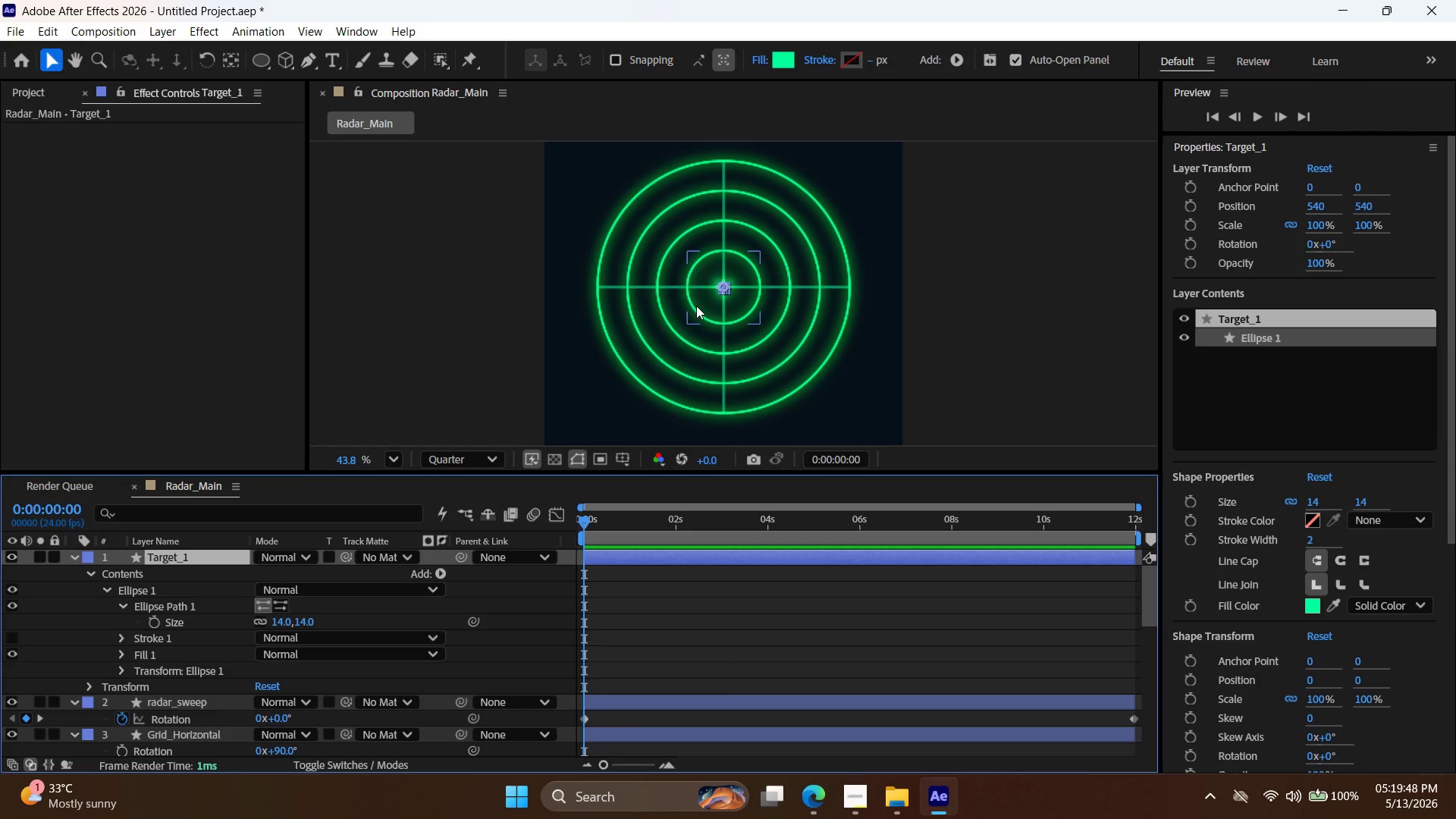 
key(Alt+AltLeft)
 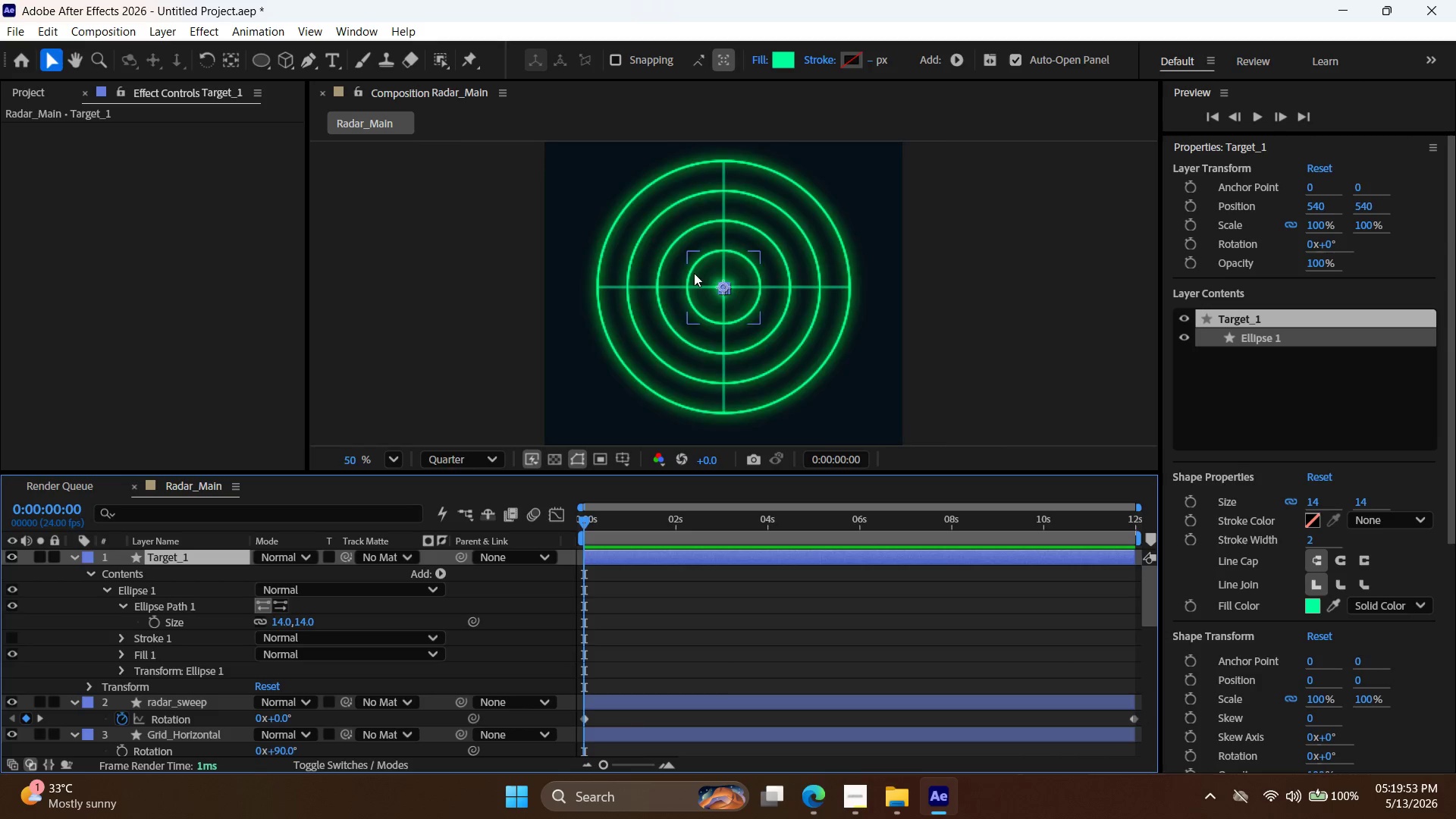 
key(Alt+AltLeft)
 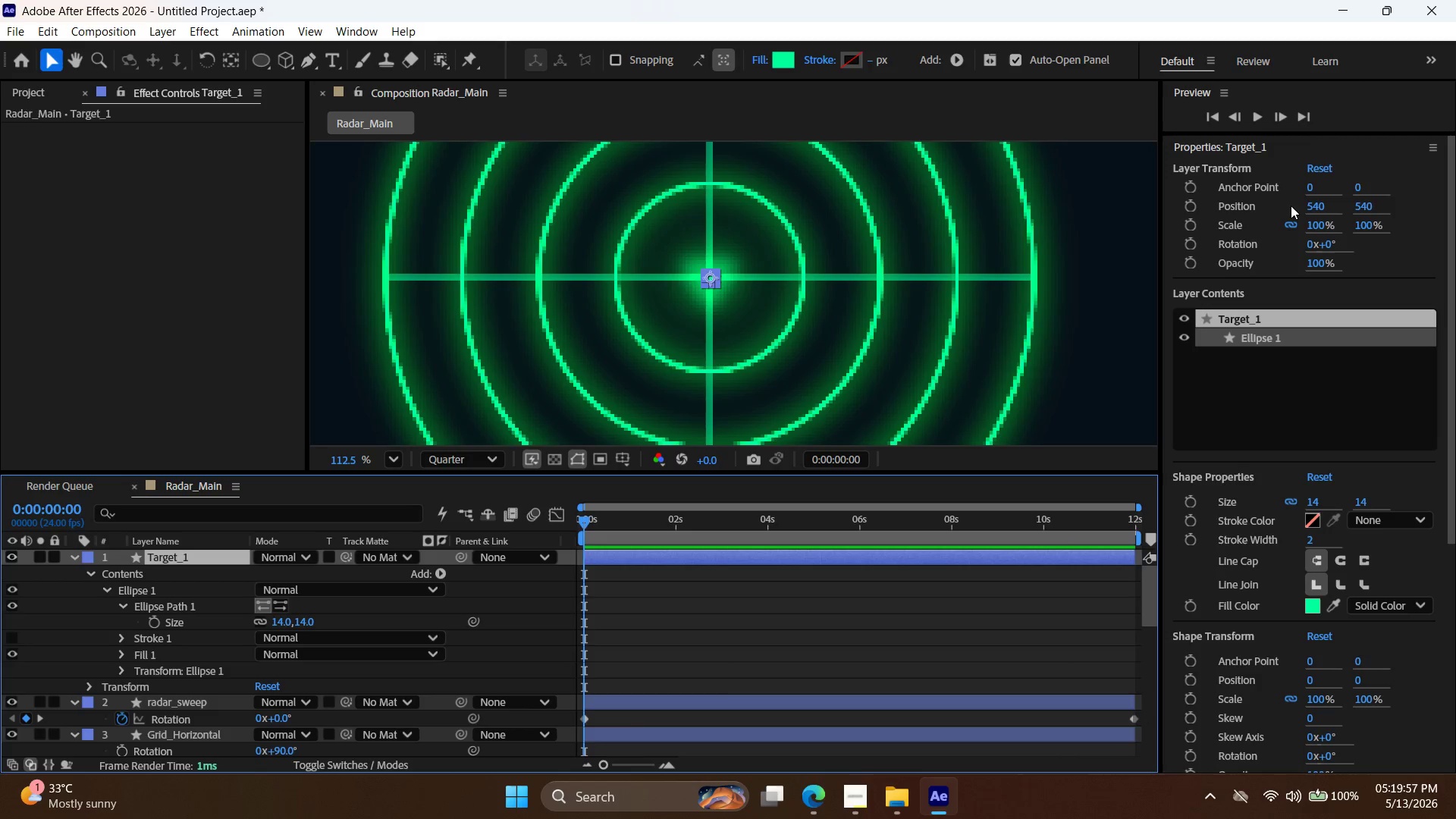 
scroll: coordinate [736, 302], scroll_direction: up, amount: 8.0
 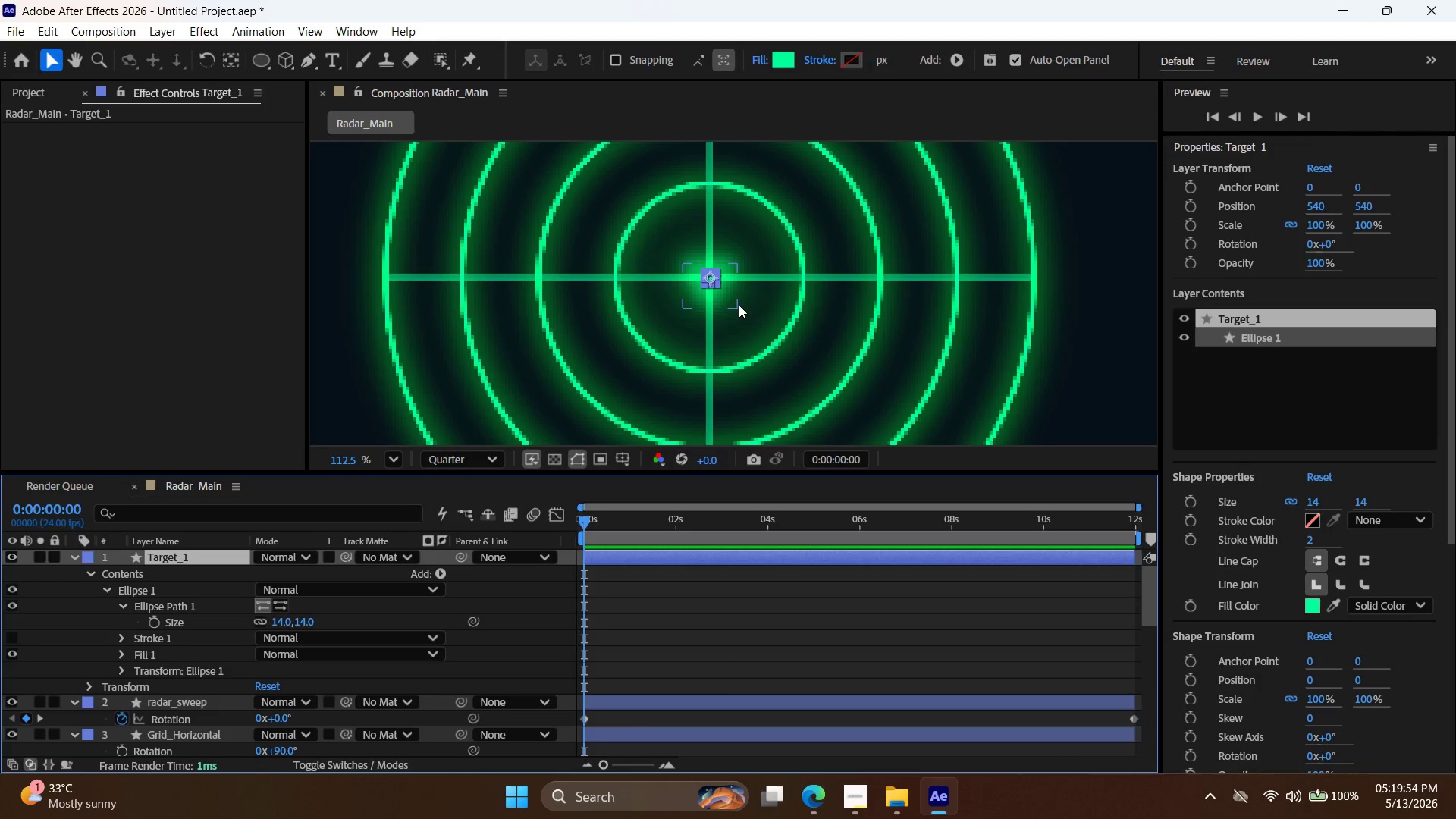 
double_click([1320, 202])
 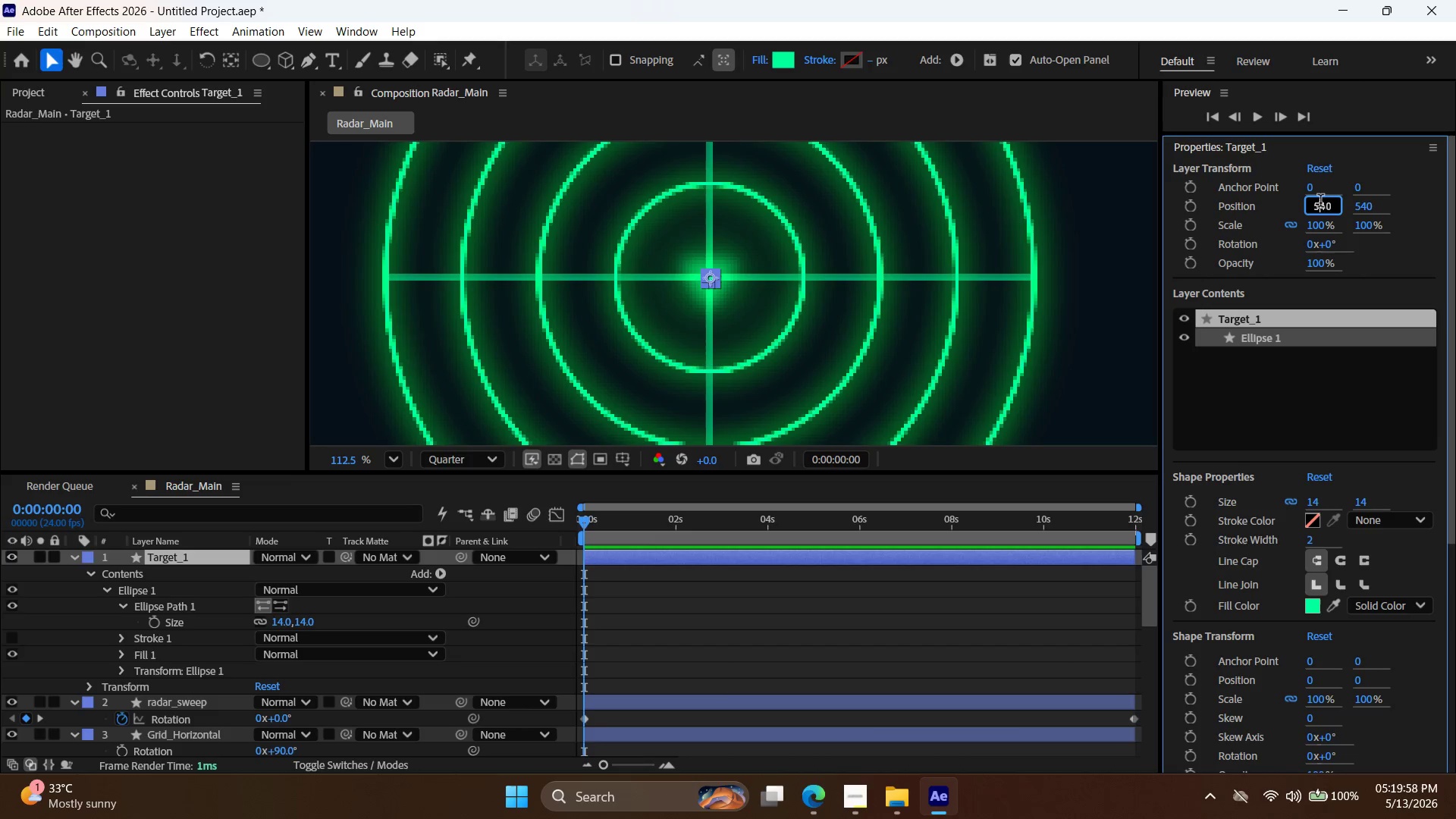 
triple_click([1320, 202])
 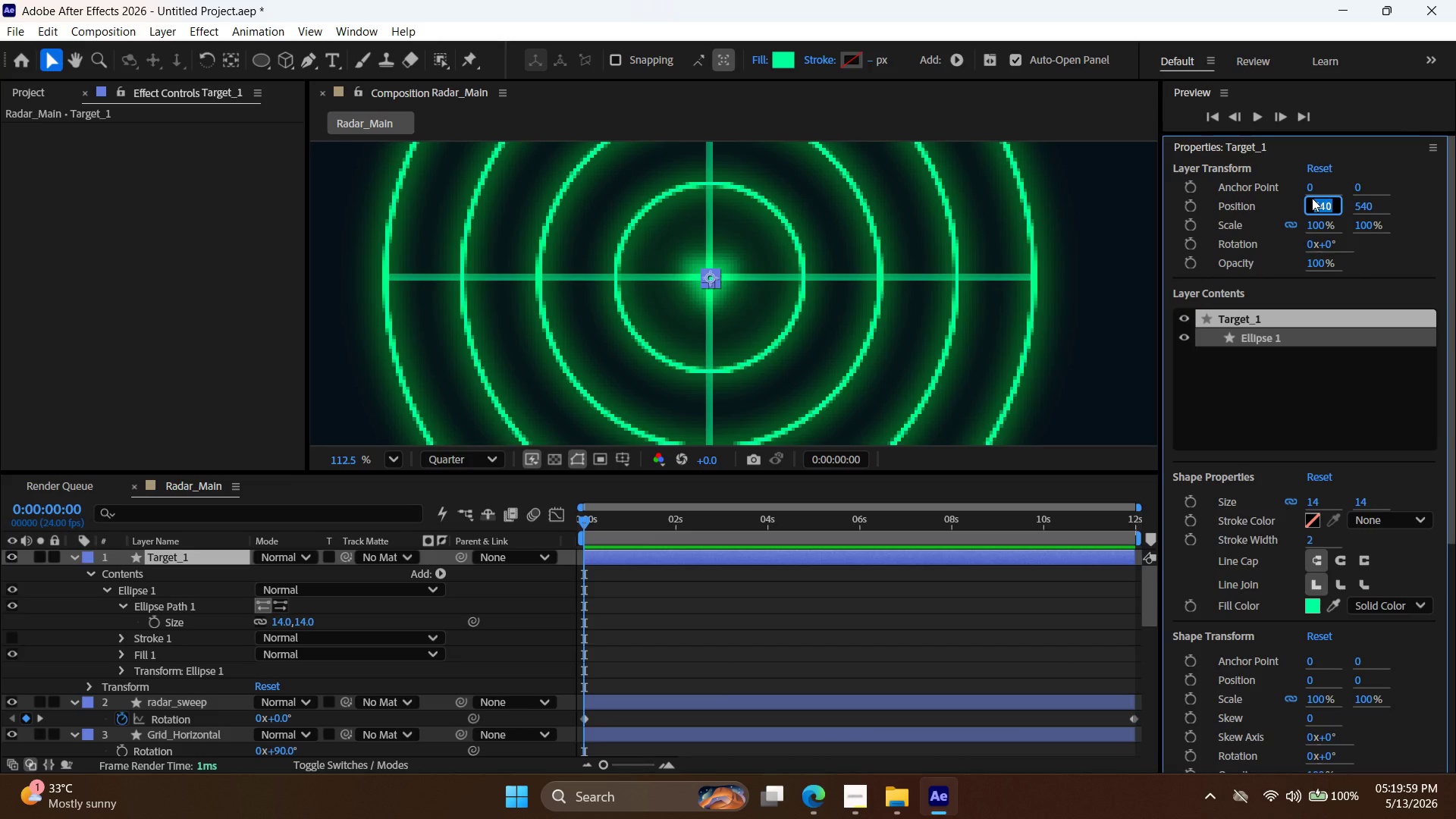 
type(730)
 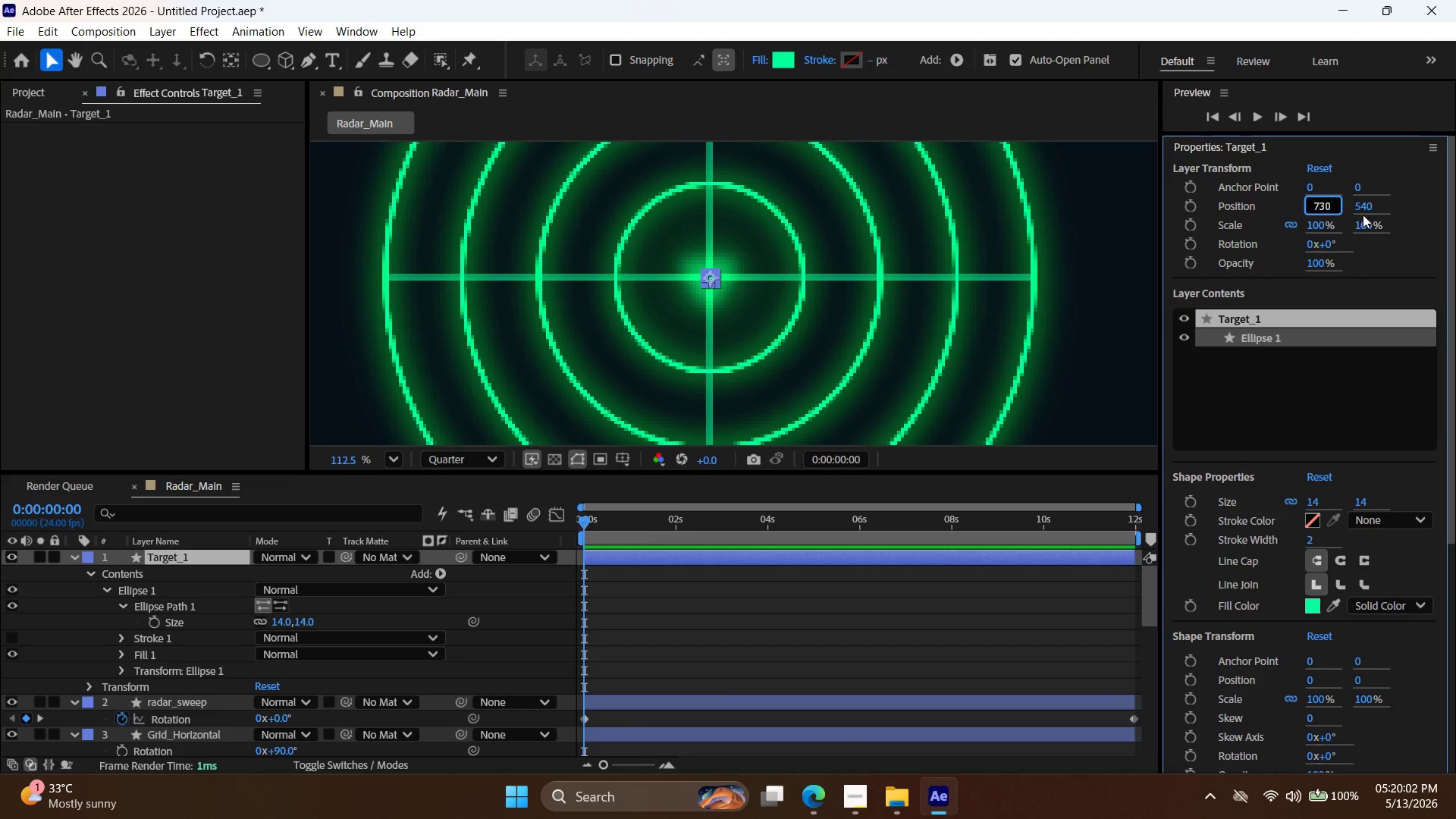 
double_click([1361, 209])
 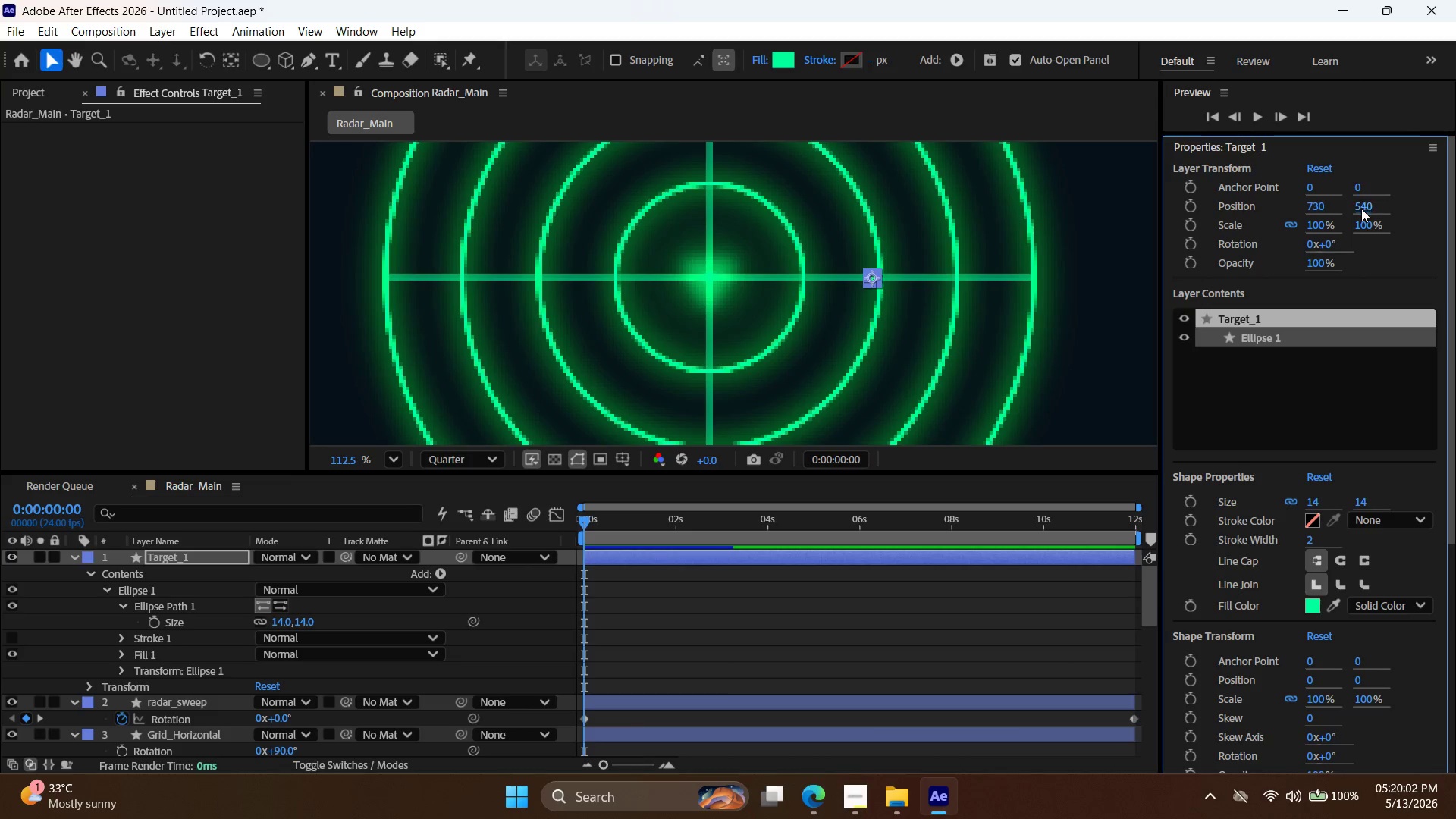 
triple_click([1361, 209])
 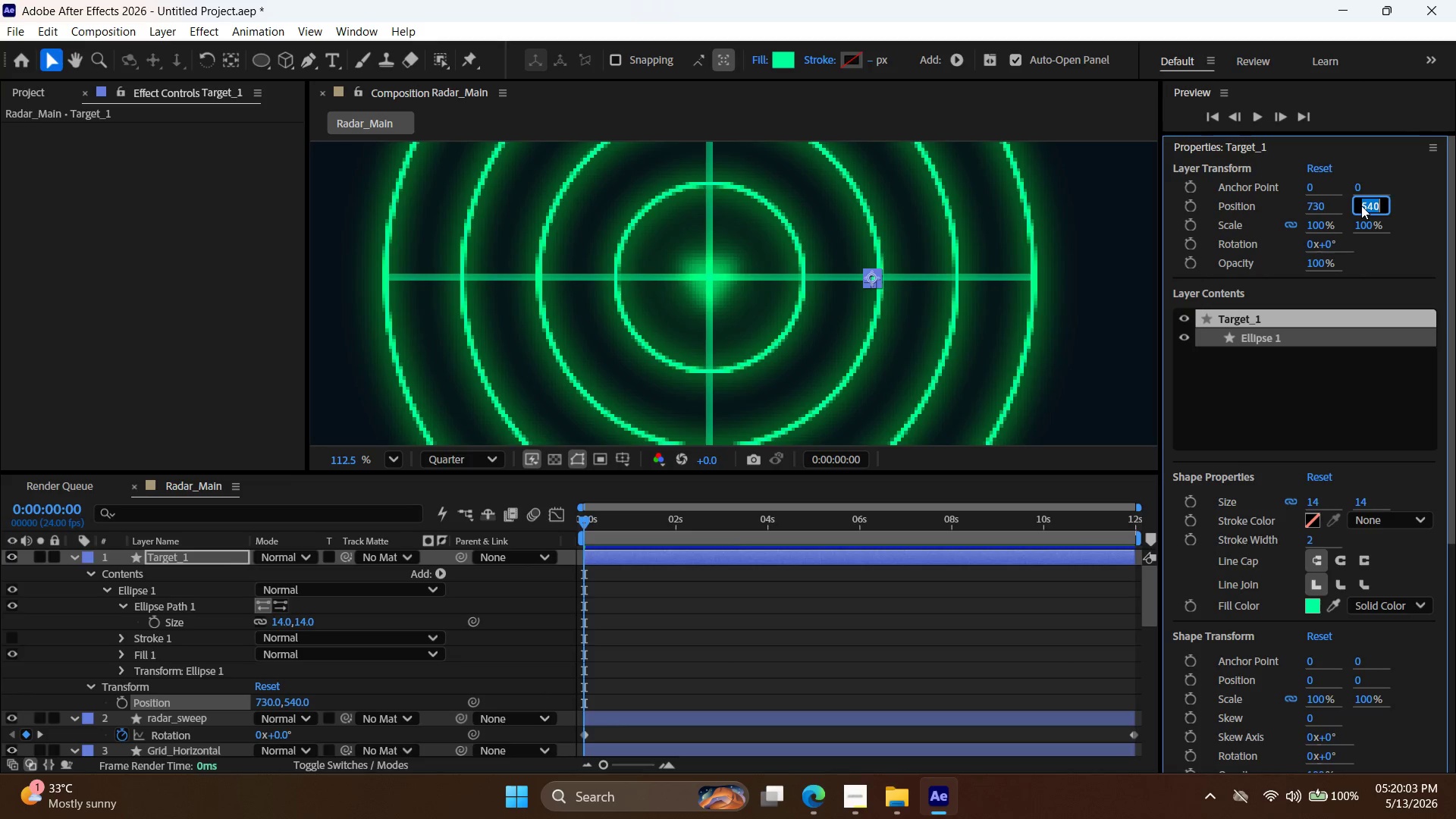 
type(390)
 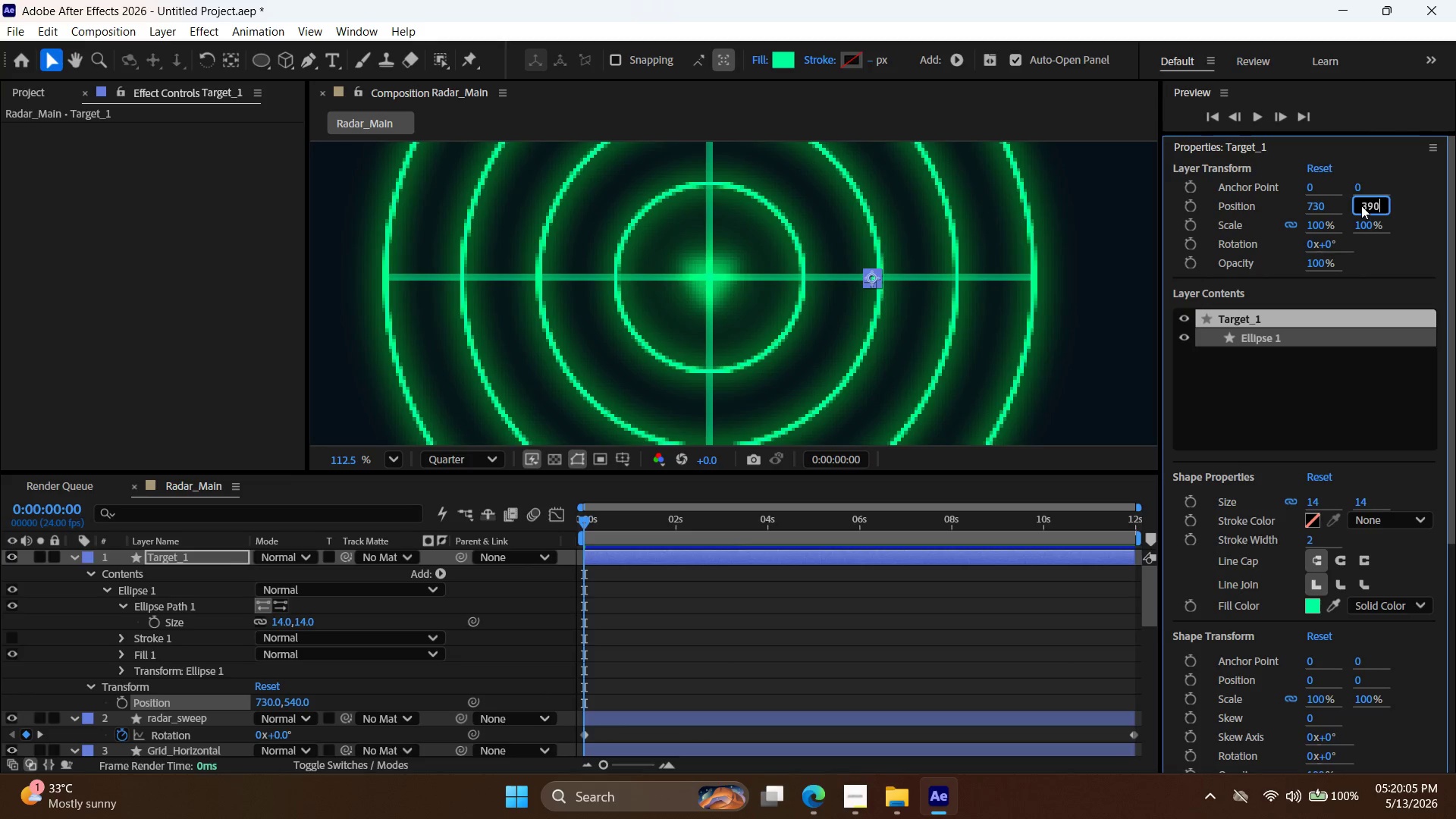 
key(Enter)
 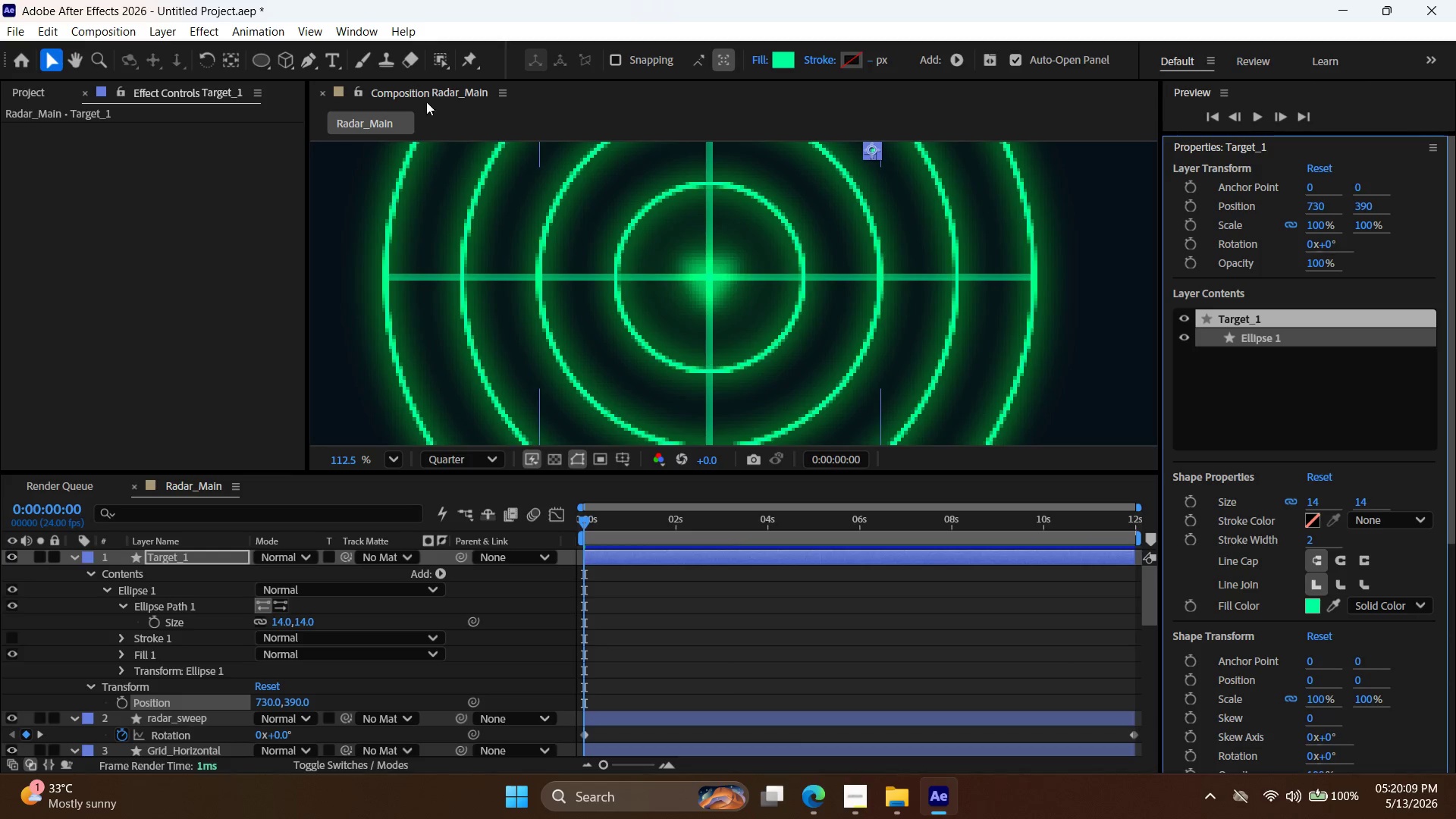 
wait(6.34)
 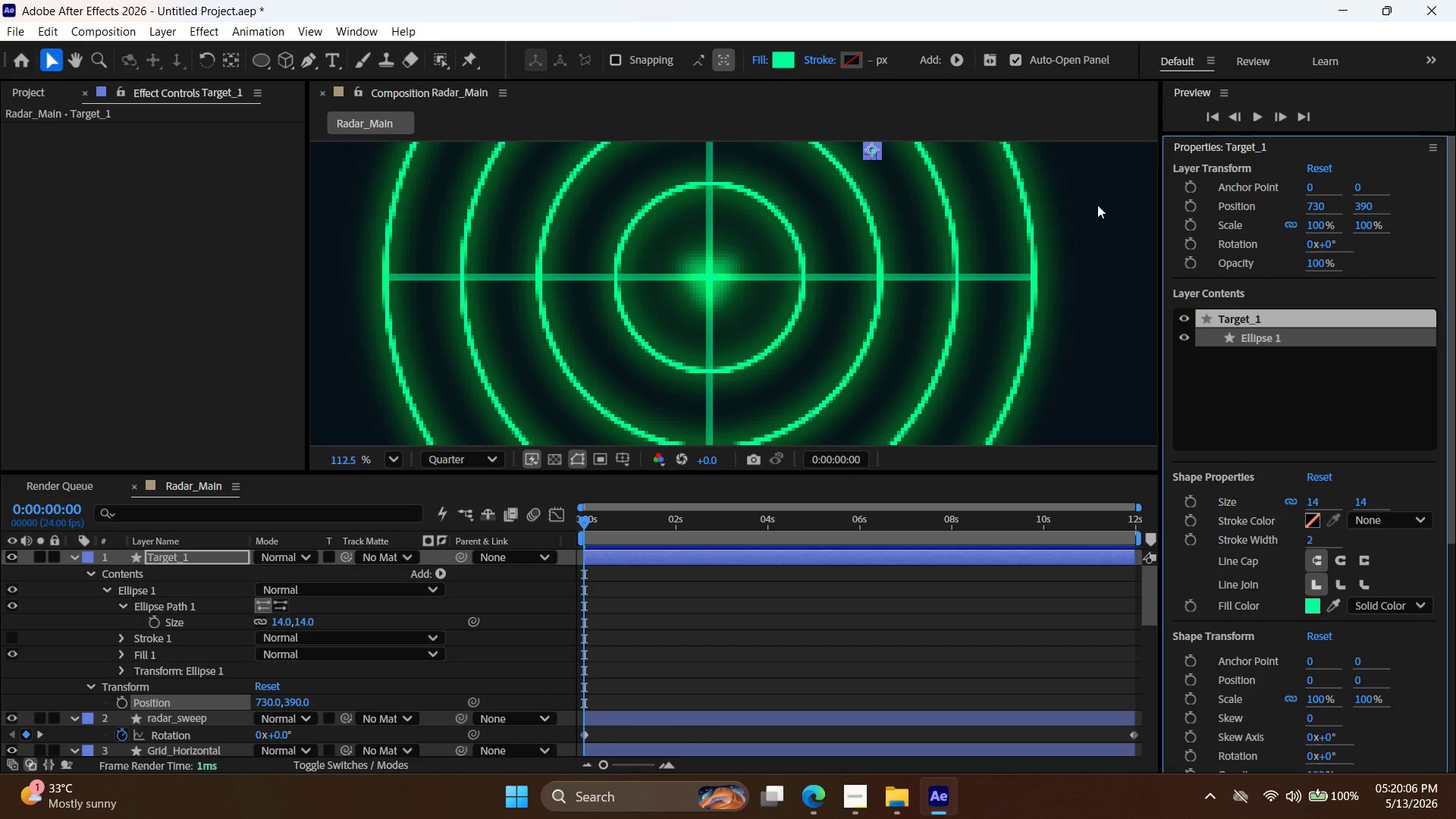 
left_click([158, 25])
 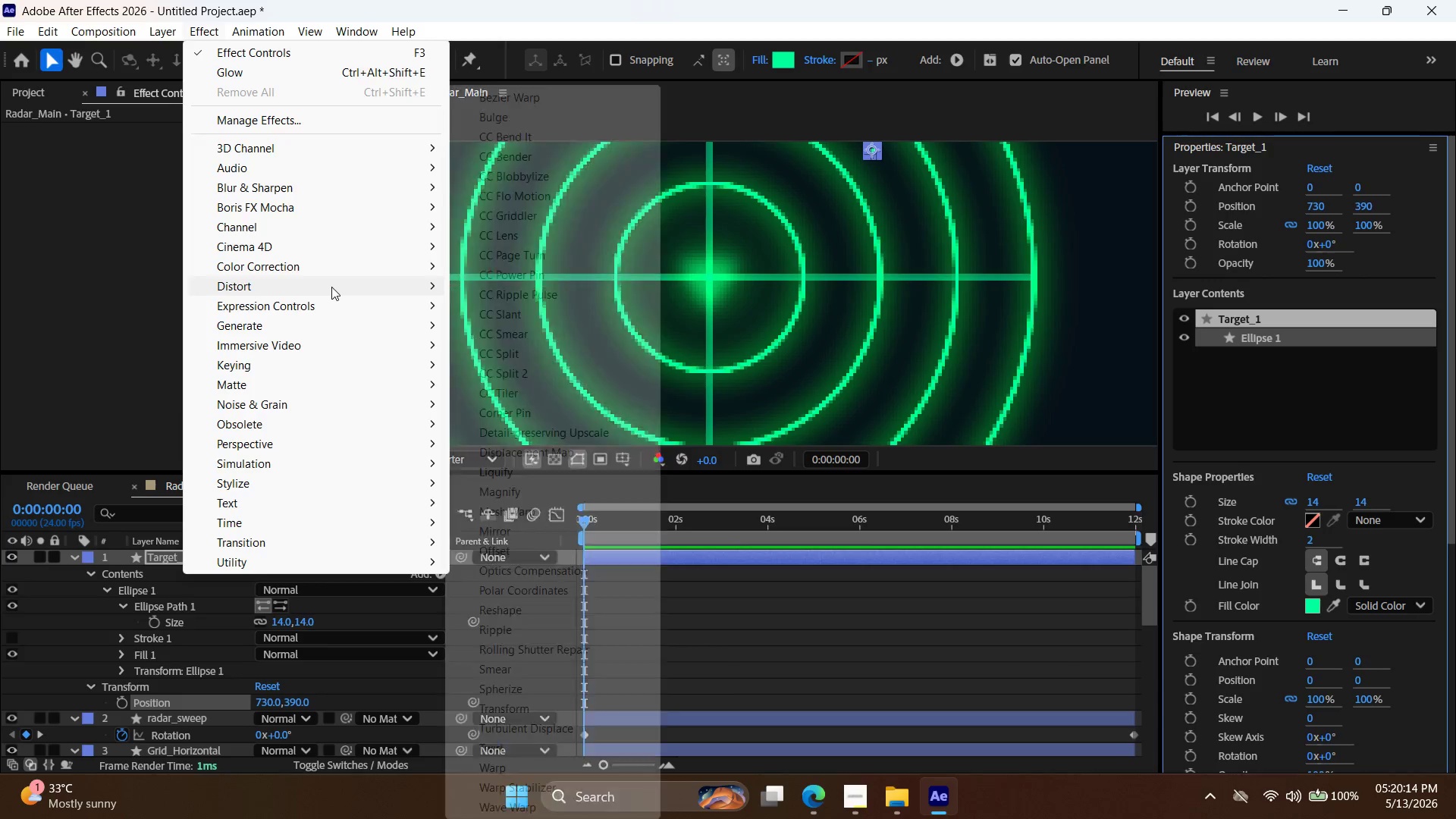 
wait(8.23)
 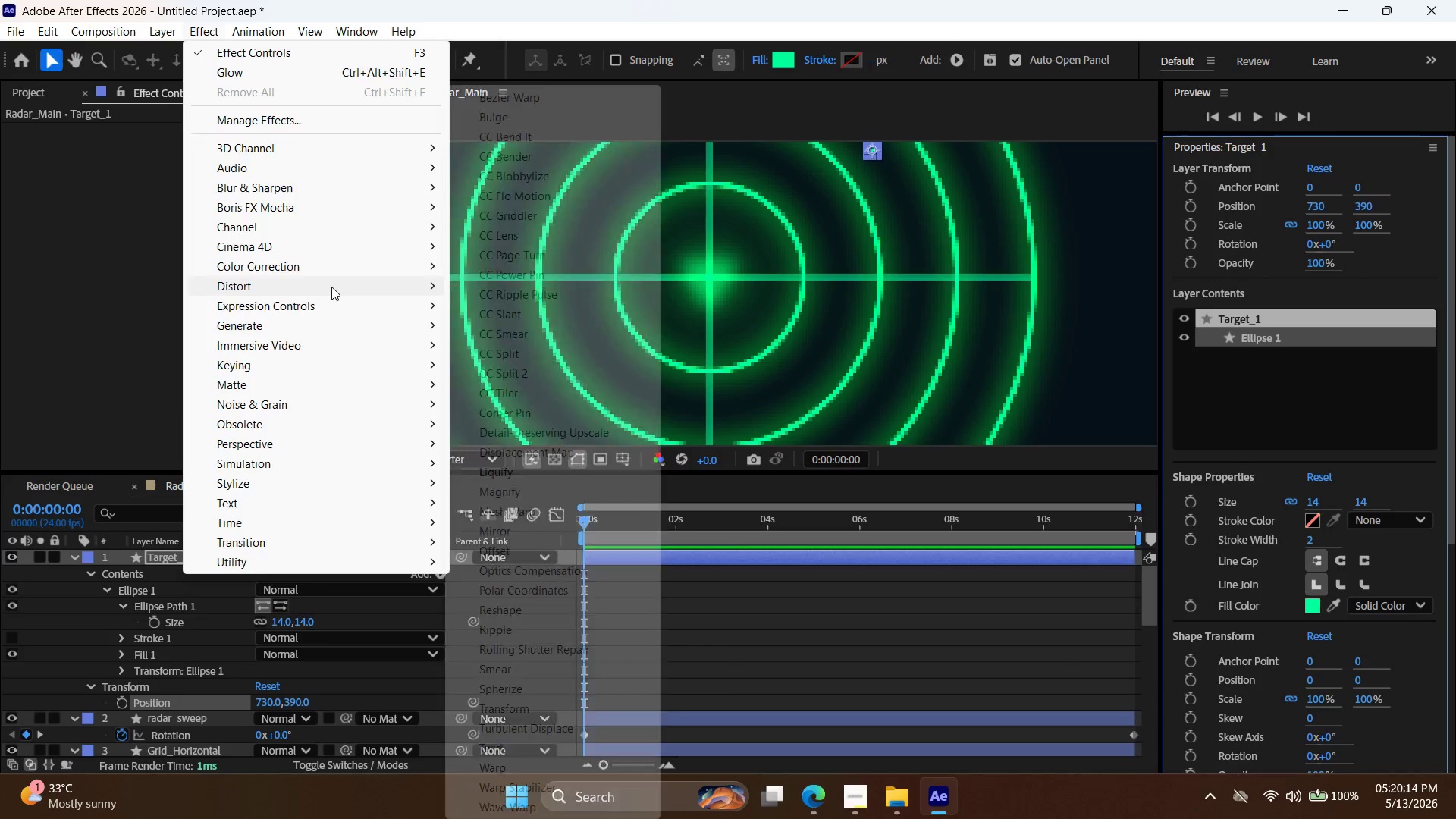 
left_click([540, 654])
 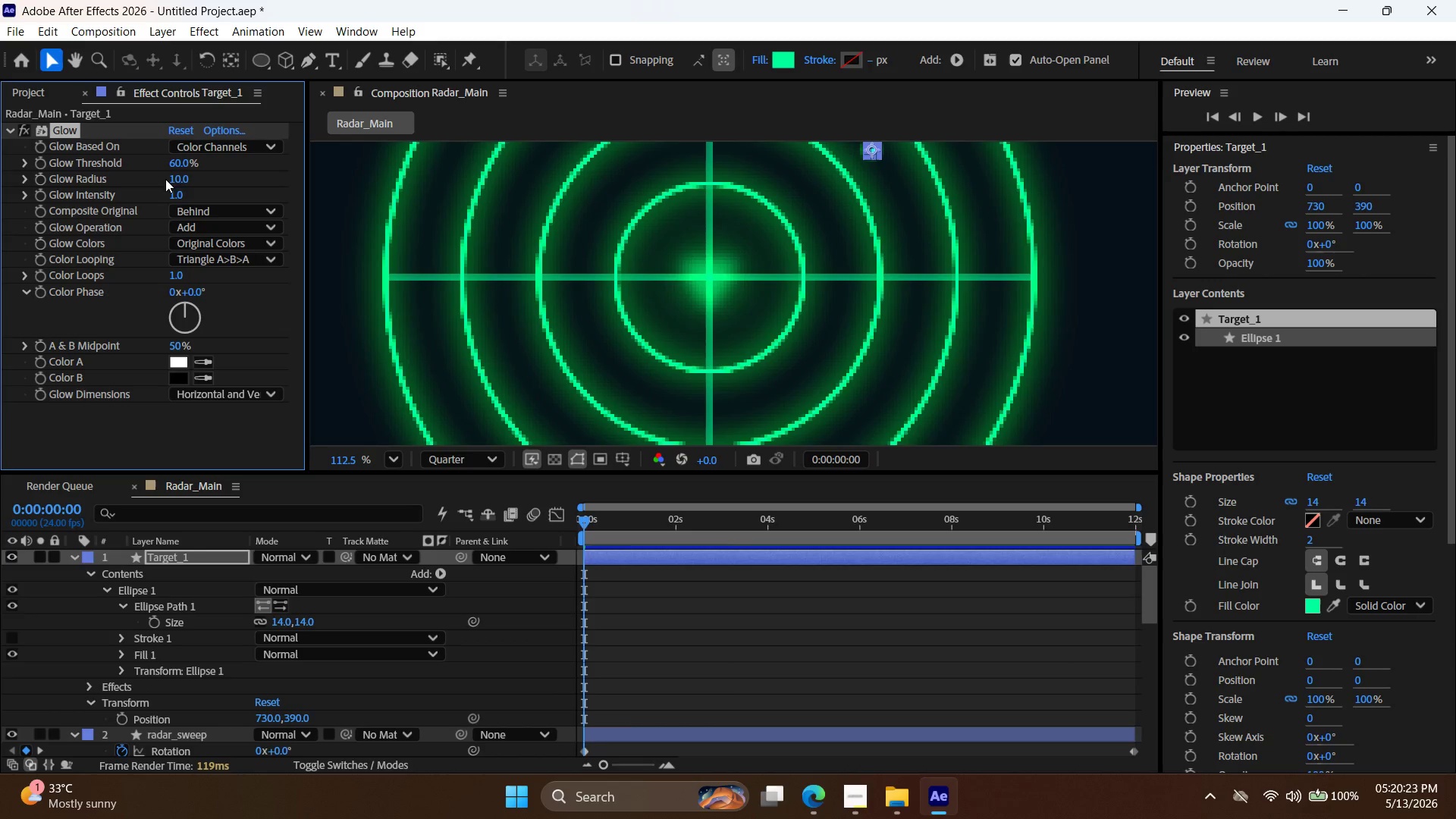 
wait(8.52)
 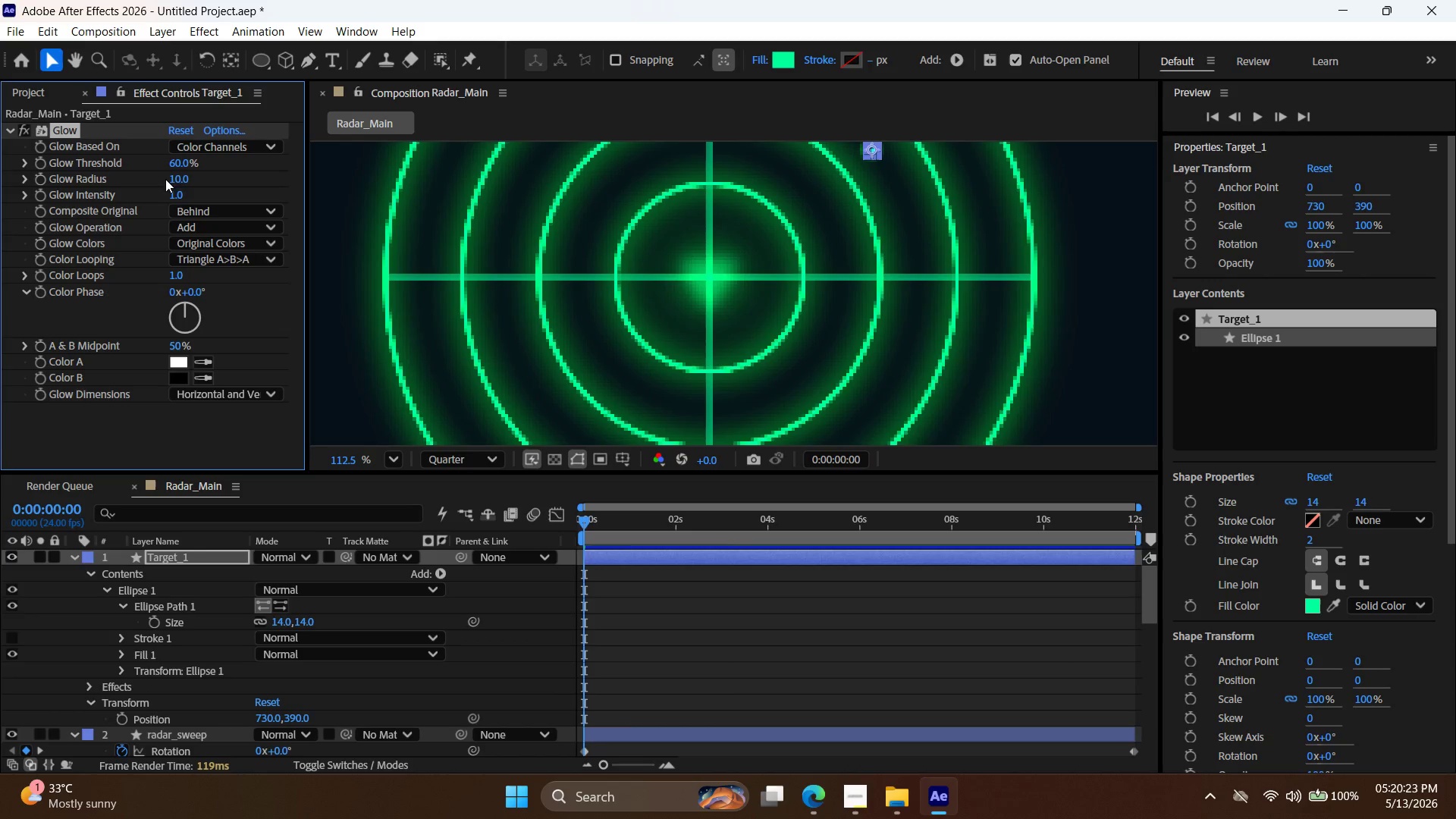 
left_click_drag(start_coordinate=[183, 179], to_coordinate=[213, 190])
 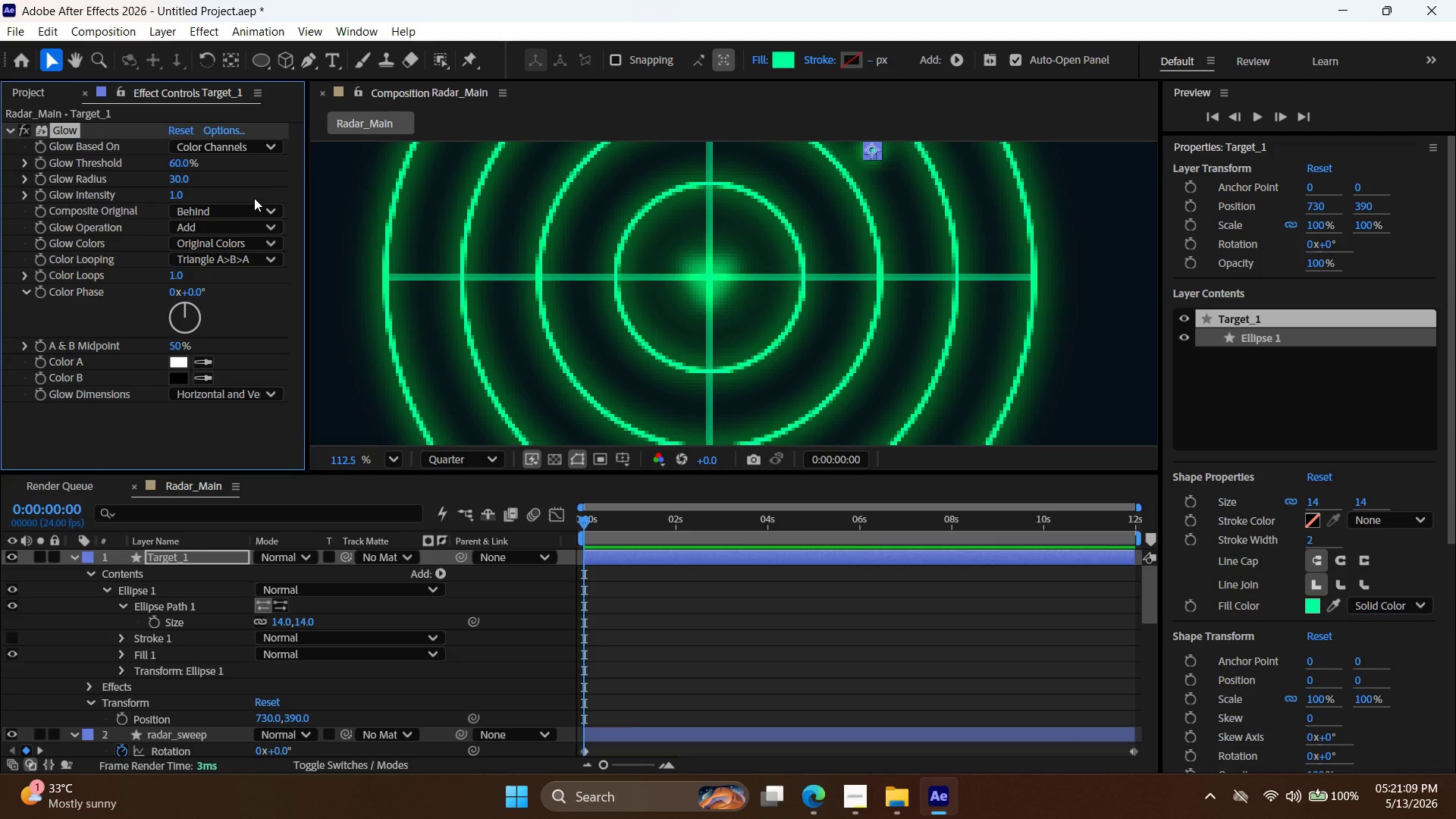 
wait(29.61)
 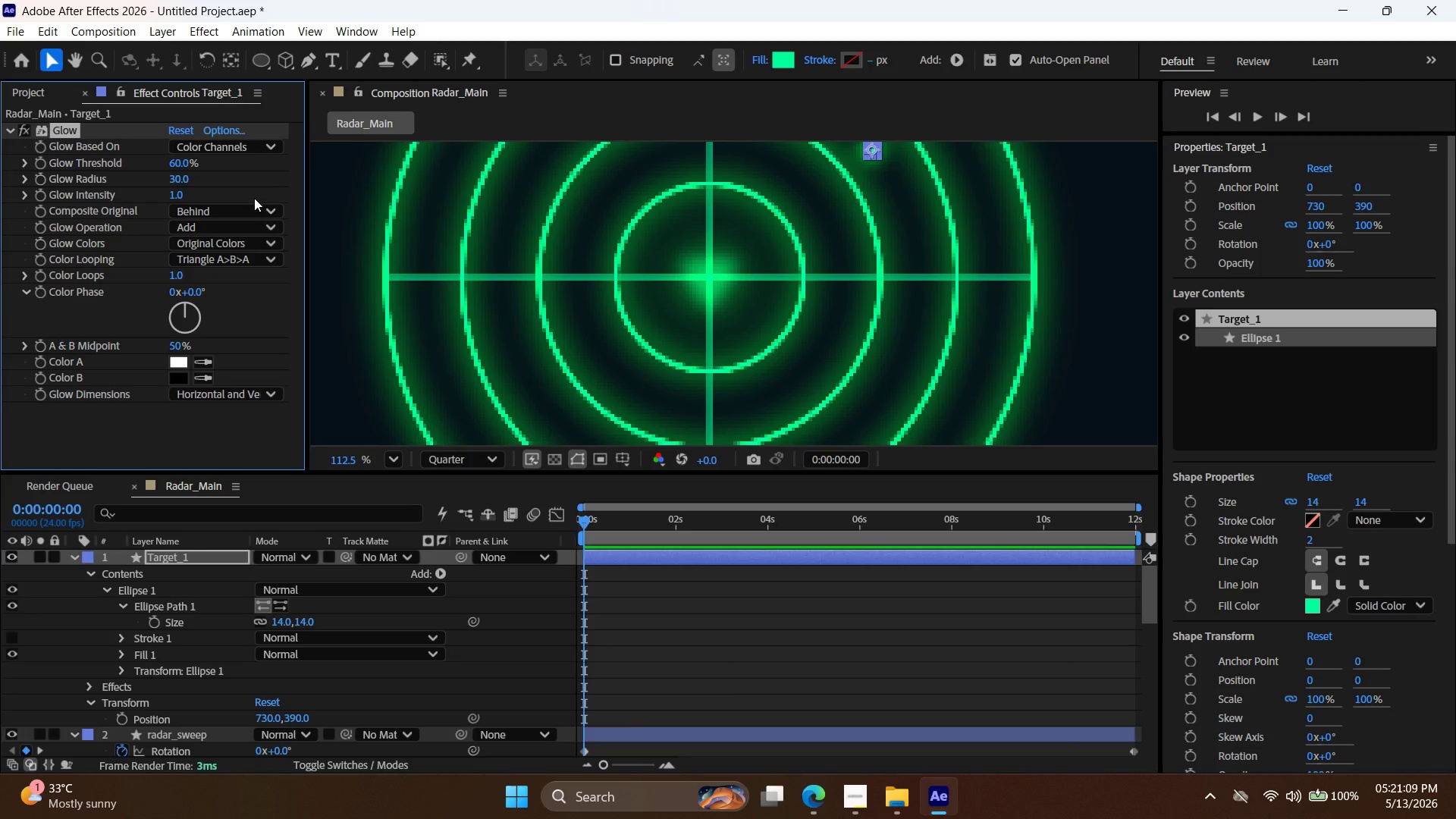 
scroll: coordinate [617, 221], scroll_direction: down, amount: 3.0
 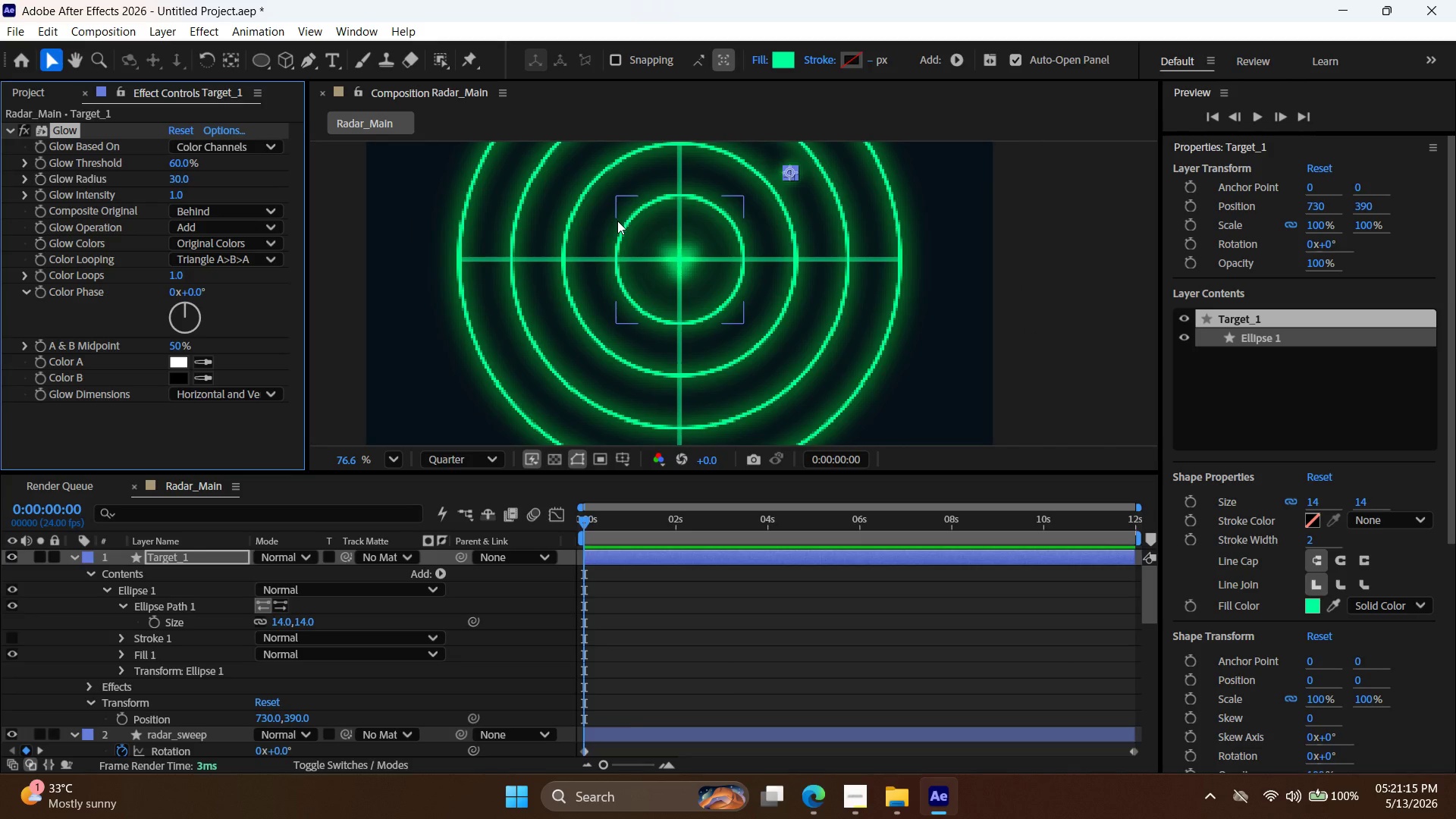 
scroll: coordinate [614, 224], scroll_direction: up, amount: 2.0
 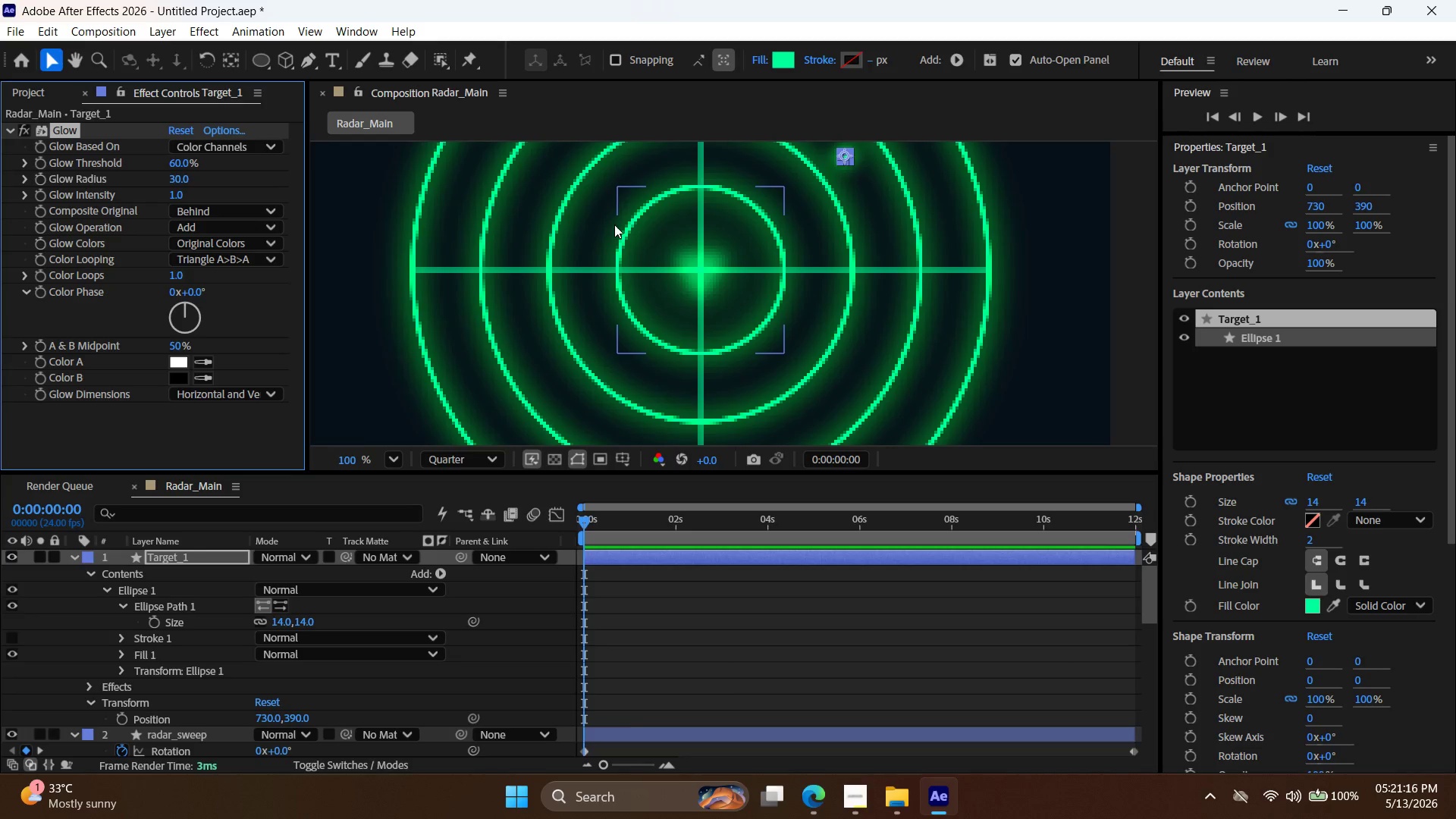 
scroll: coordinate [602, 243], scroll_direction: down, amount: 5.0
 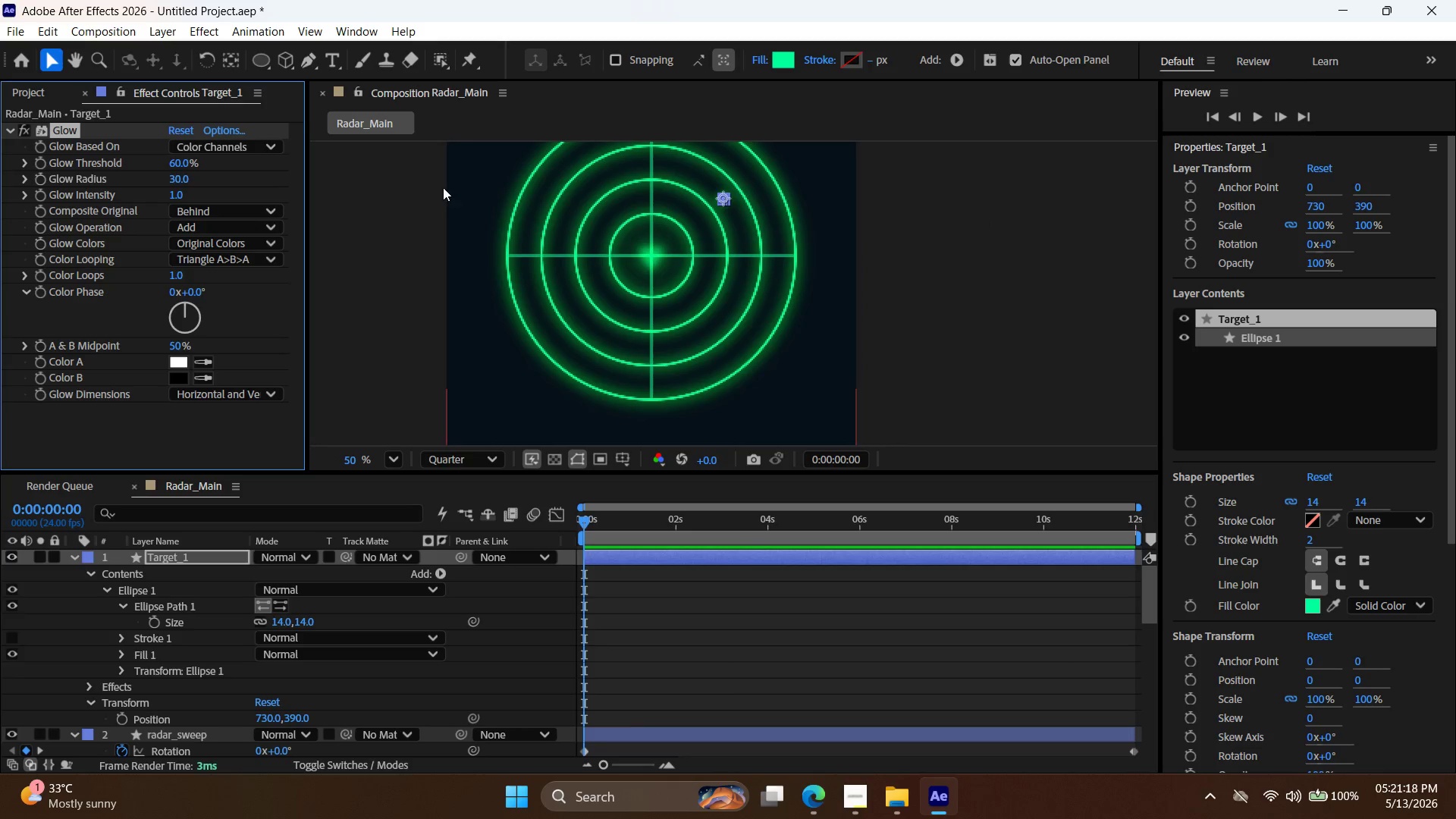 
scroll: coordinate [418, 187], scroll_direction: up, amount: 1.0
 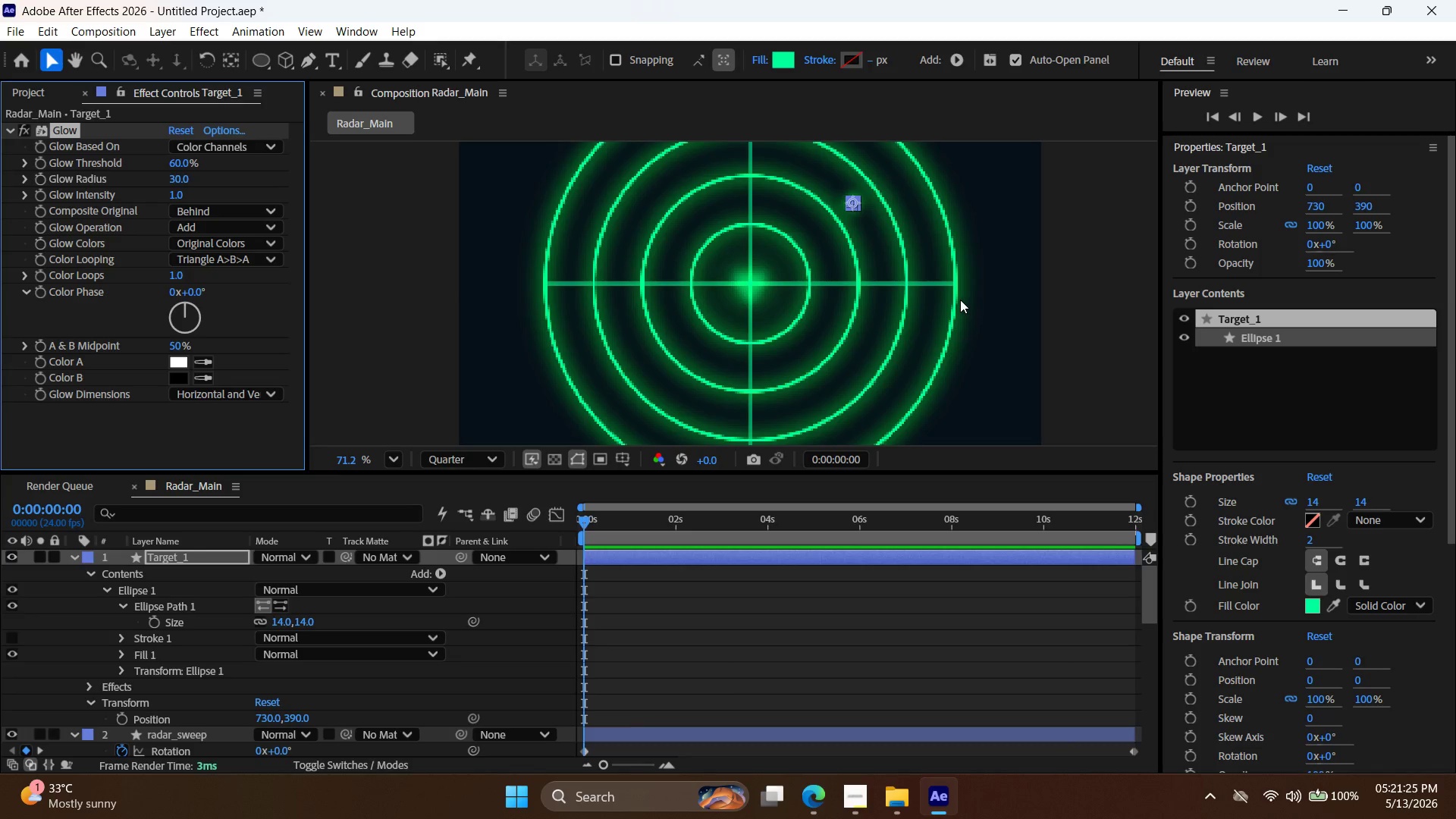 
wait(11.22)
 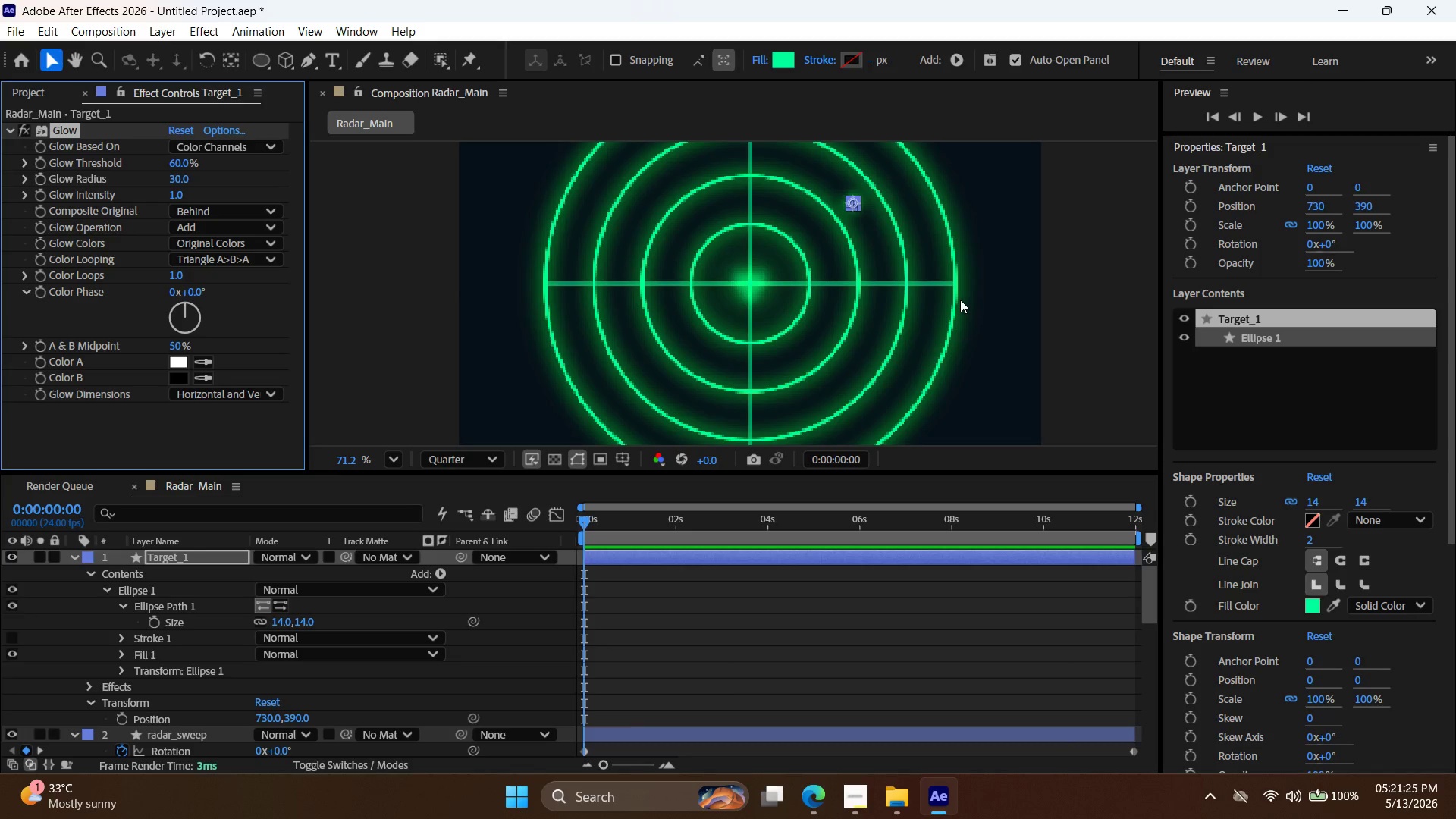 
left_click([1022, 290])
 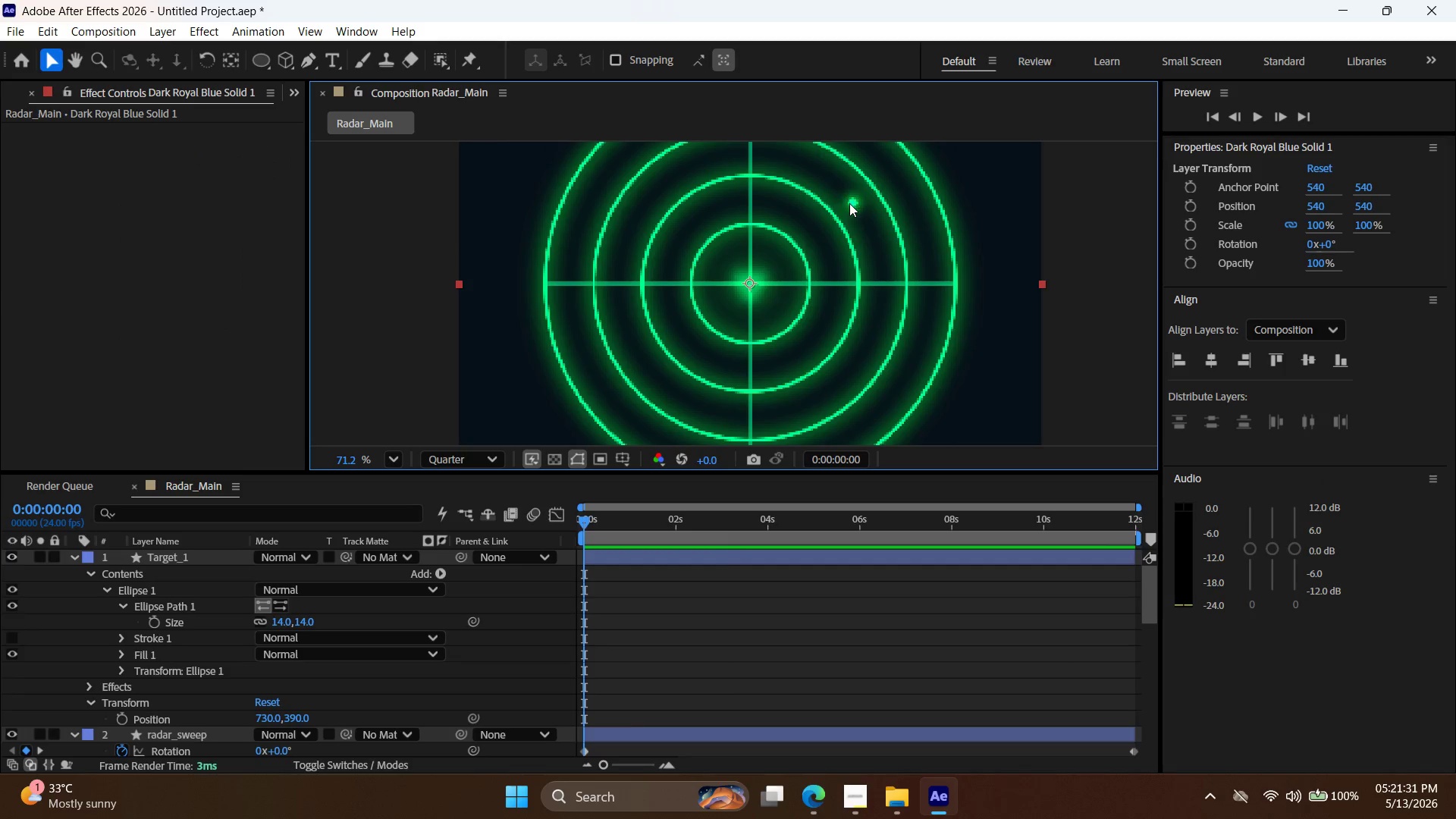 
left_click([850, 203])
 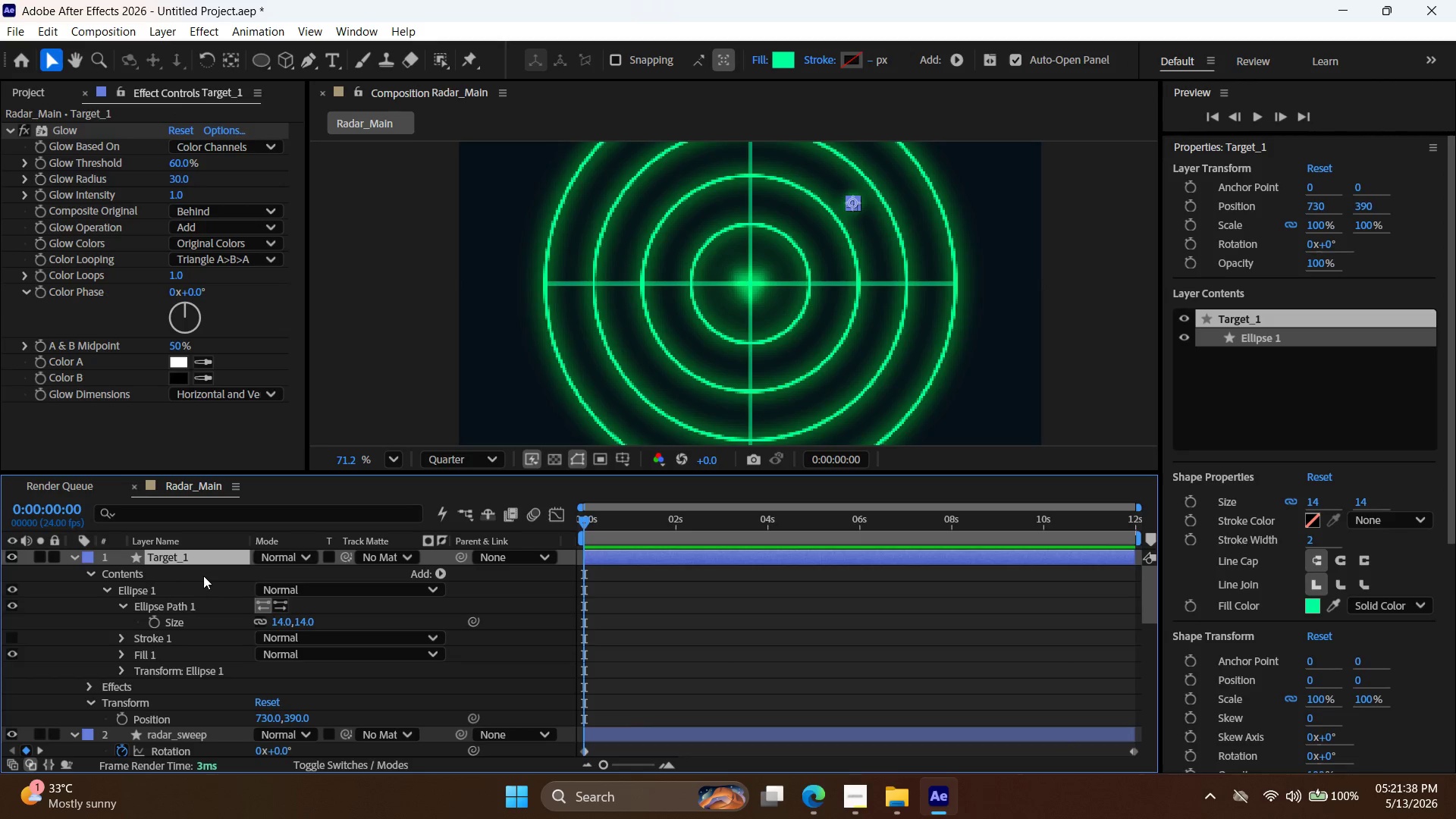 
wait(11.52)
 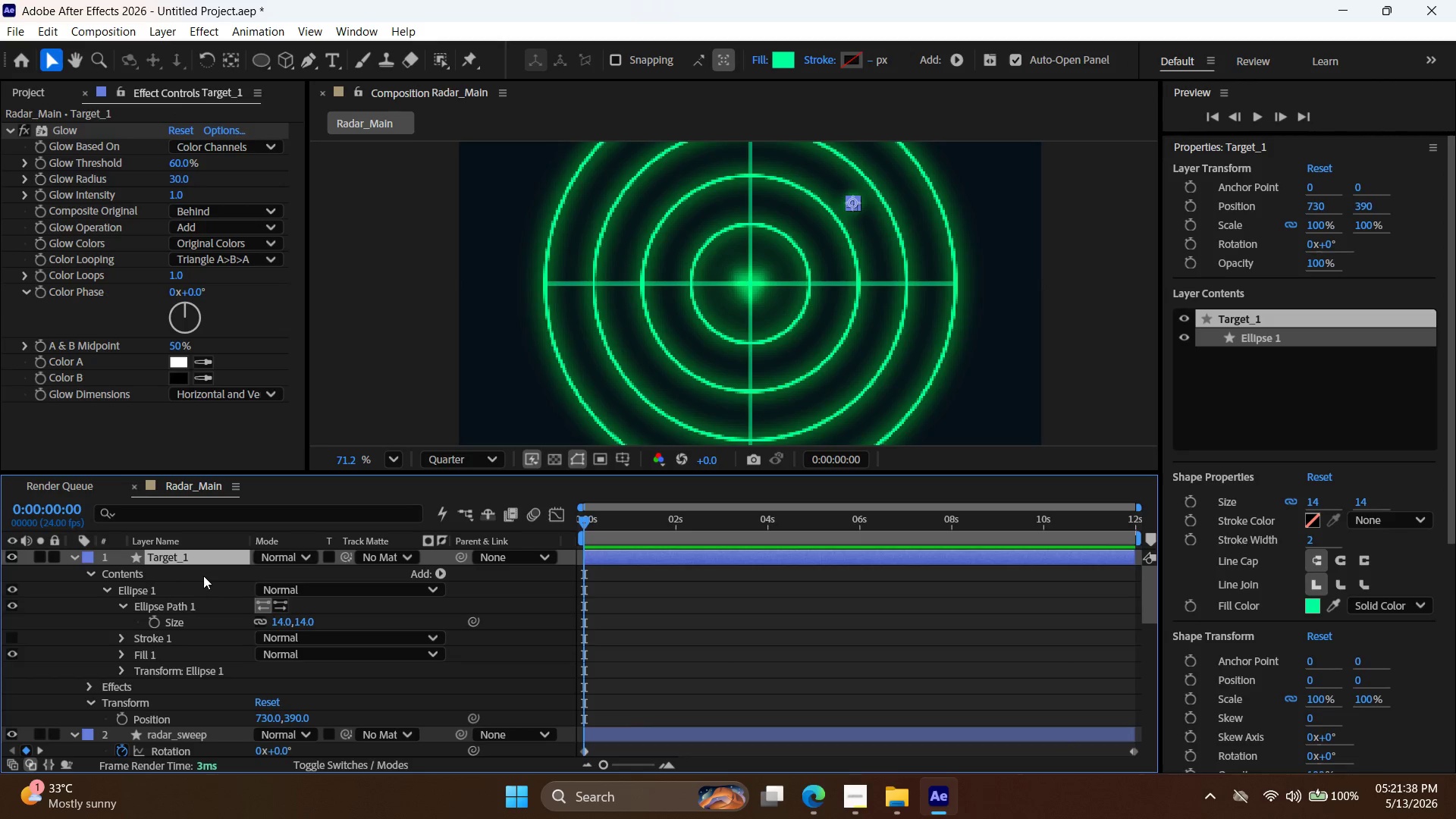 
left_click_drag(start_coordinate=[586, 522], to_coordinate=[444, 519])
 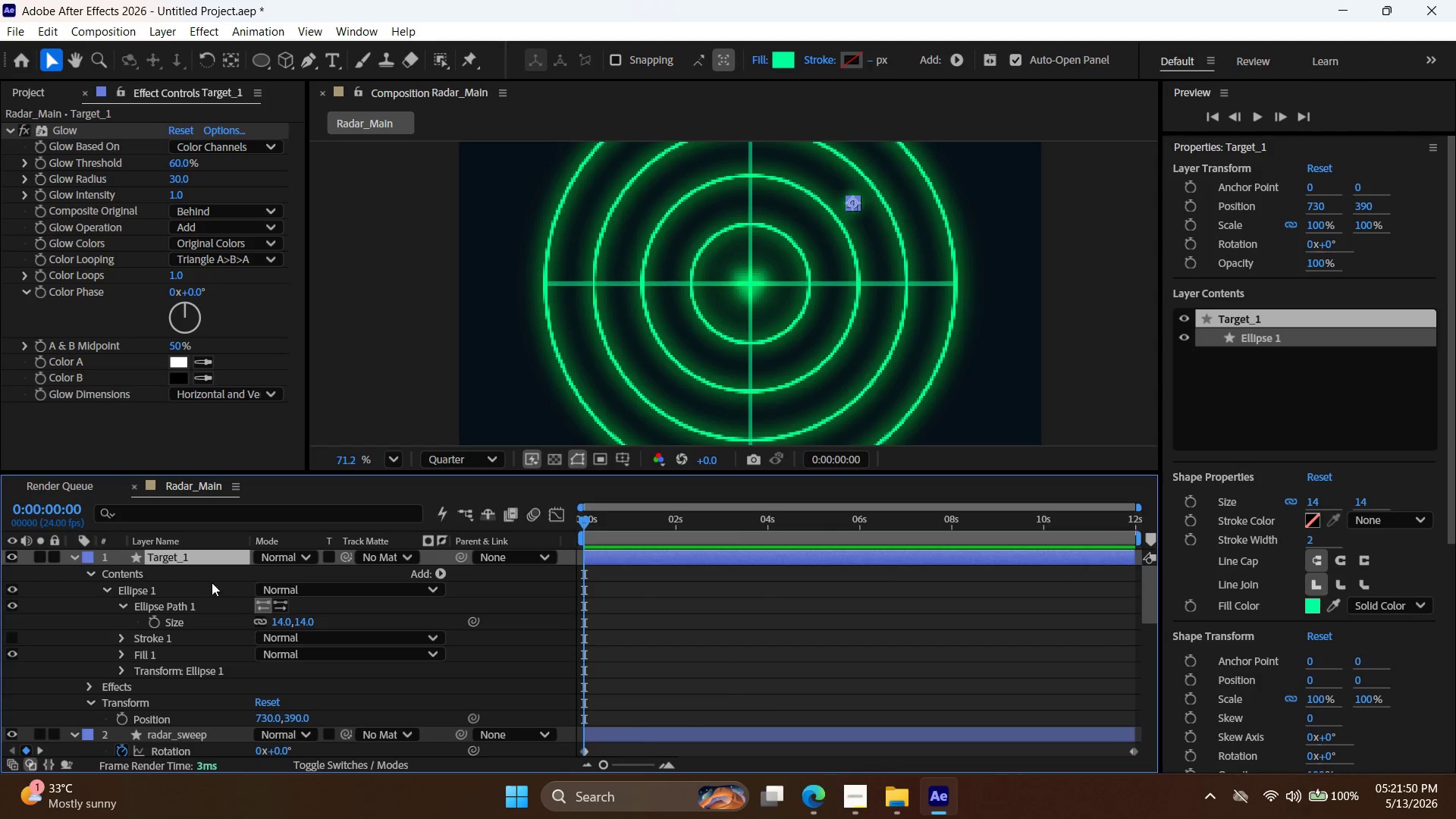 
scroll: coordinate [194, 605], scroll_direction: down, amount: 2.0
 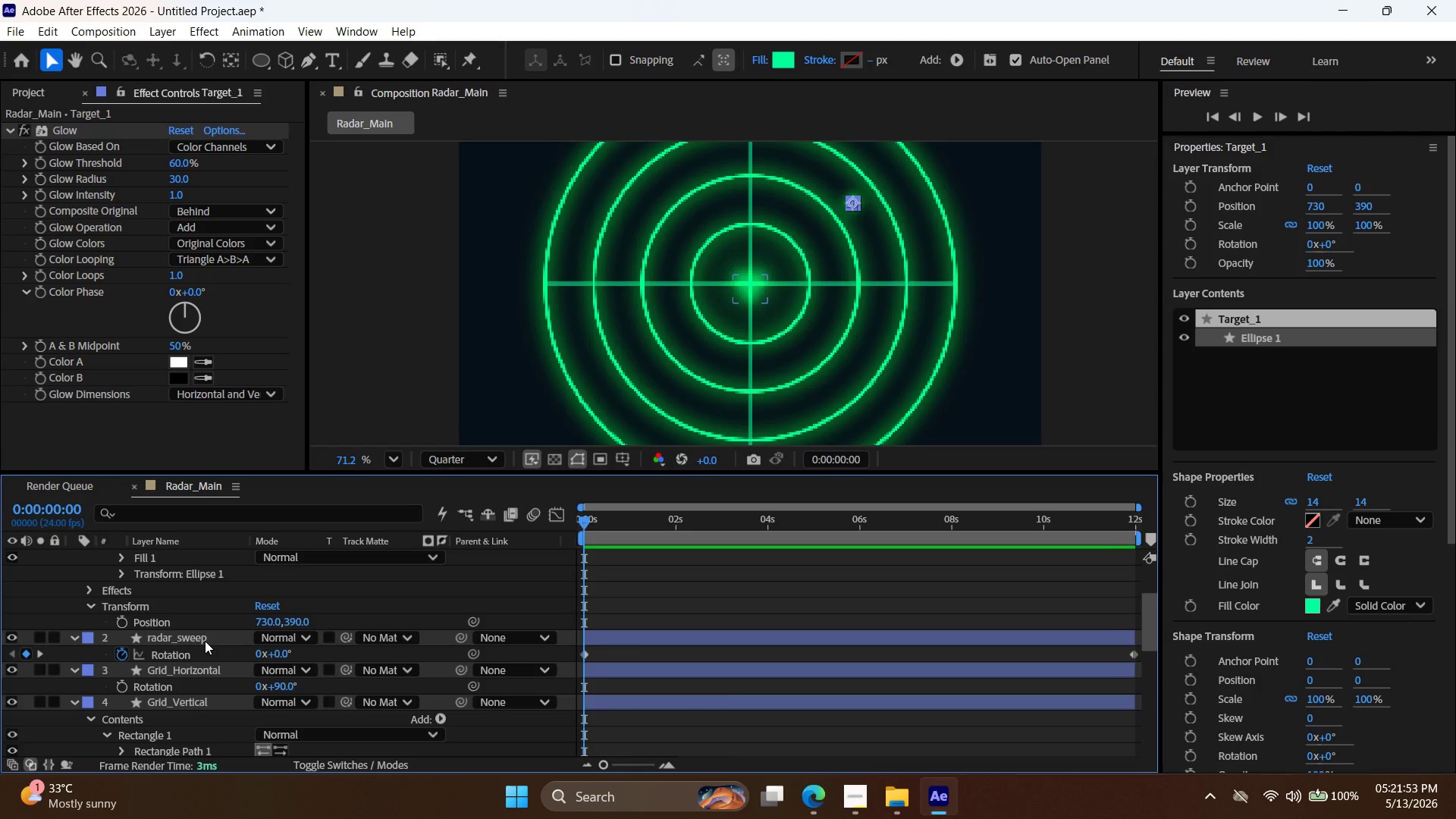 
left_click([206, 639])
 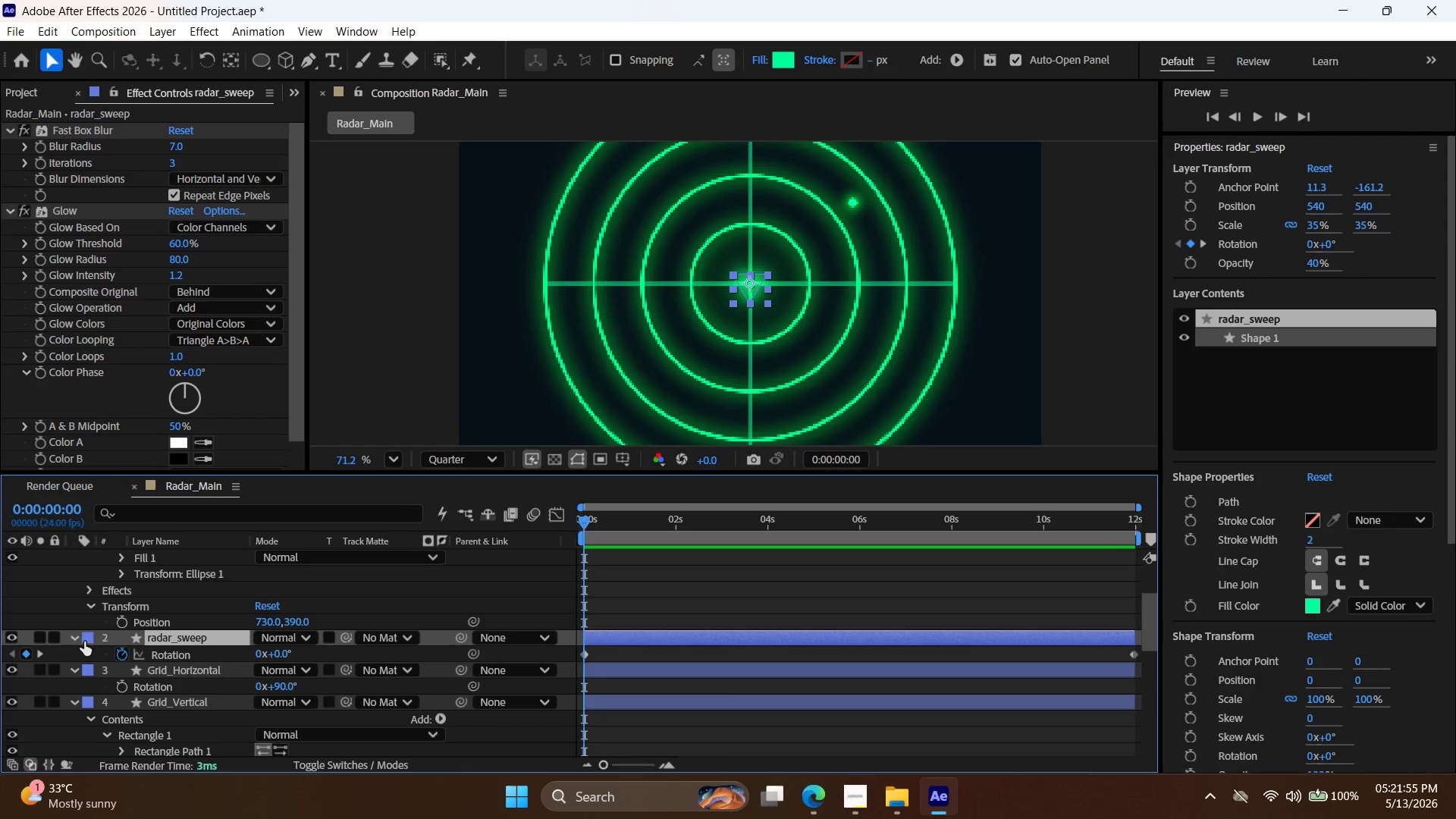 
left_click([78, 638])
 